 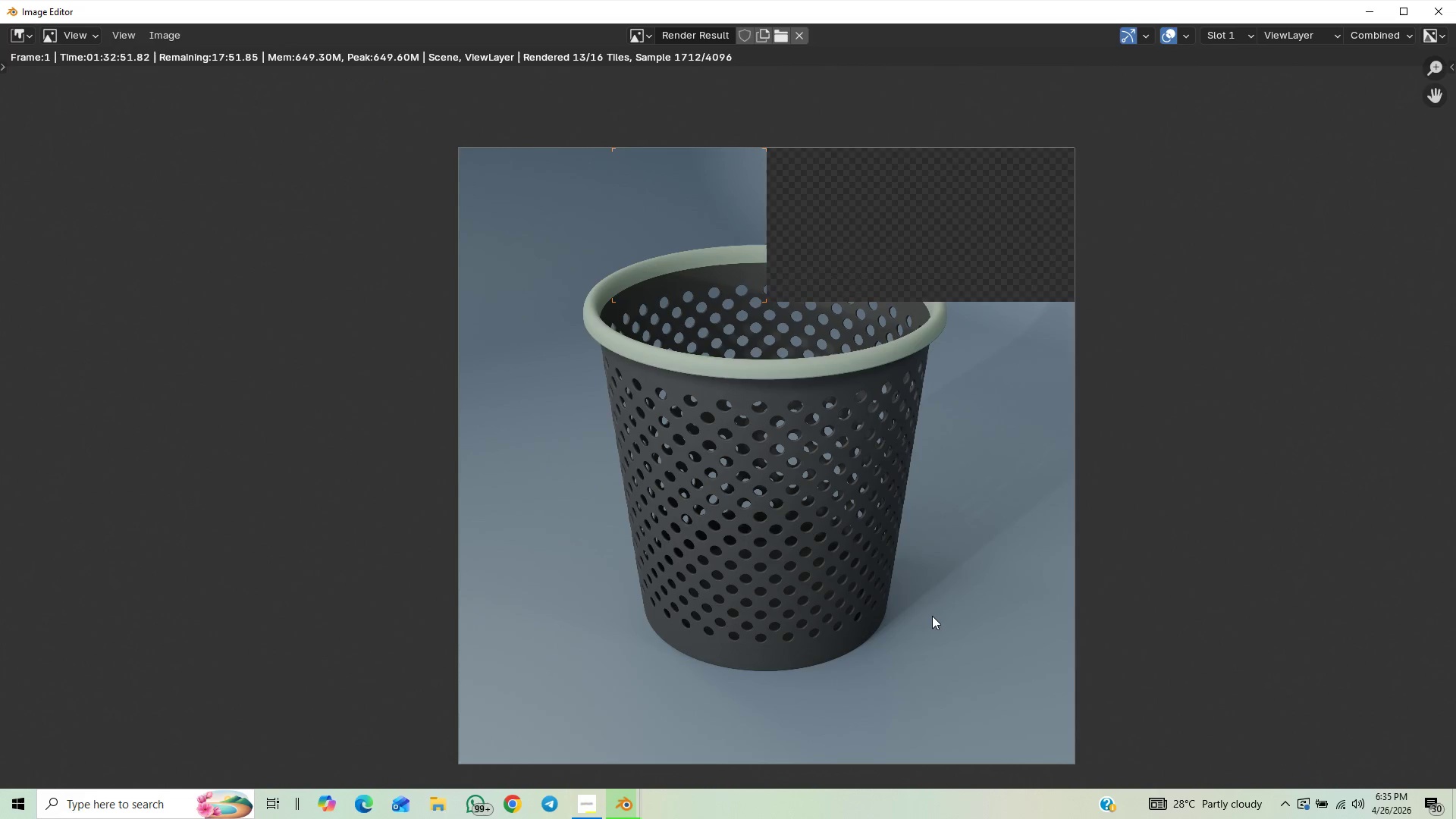 
scroll: coordinate [930, 618], scroll_direction: up, amount: 2.0
 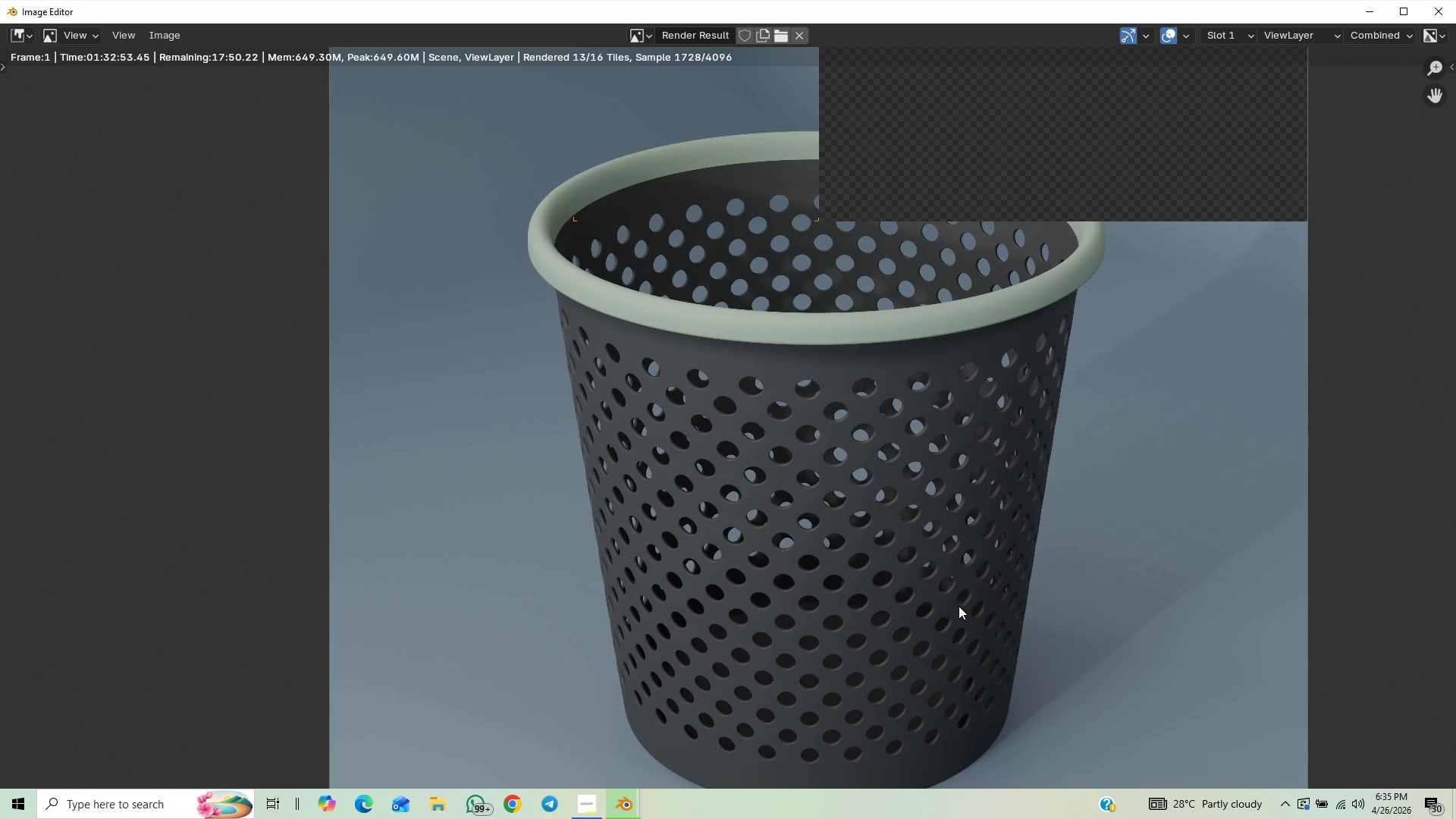 
scroll: coordinate [952, 608], scroll_direction: down, amount: 2.0
 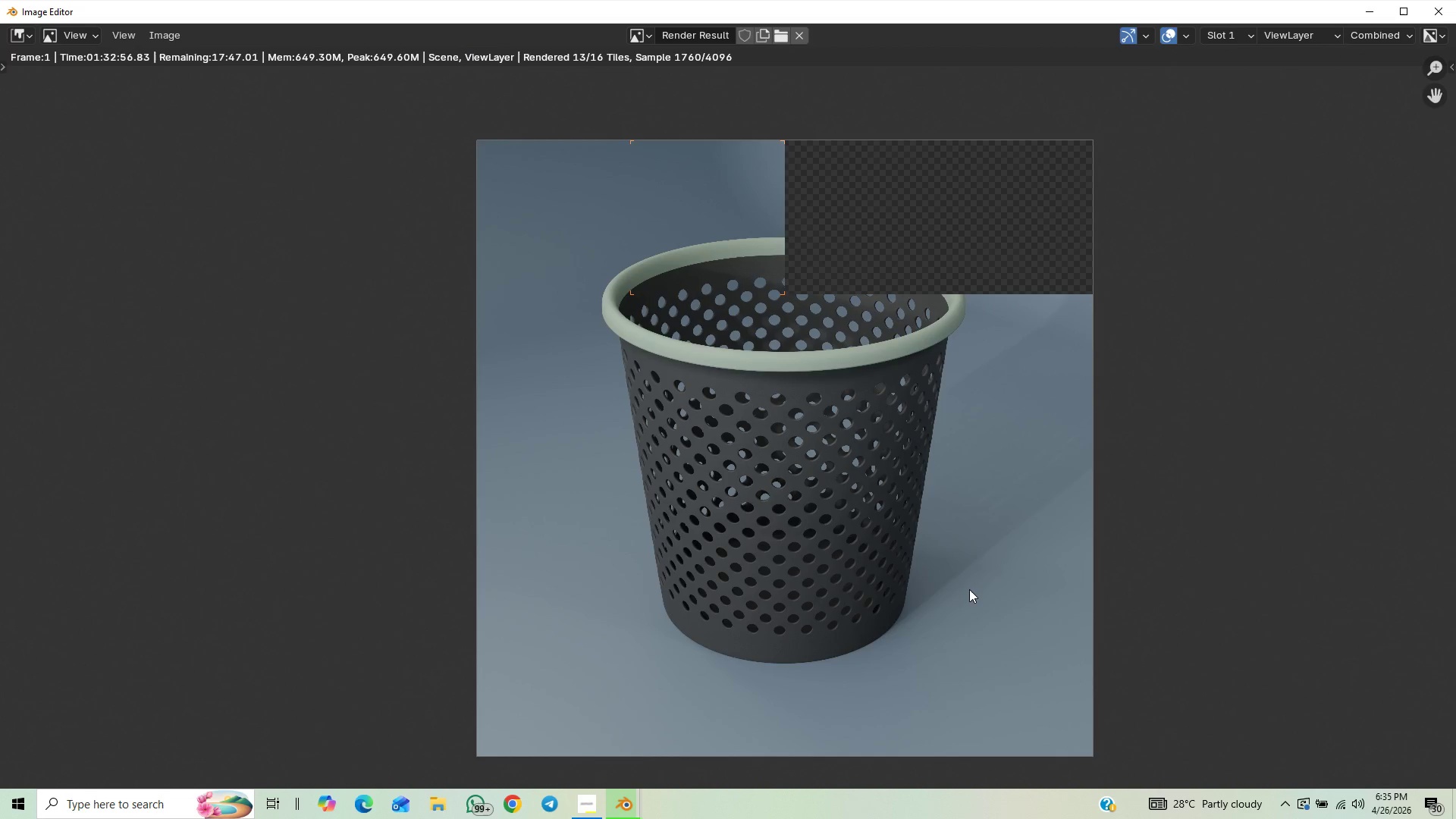 
scroll: coordinate [969, 589], scroll_direction: up, amount: 3.0
 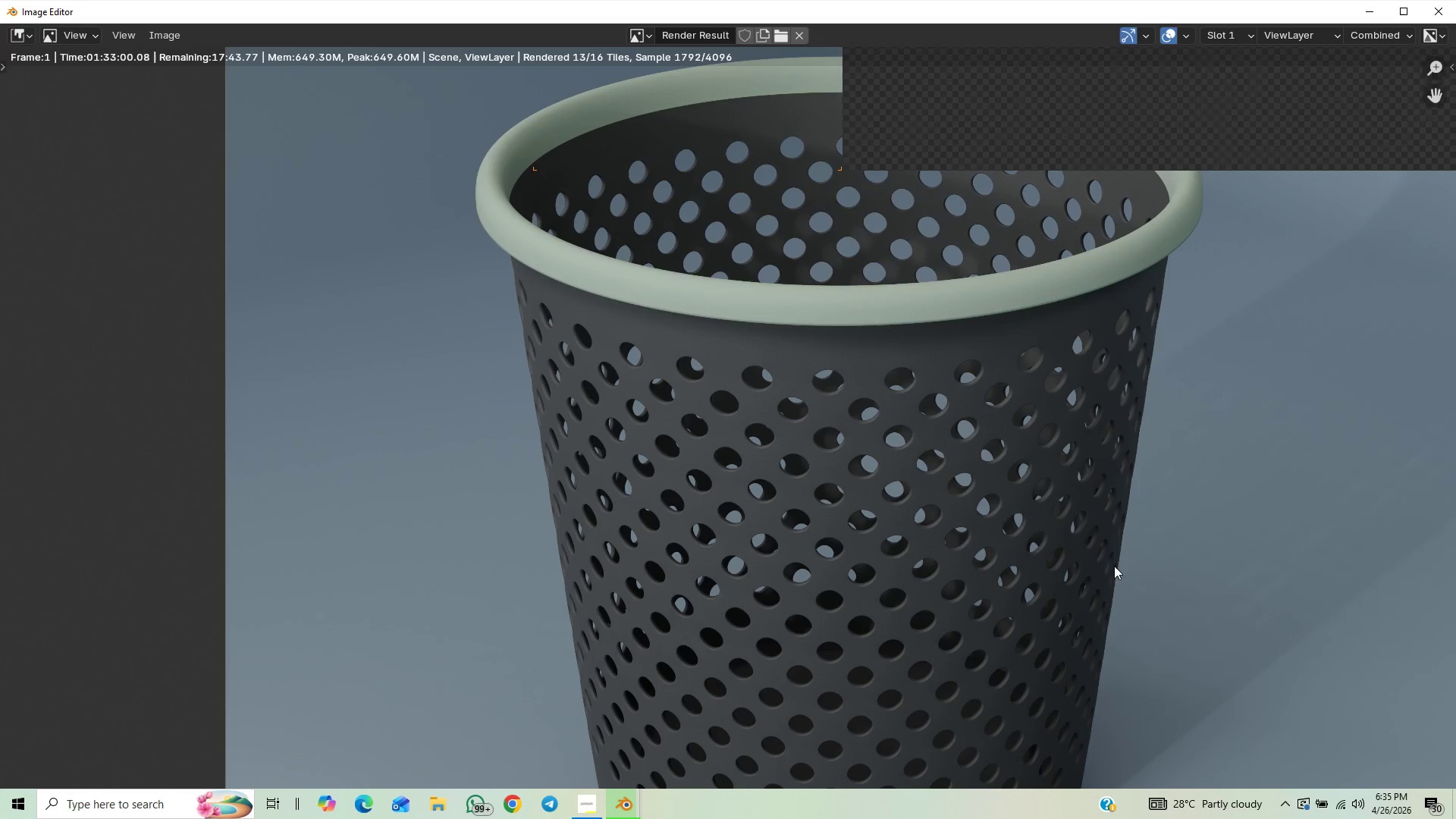 
scroll: coordinate [1059, 577], scroll_direction: down, amount: 2.0
 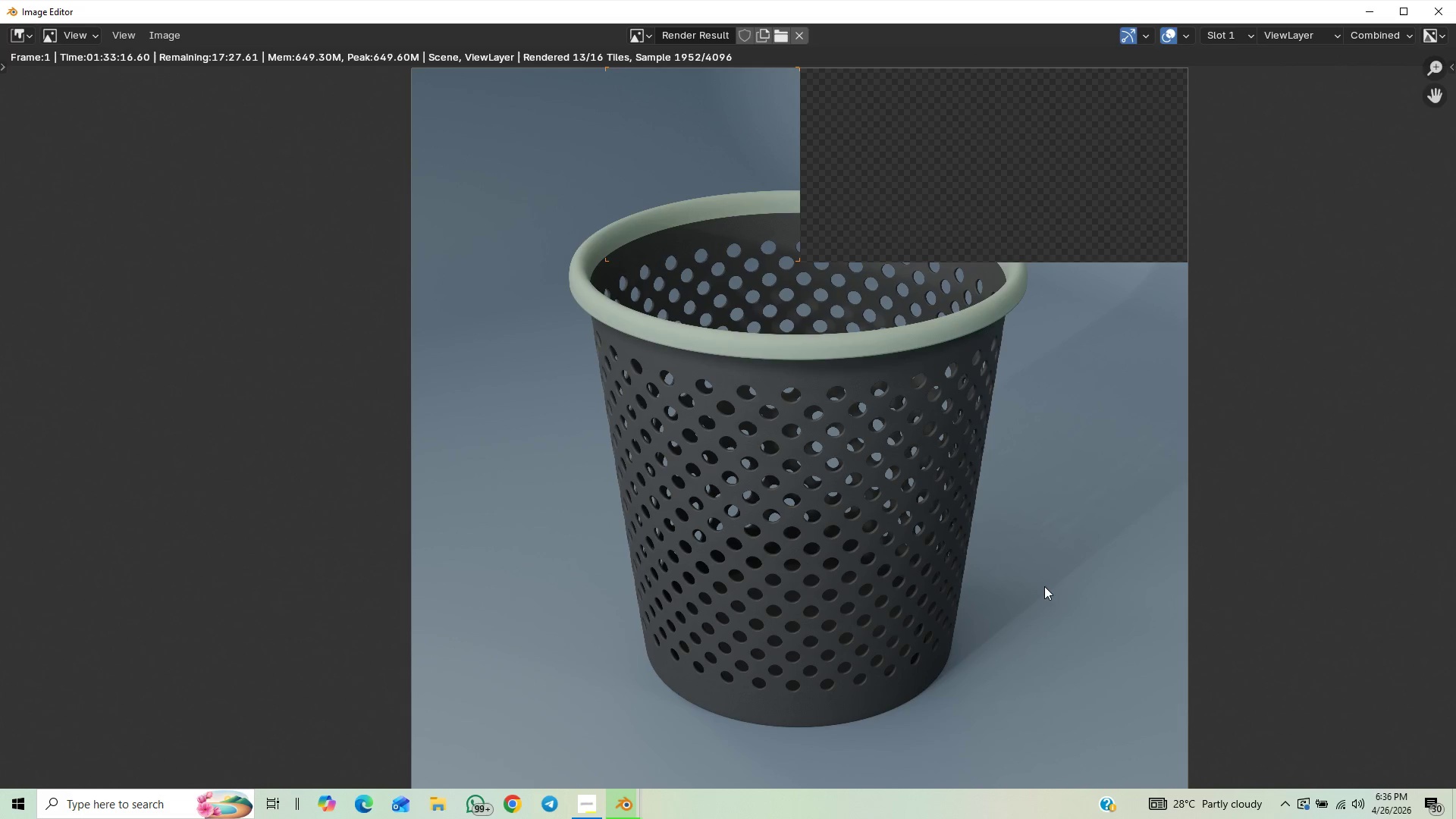 
wait(18.95)
 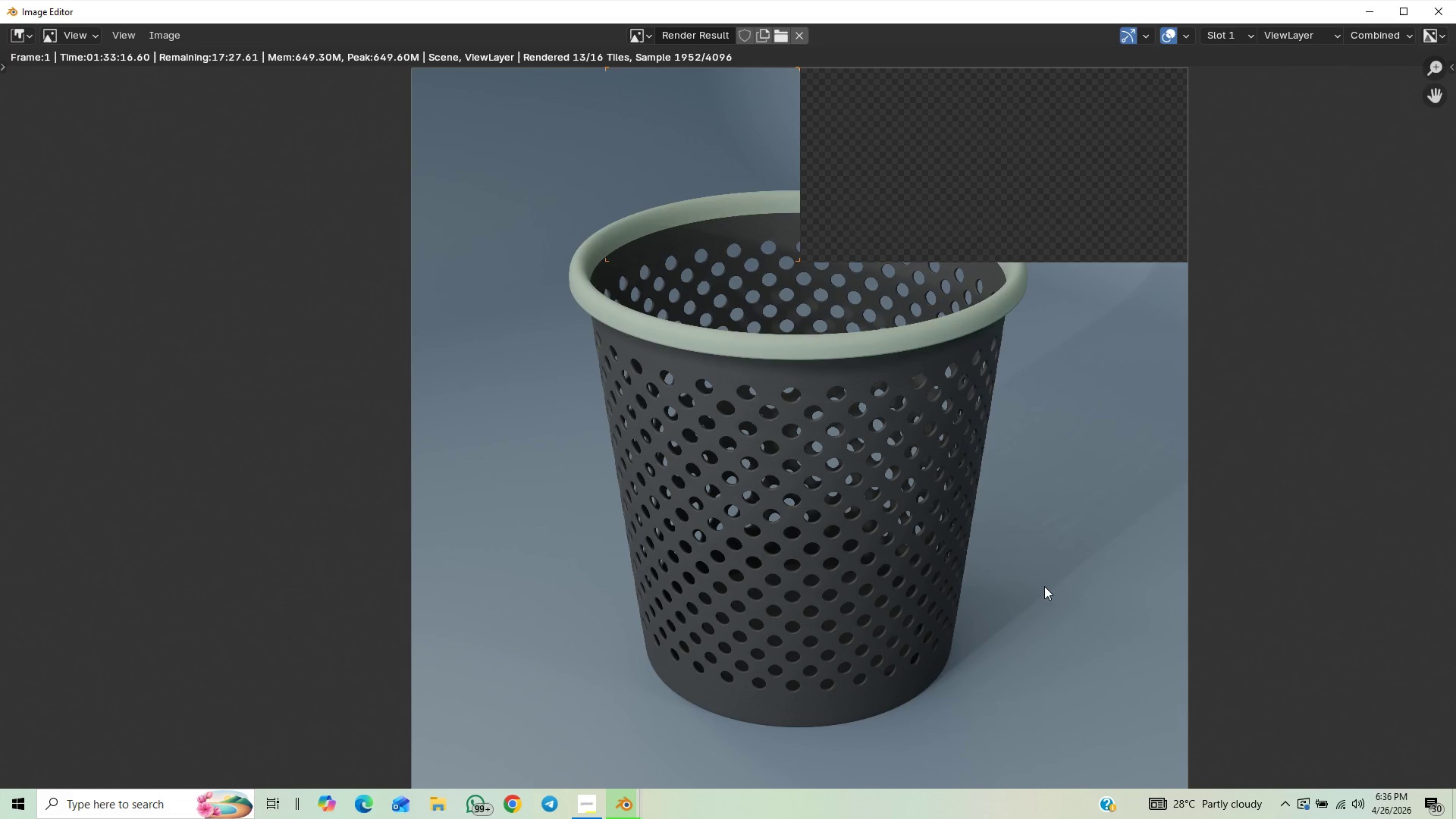 
scroll: coordinate [1045, 626], scroll_direction: down, amount: 1.0
 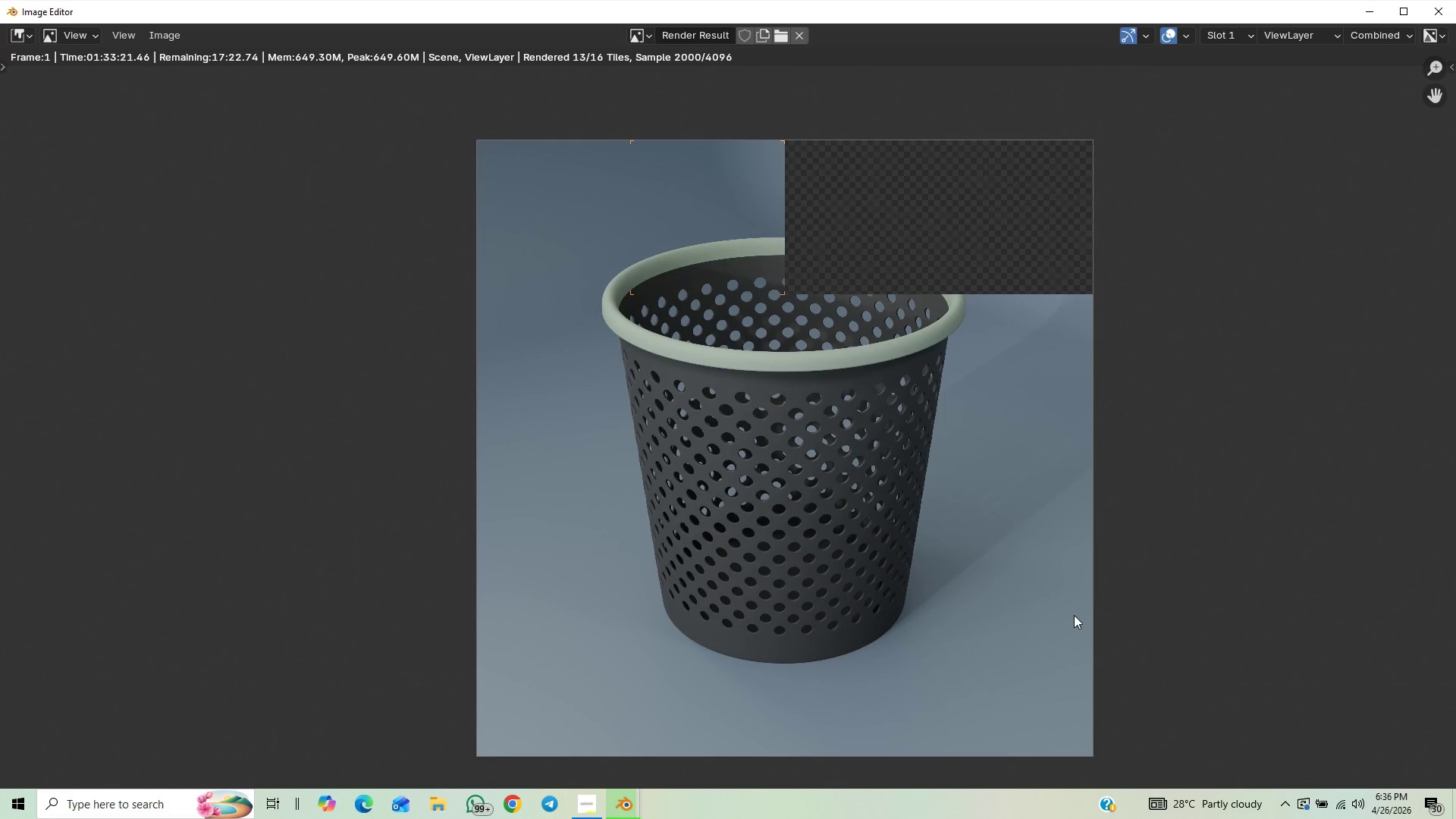 
scroll: coordinate [1068, 612], scroll_direction: up, amount: 4.0
 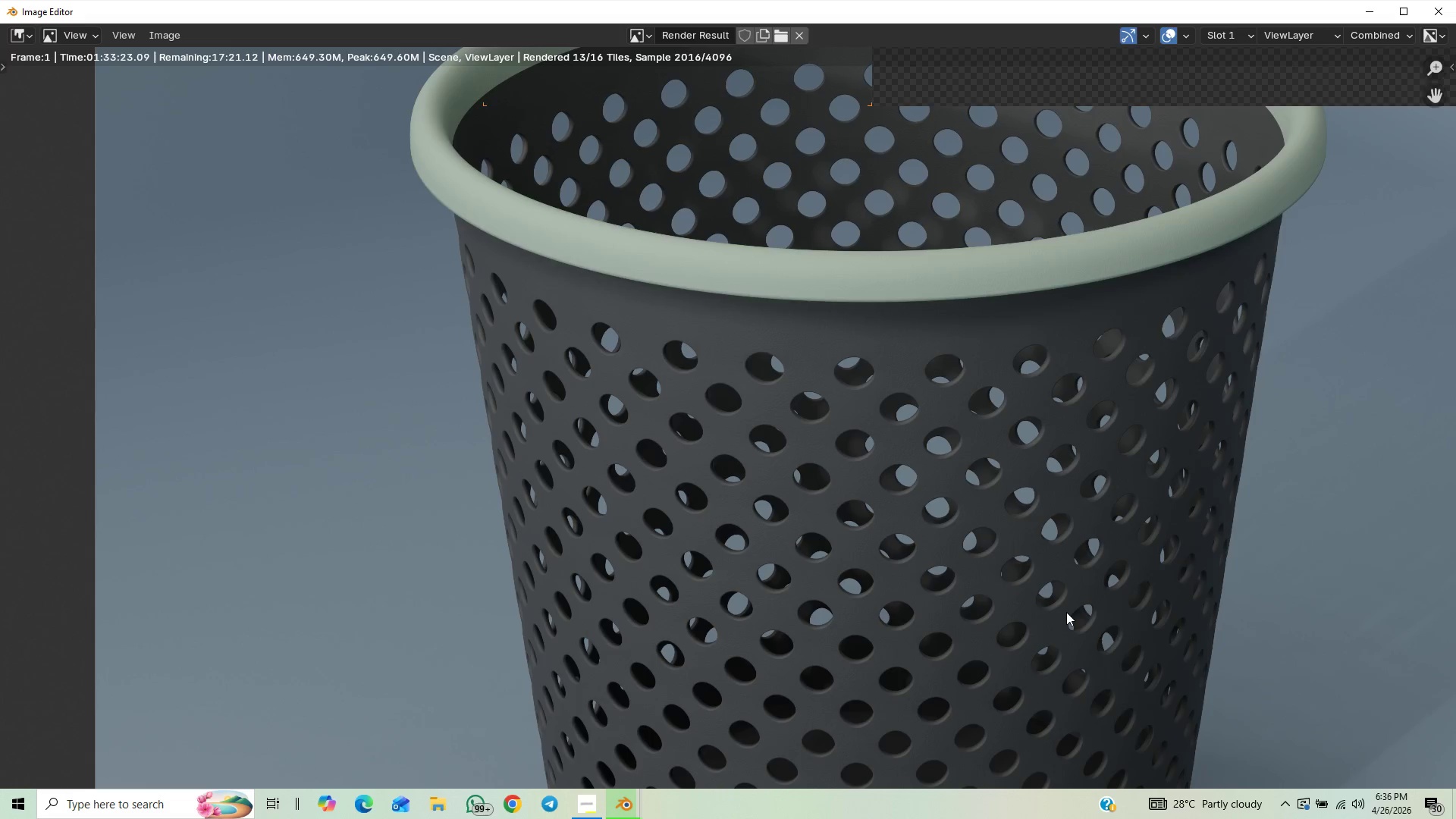 
scroll: coordinate [1060, 613], scroll_direction: down, amount: 4.0
 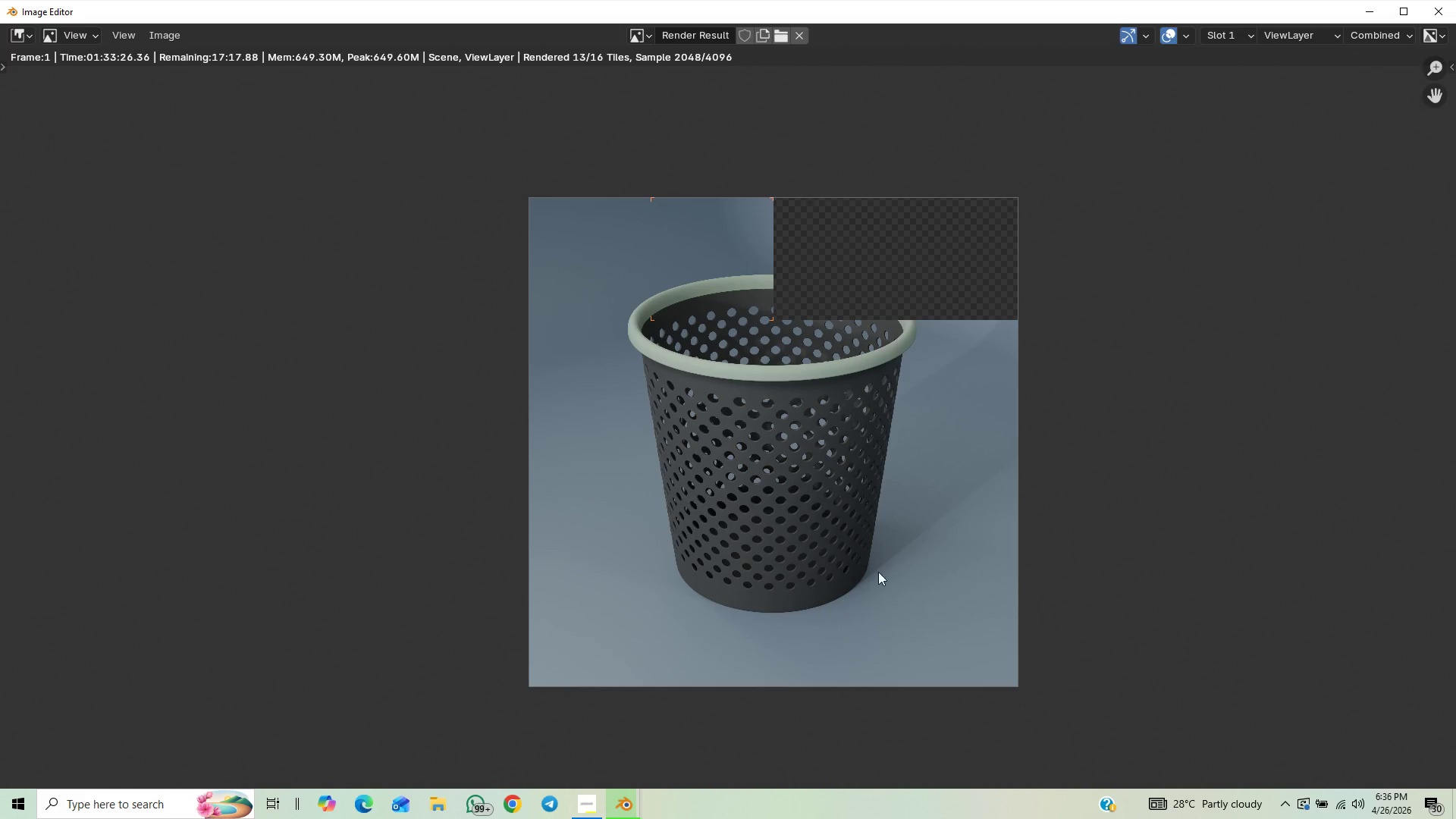 
scroll: coordinate [984, 531], scroll_direction: up, amount: 6.0
 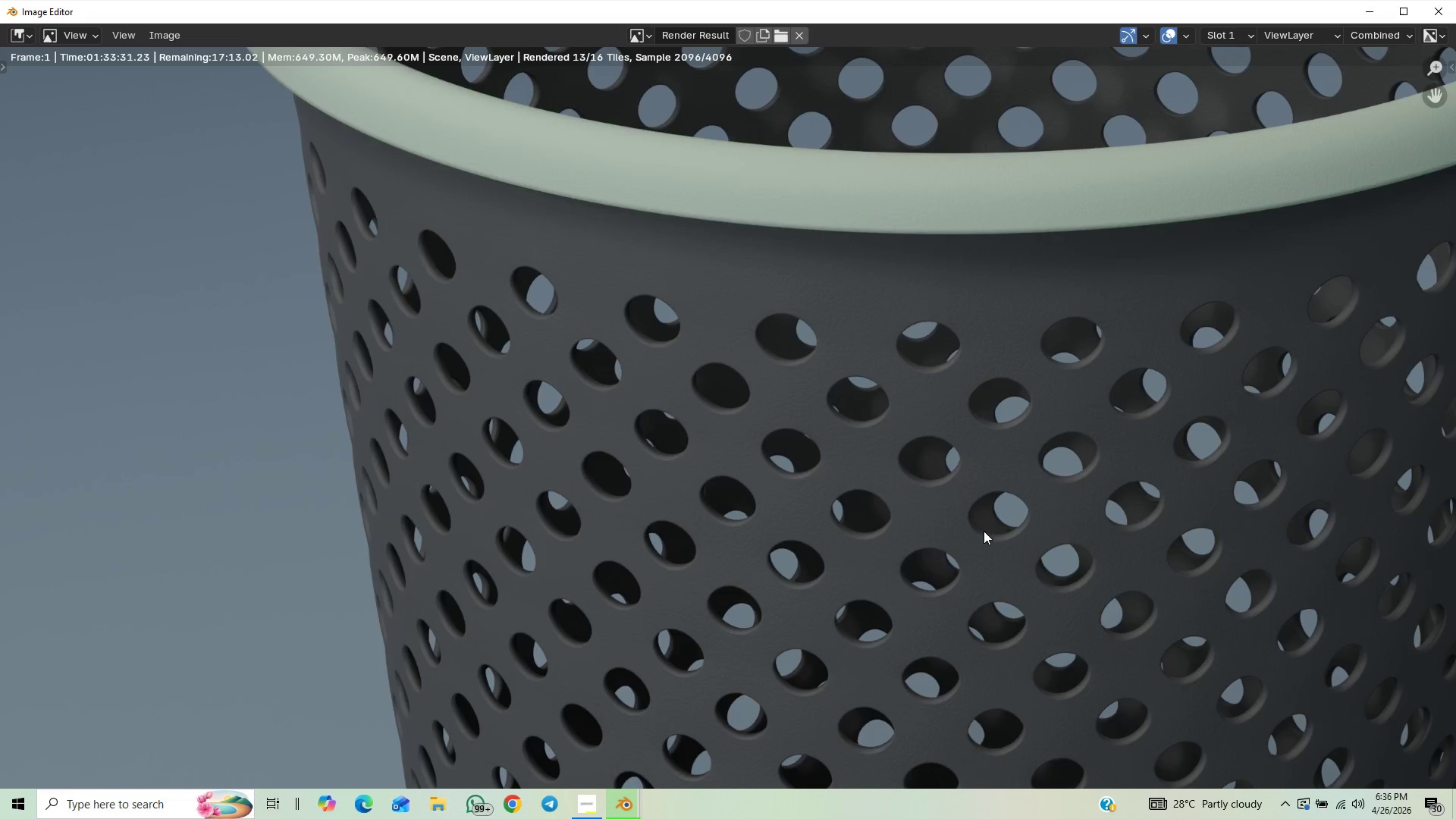 
scroll: coordinate [984, 531], scroll_direction: down, amount: 3.0
 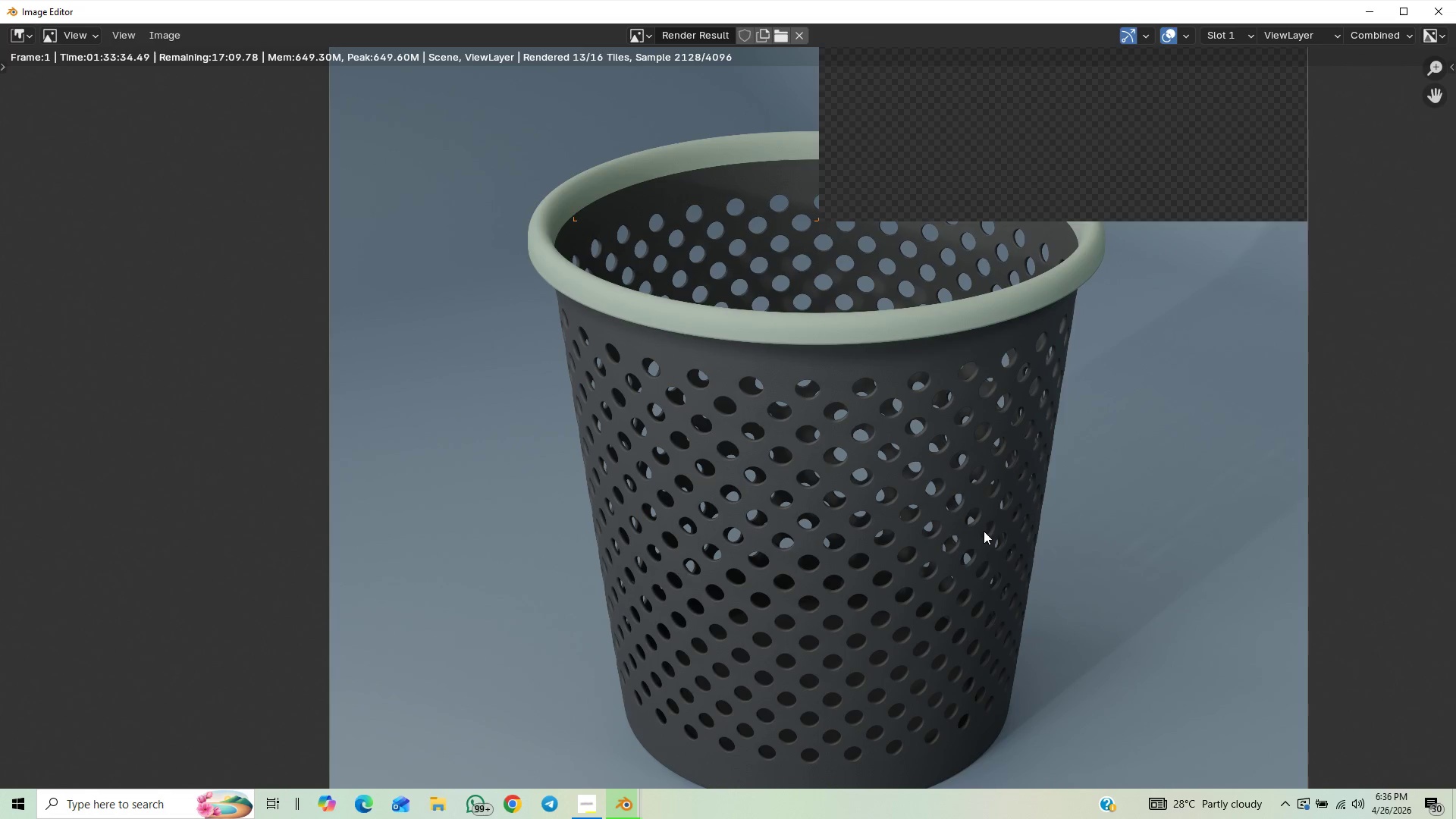 
scroll: coordinate [1012, 411], scroll_direction: up, amount: 2.0
 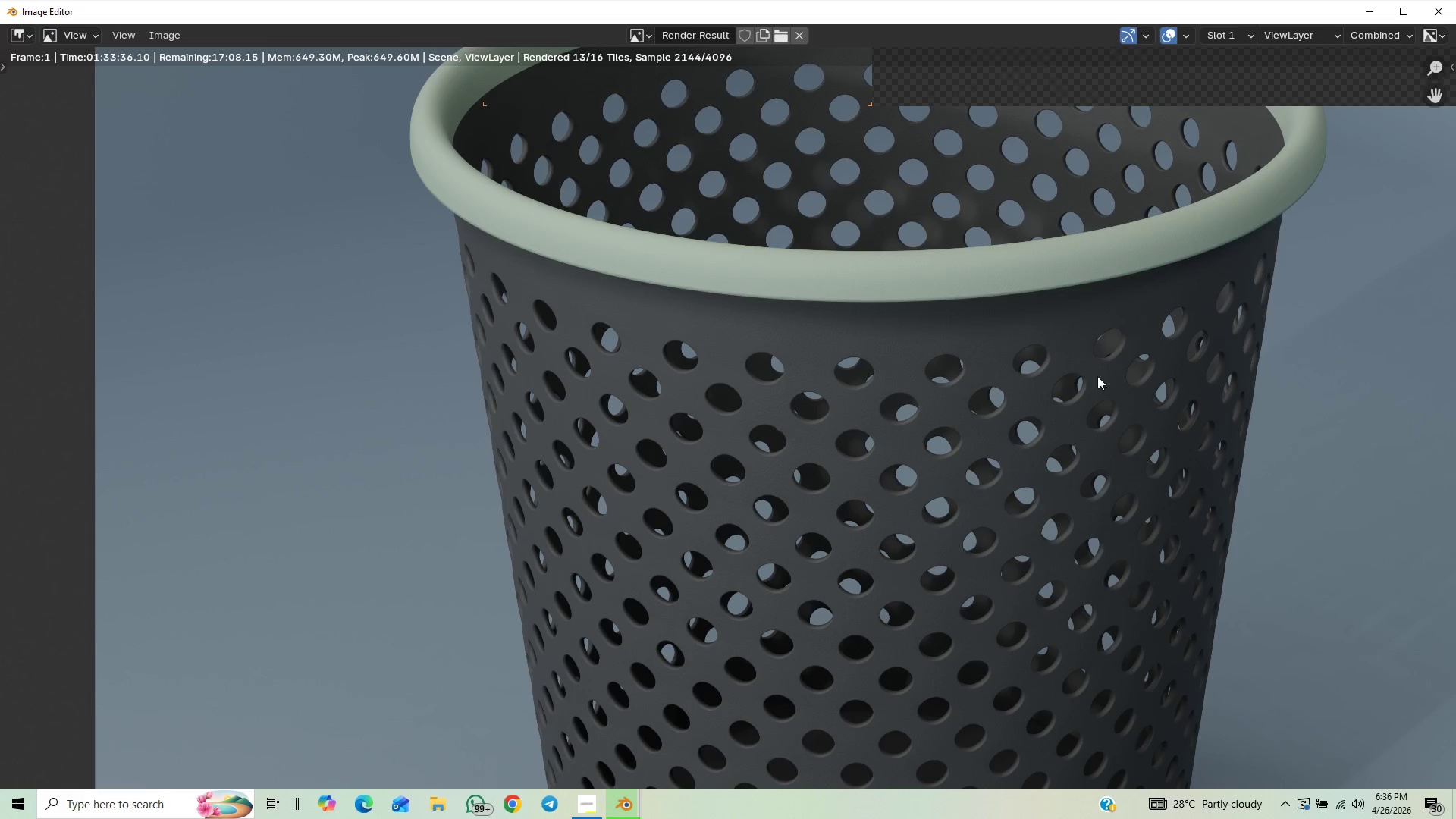 
scroll: coordinate [1194, 500], scroll_direction: down, amount: 3.0
 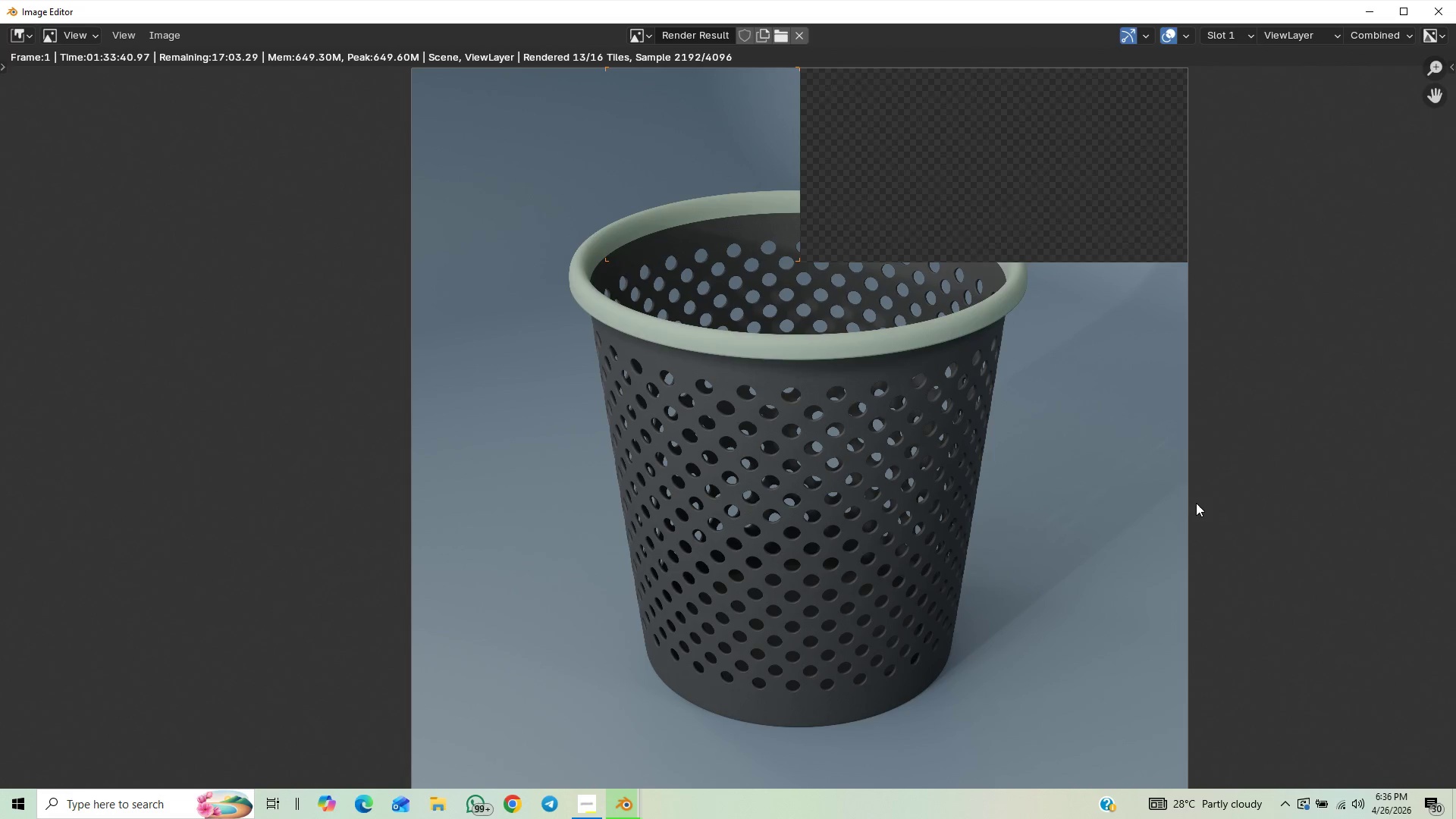 
scroll: coordinate [1196, 503], scroll_direction: up, amount: 2.0
 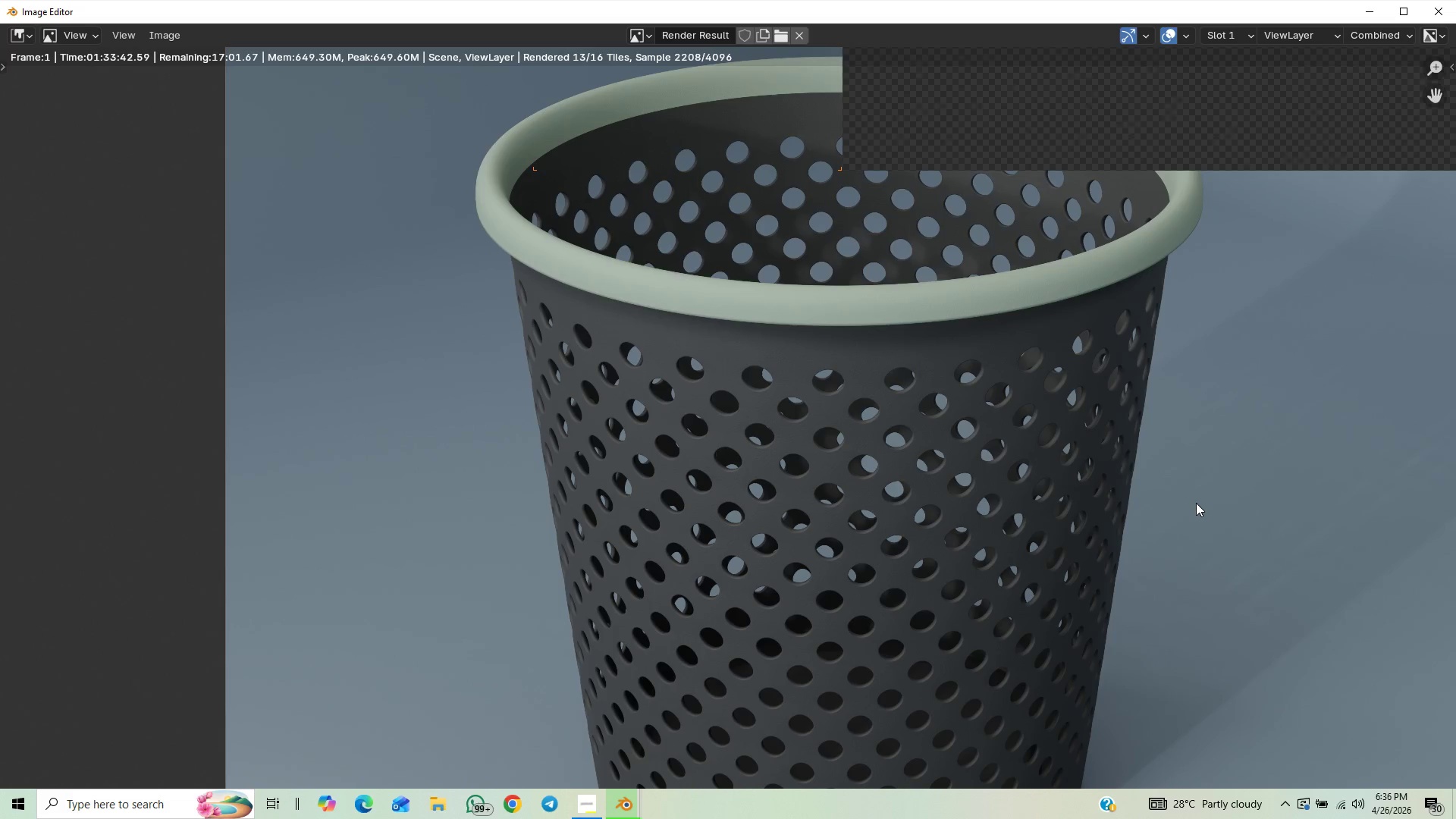 
scroll: coordinate [1196, 503], scroll_direction: down, amount: 1.0
 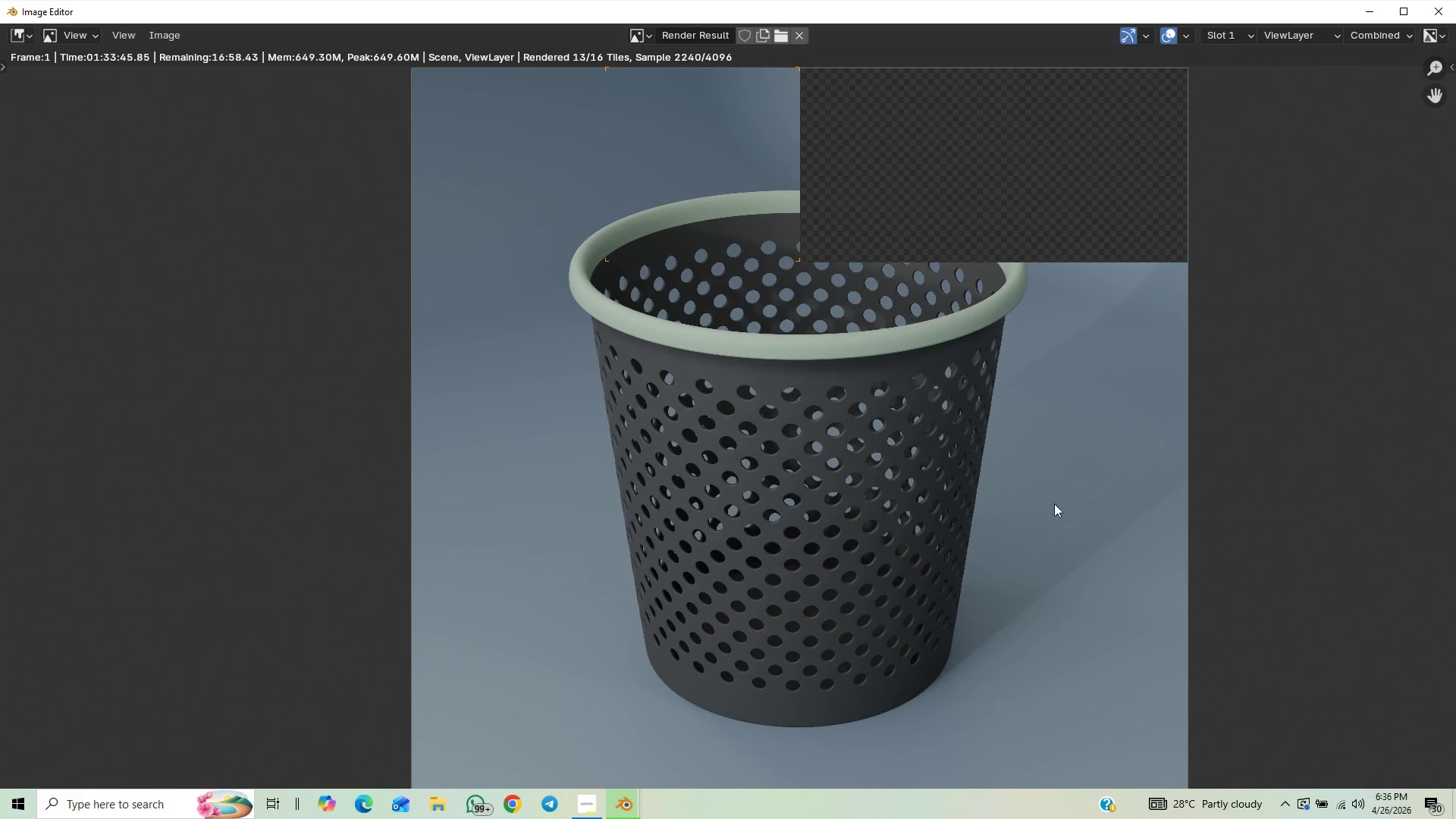 
scroll: coordinate [1065, 486], scroll_direction: up, amount: 1.0
 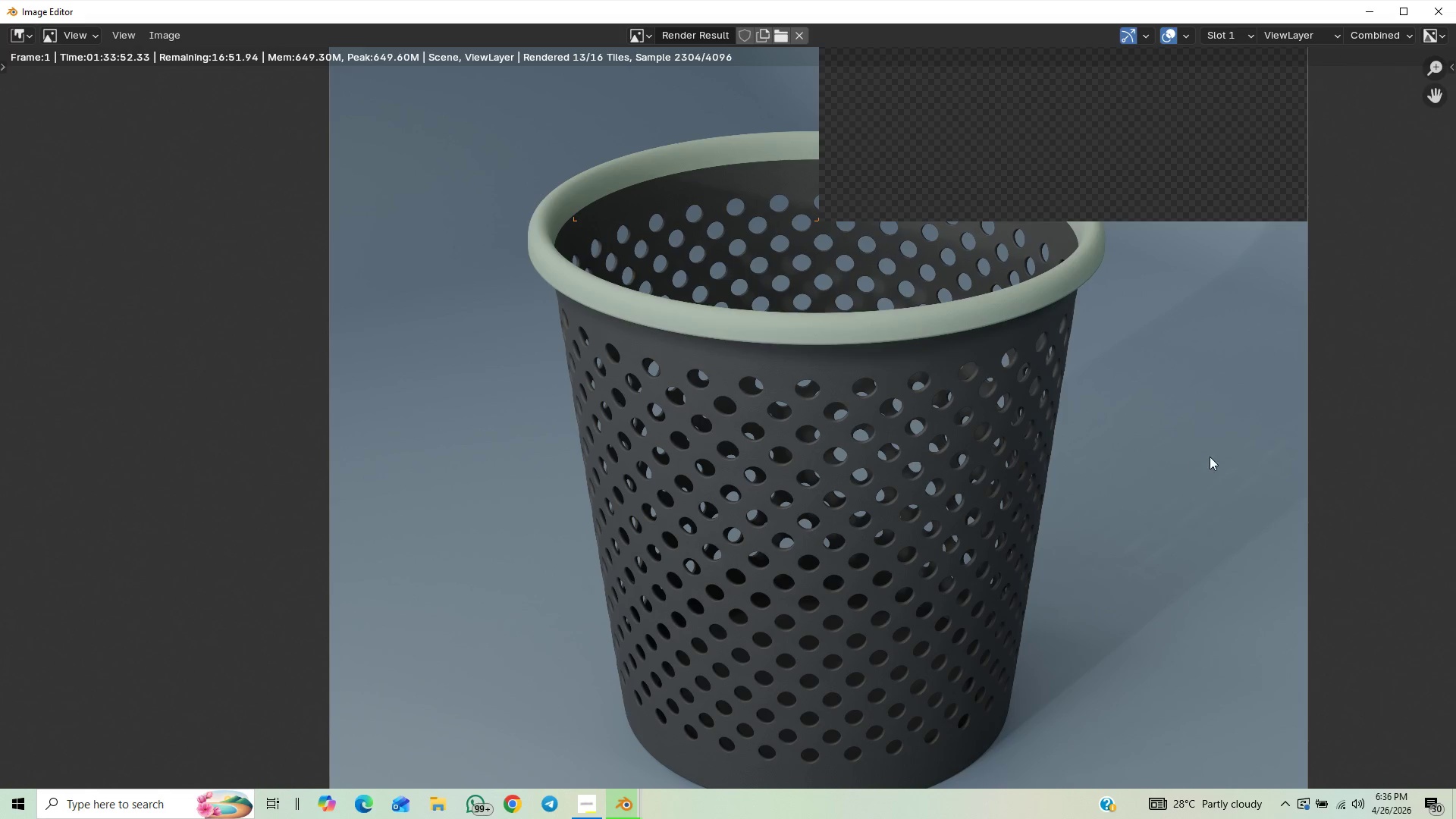 
wait(7.16)
 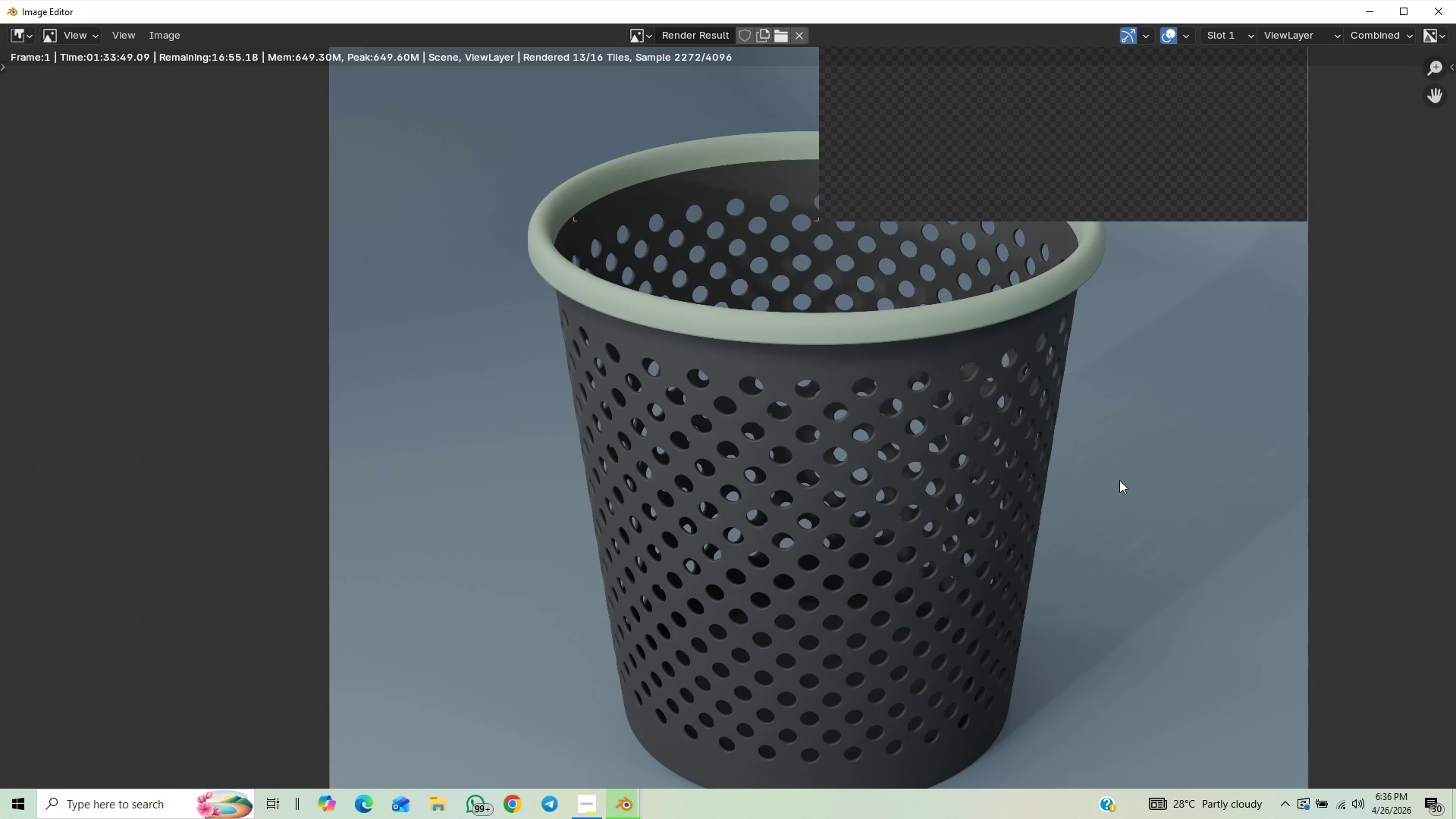 
scroll: coordinate [1112, 493], scroll_direction: down, amount: 3.0
 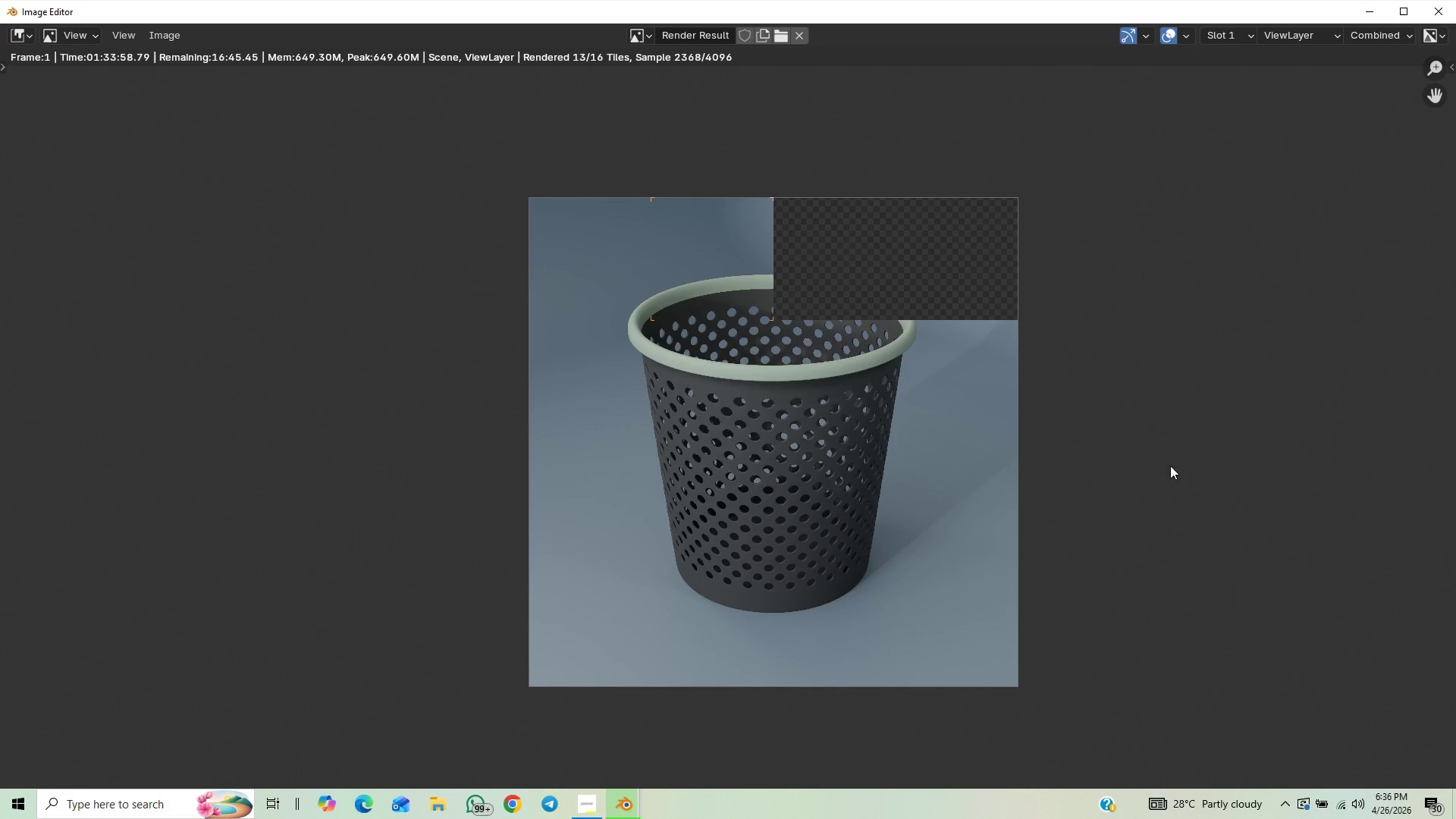 
scroll: coordinate [1058, 494], scroll_direction: up, amount: 3.0
 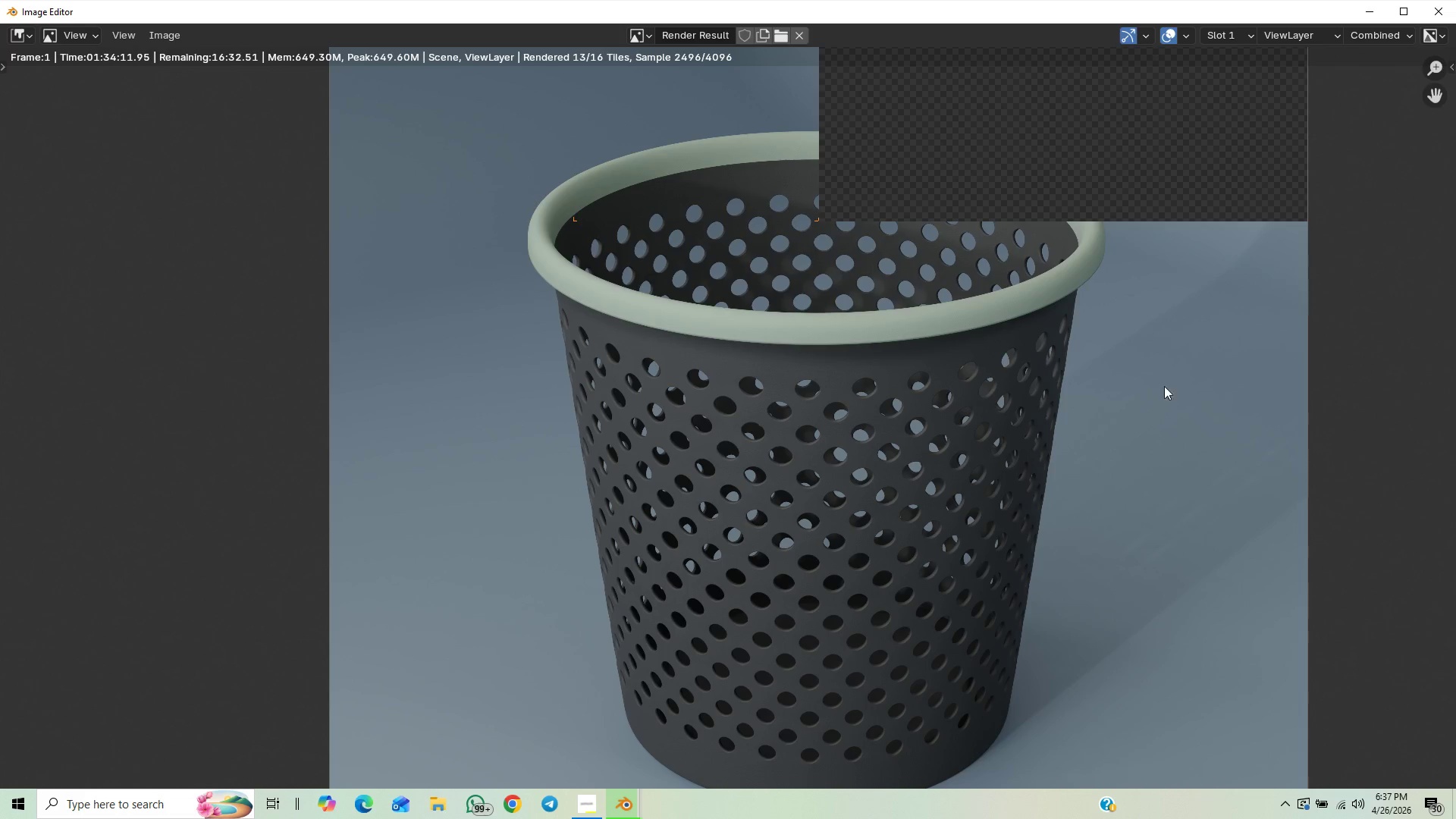 
wait(16.36)
 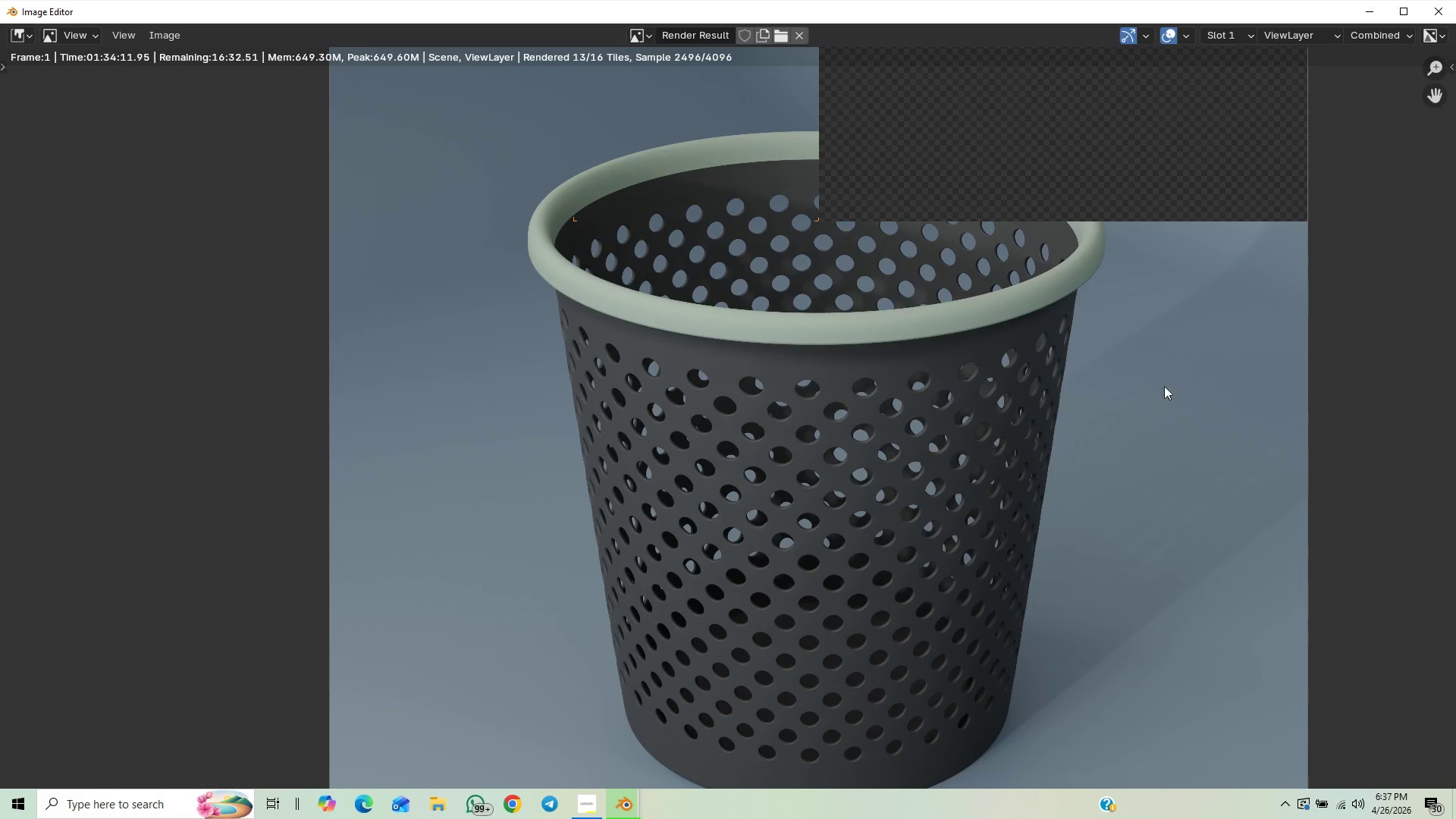 
scroll: coordinate [992, 441], scroll_direction: up, amount: 3.0
 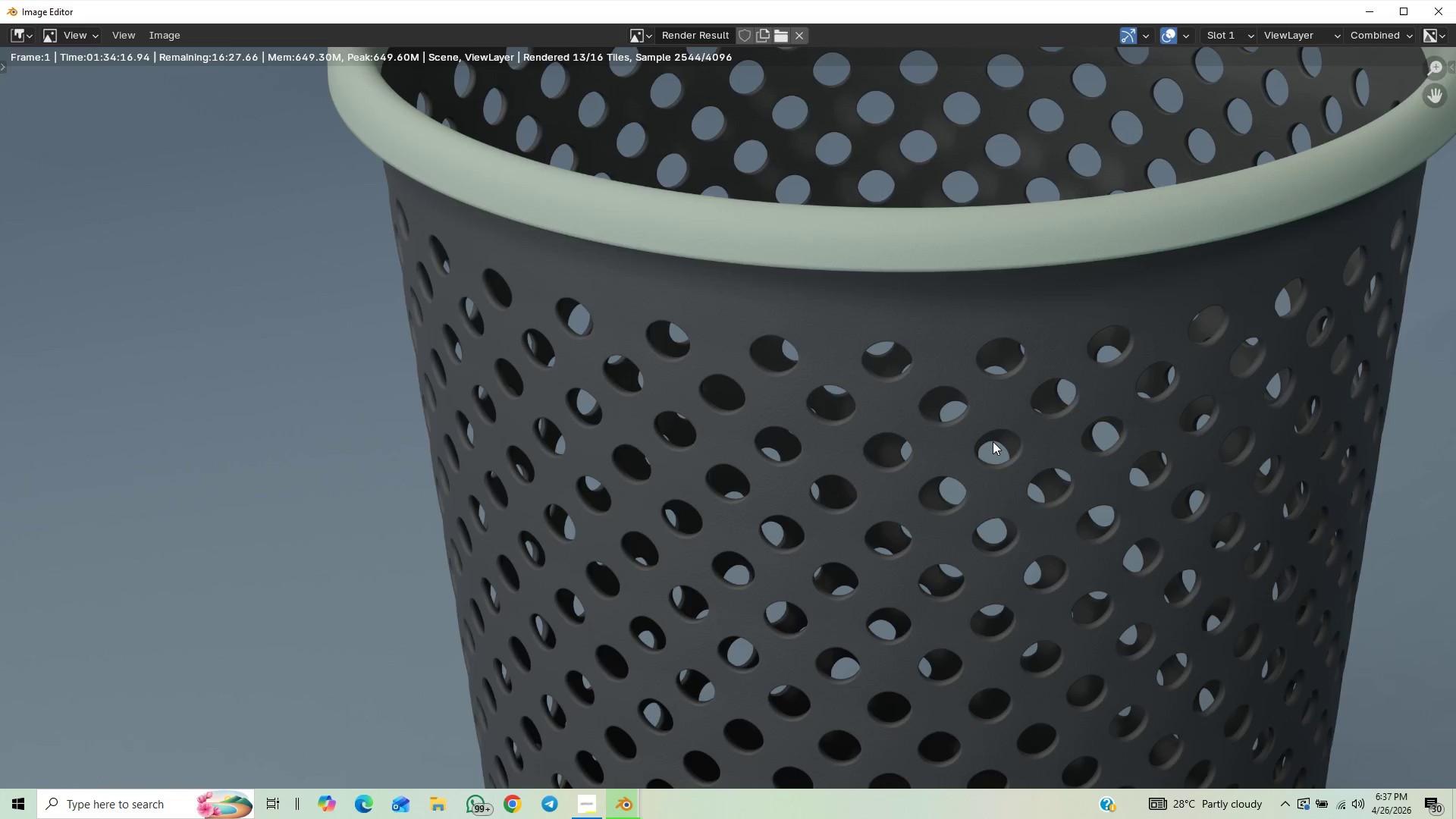 
scroll: coordinate [993, 441], scroll_direction: down, amount: 1.0
 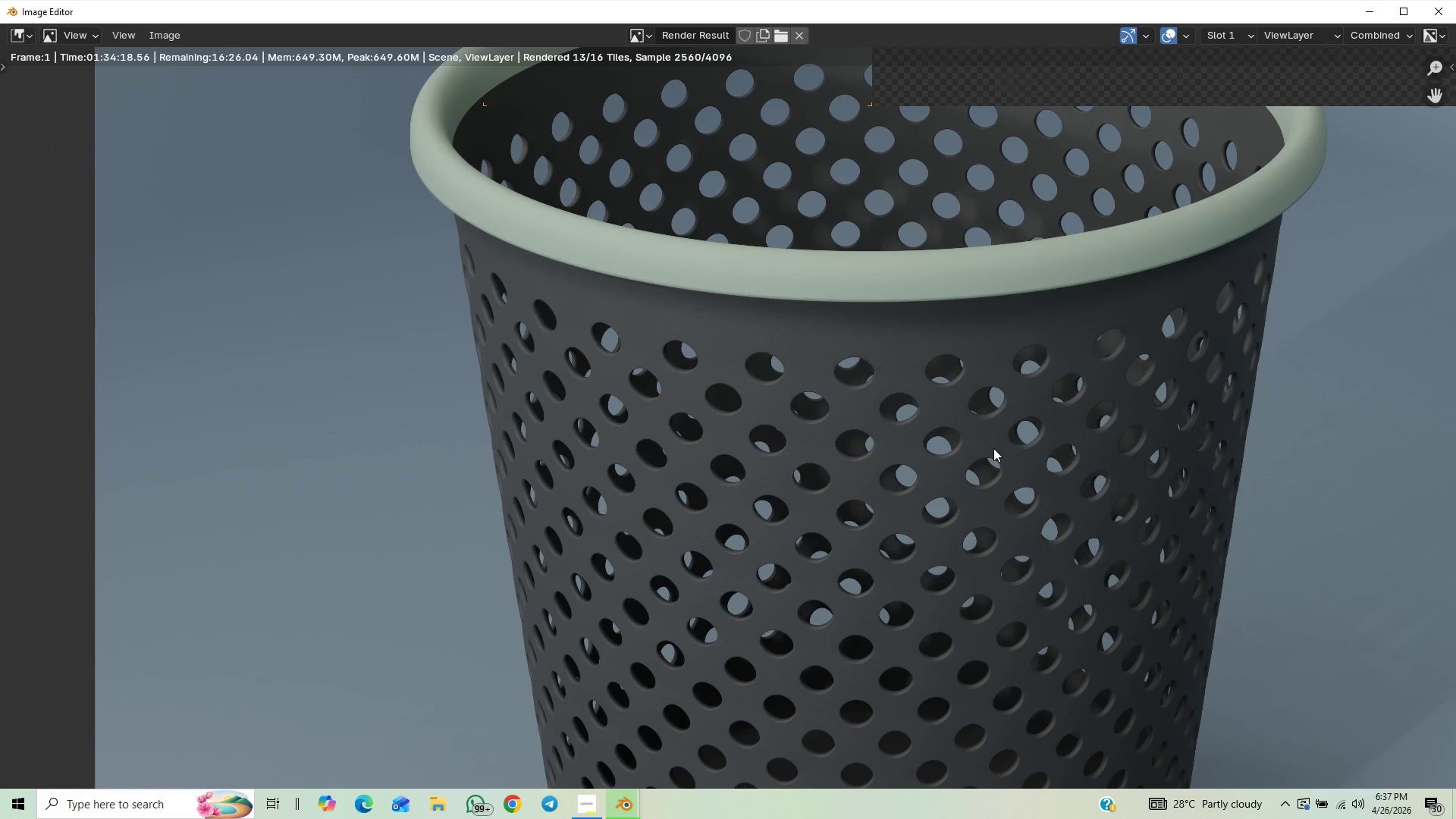 
scroll: coordinate [995, 447], scroll_direction: up, amount: 1.0
 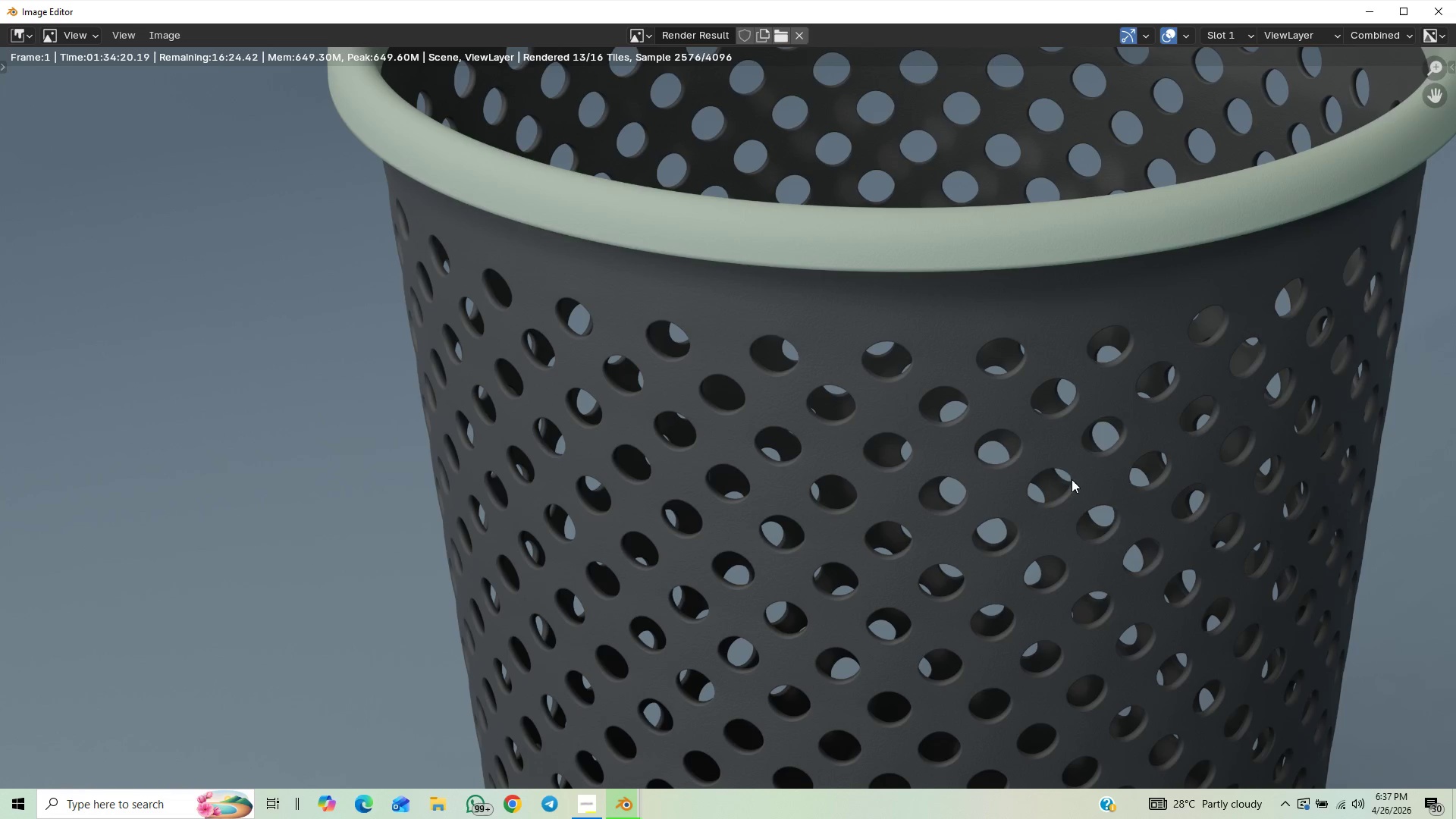 
scroll: coordinate [1054, 424], scroll_direction: down, amount: 6.0
 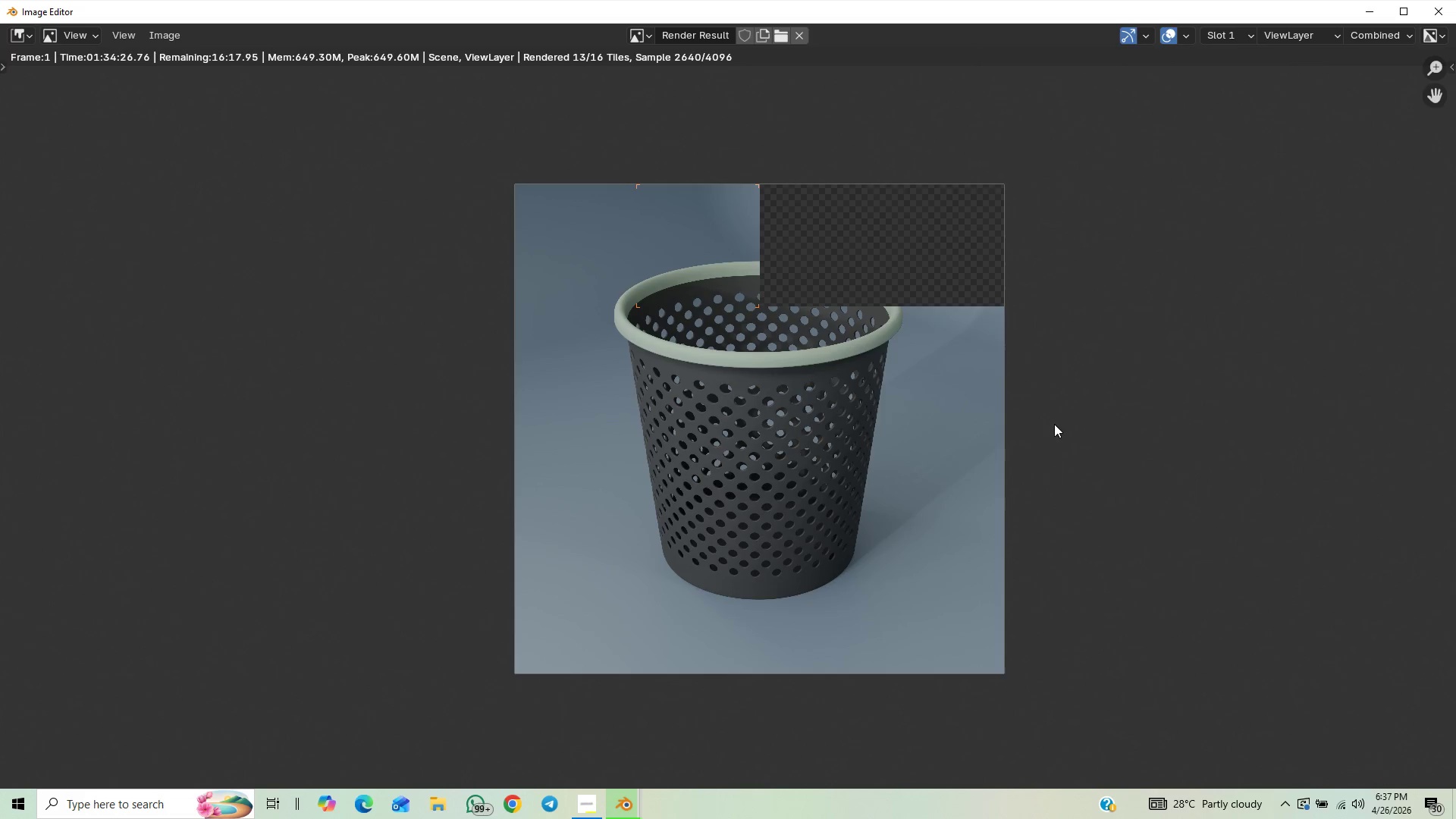 
scroll: coordinate [1054, 424], scroll_direction: down, amount: 1.0
 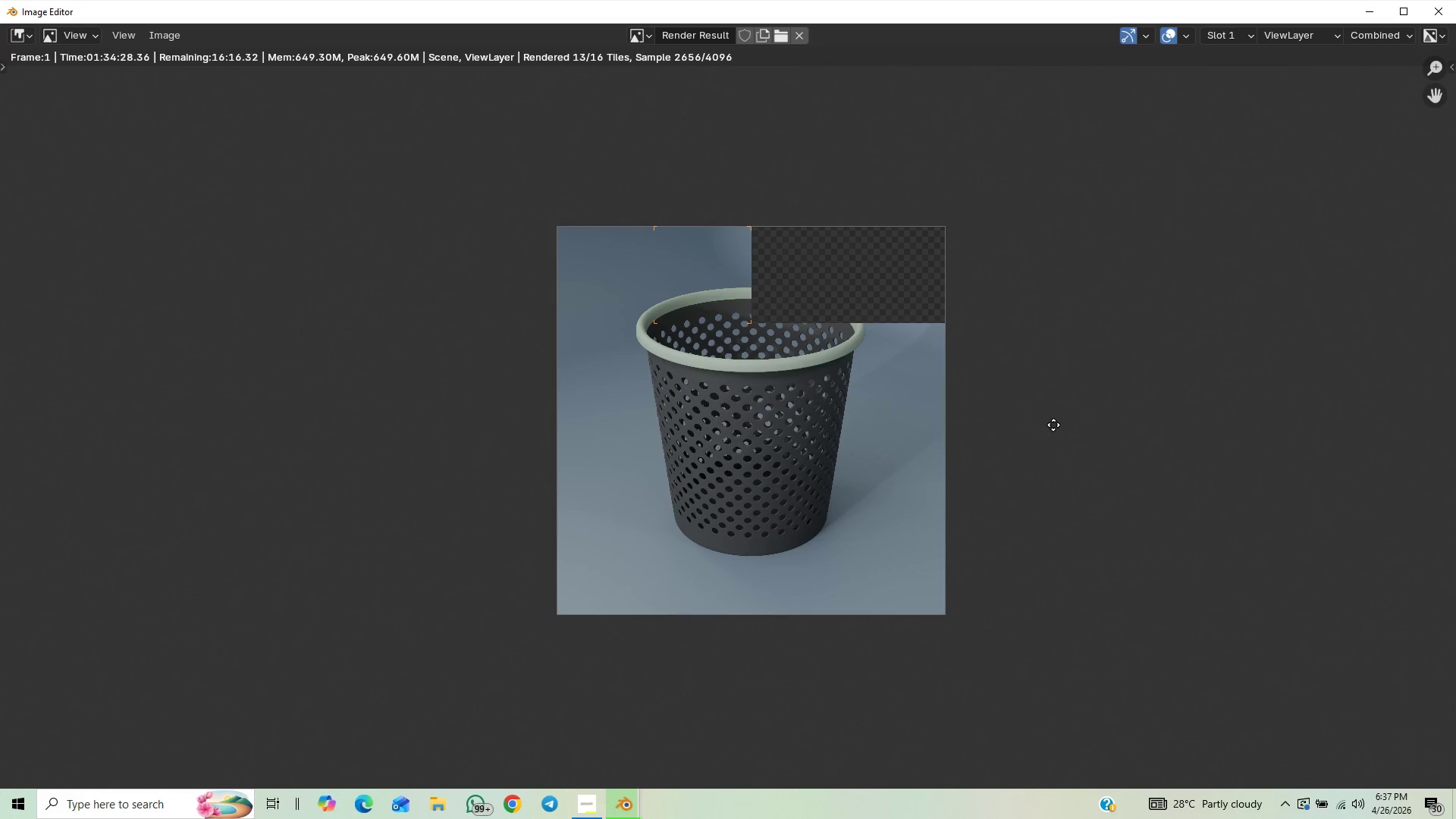 
scroll: coordinate [1105, 402], scroll_direction: up, amount: 2.0
 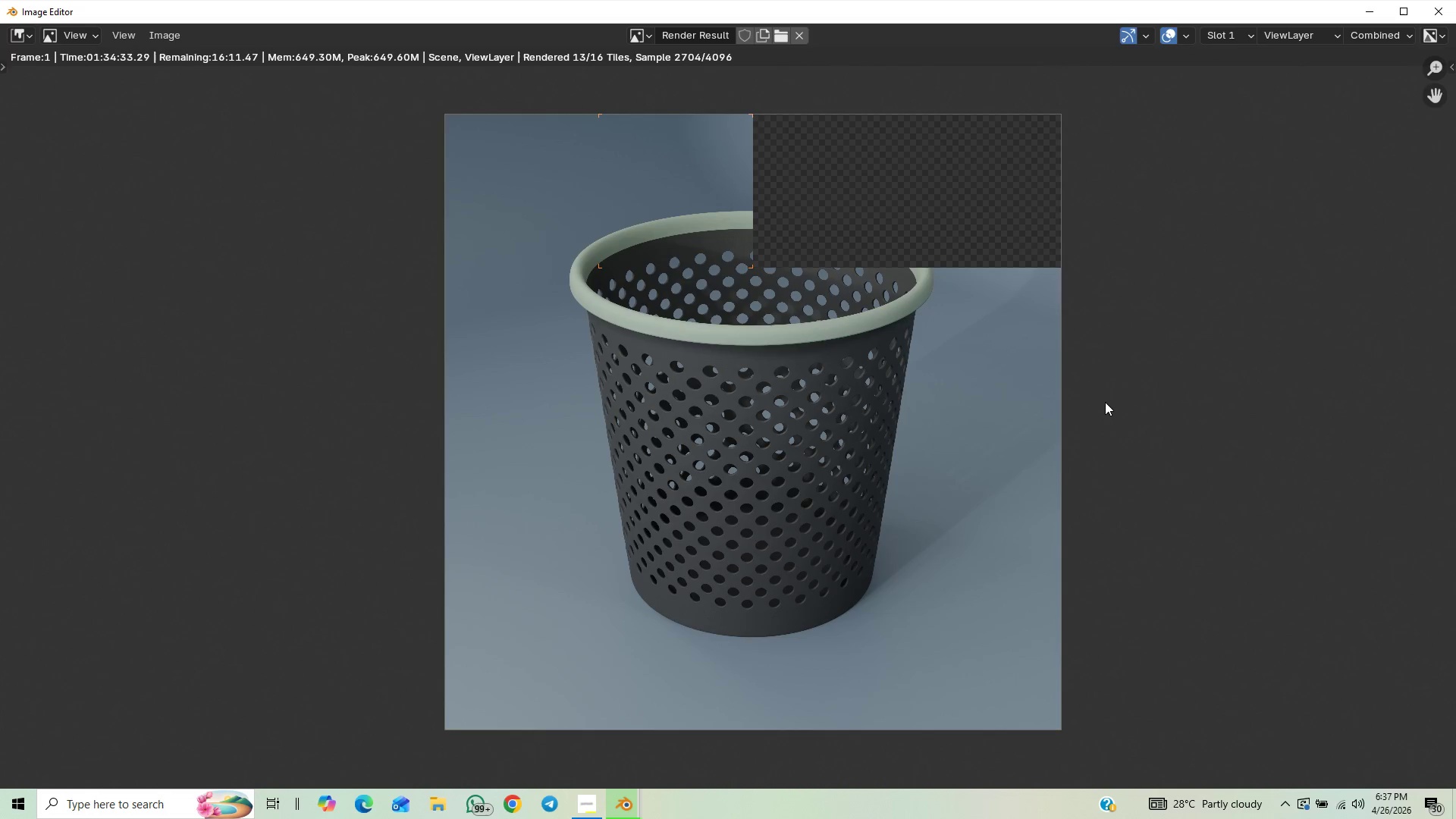 
scroll: coordinate [1091, 416], scroll_direction: down, amount: 2.0
 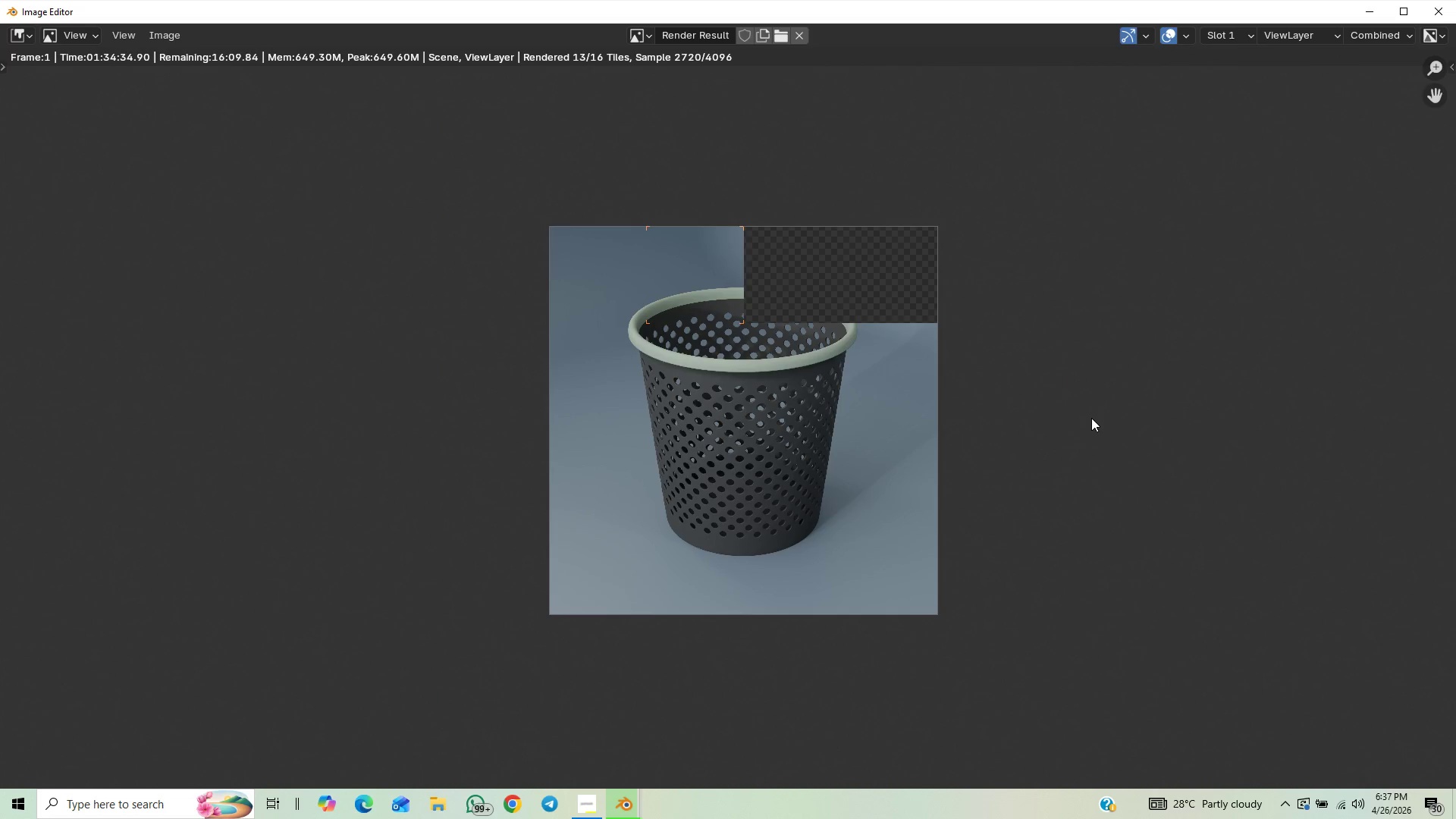 
scroll: coordinate [1042, 447], scroll_direction: up, amount: 2.0
 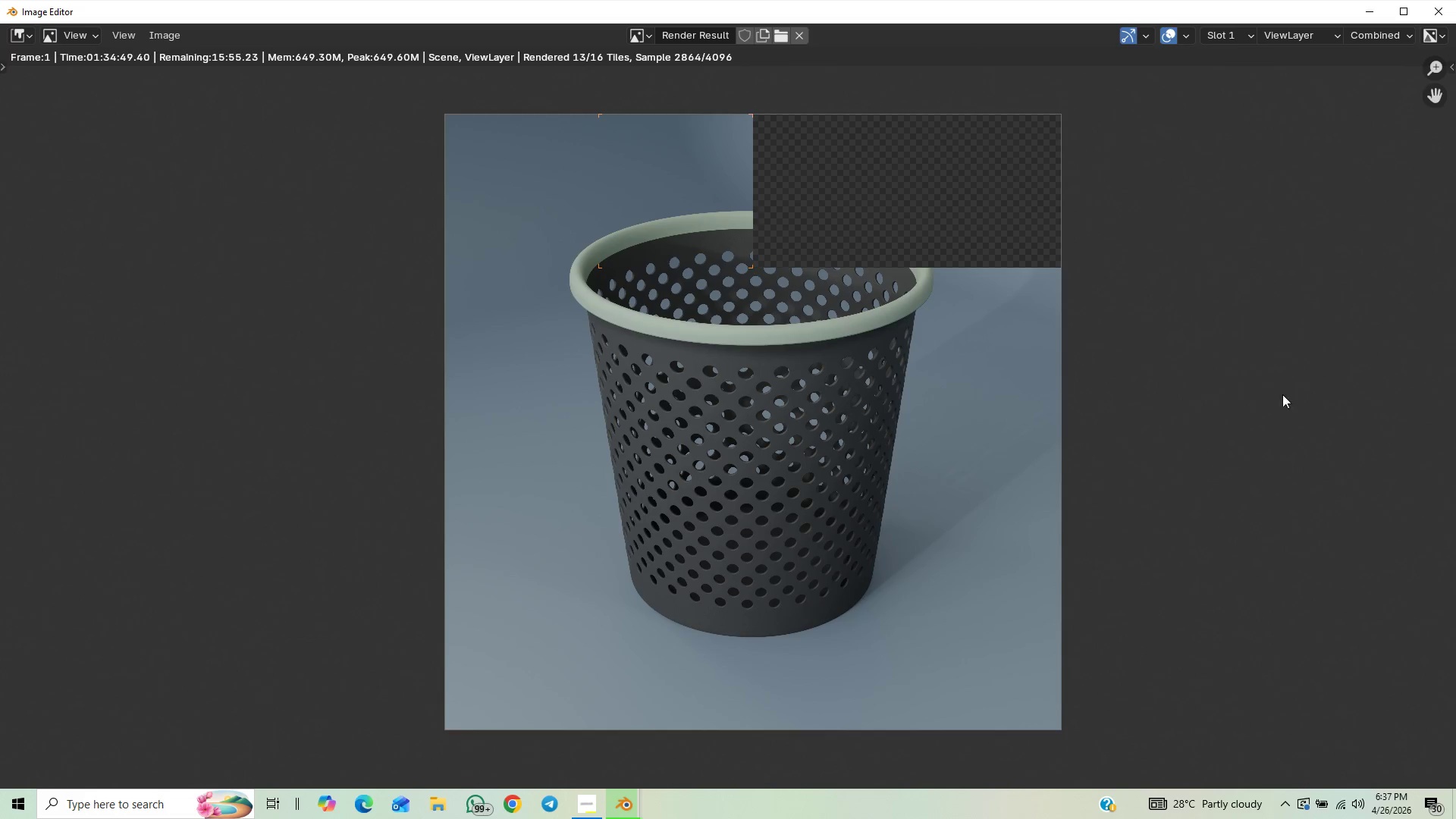 
wait(15.38)
 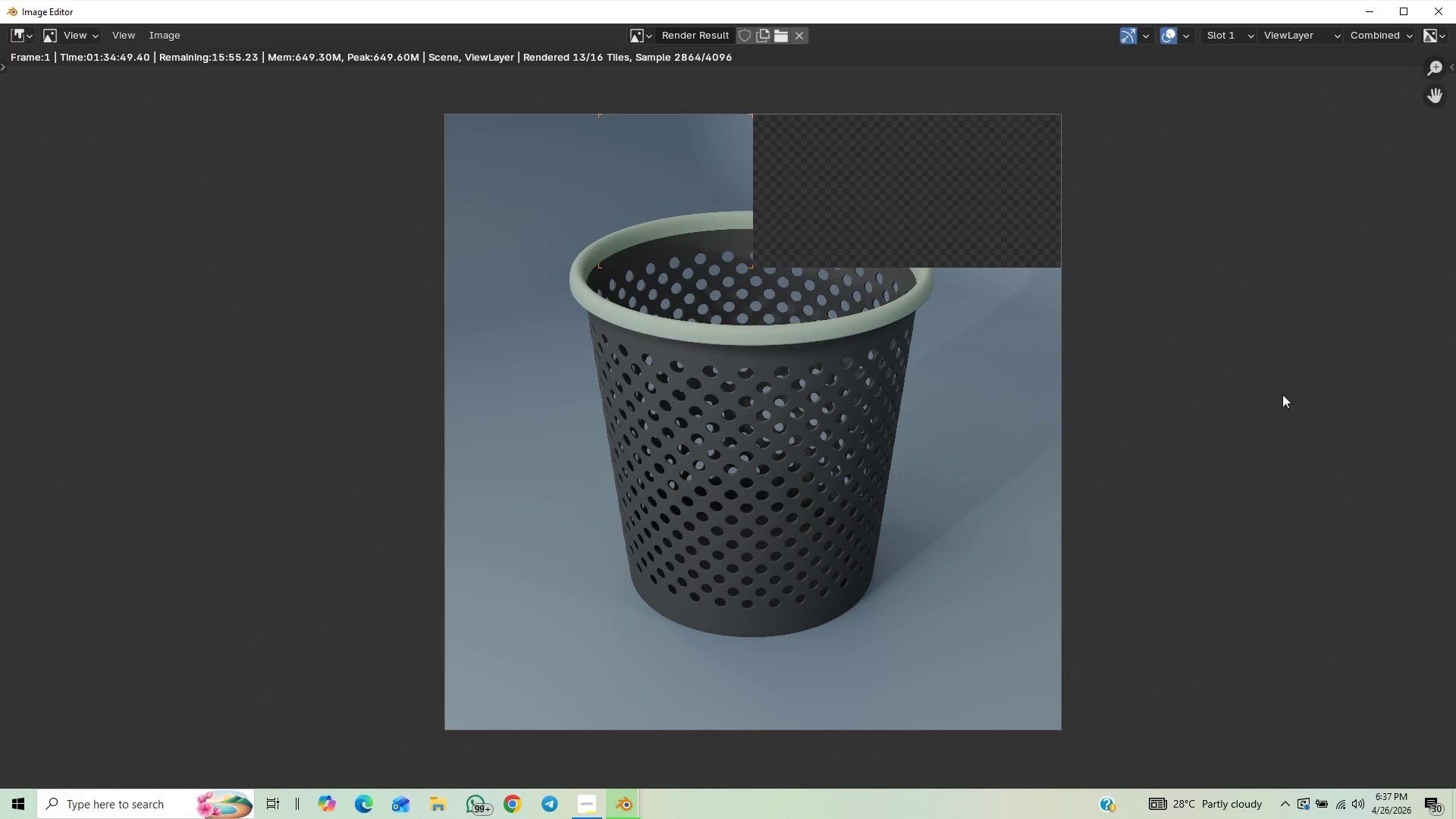 
scroll: coordinate [1109, 406], scroll_direction: down, amount: 2.0
 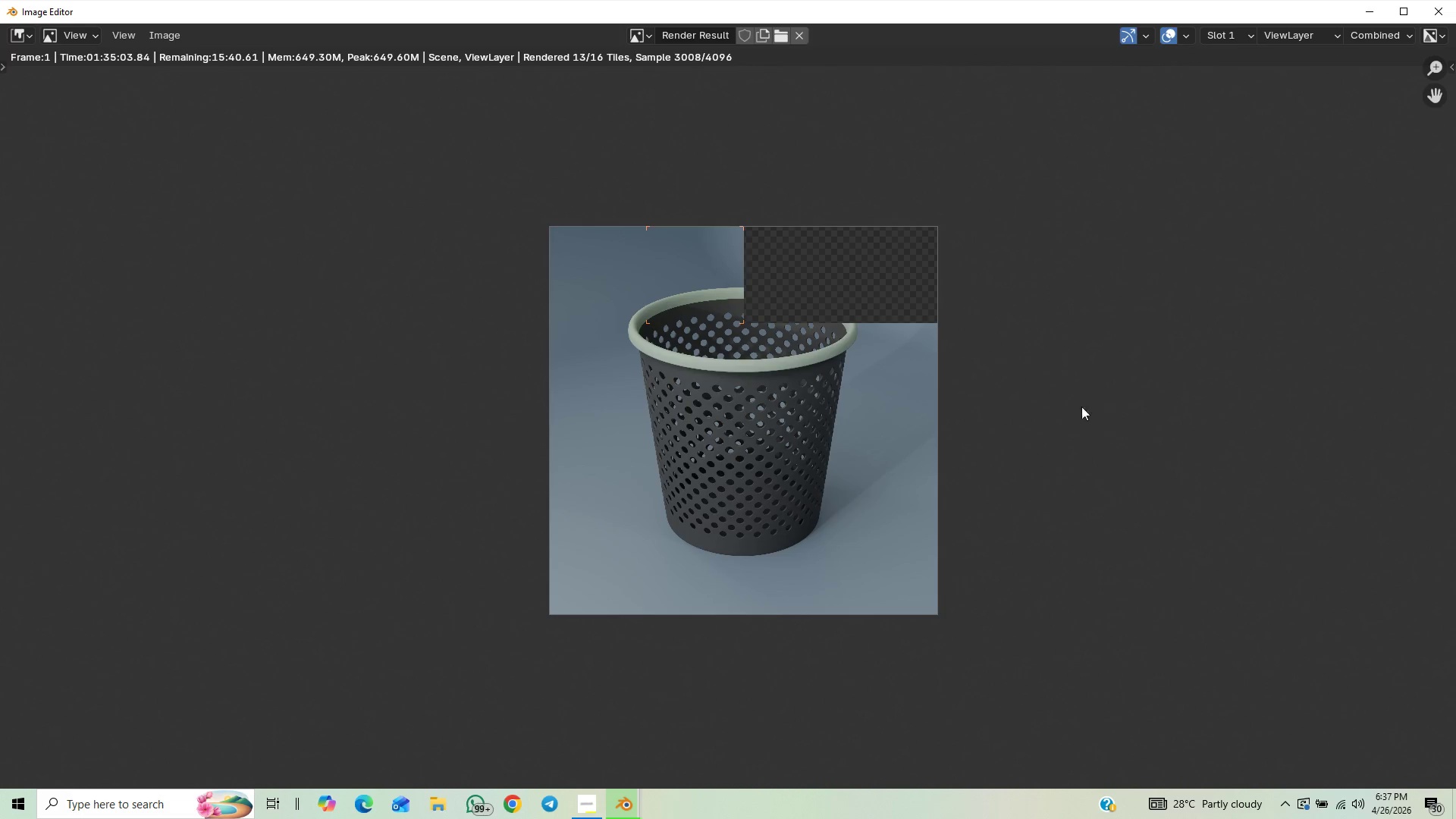 
wait(7.29)
 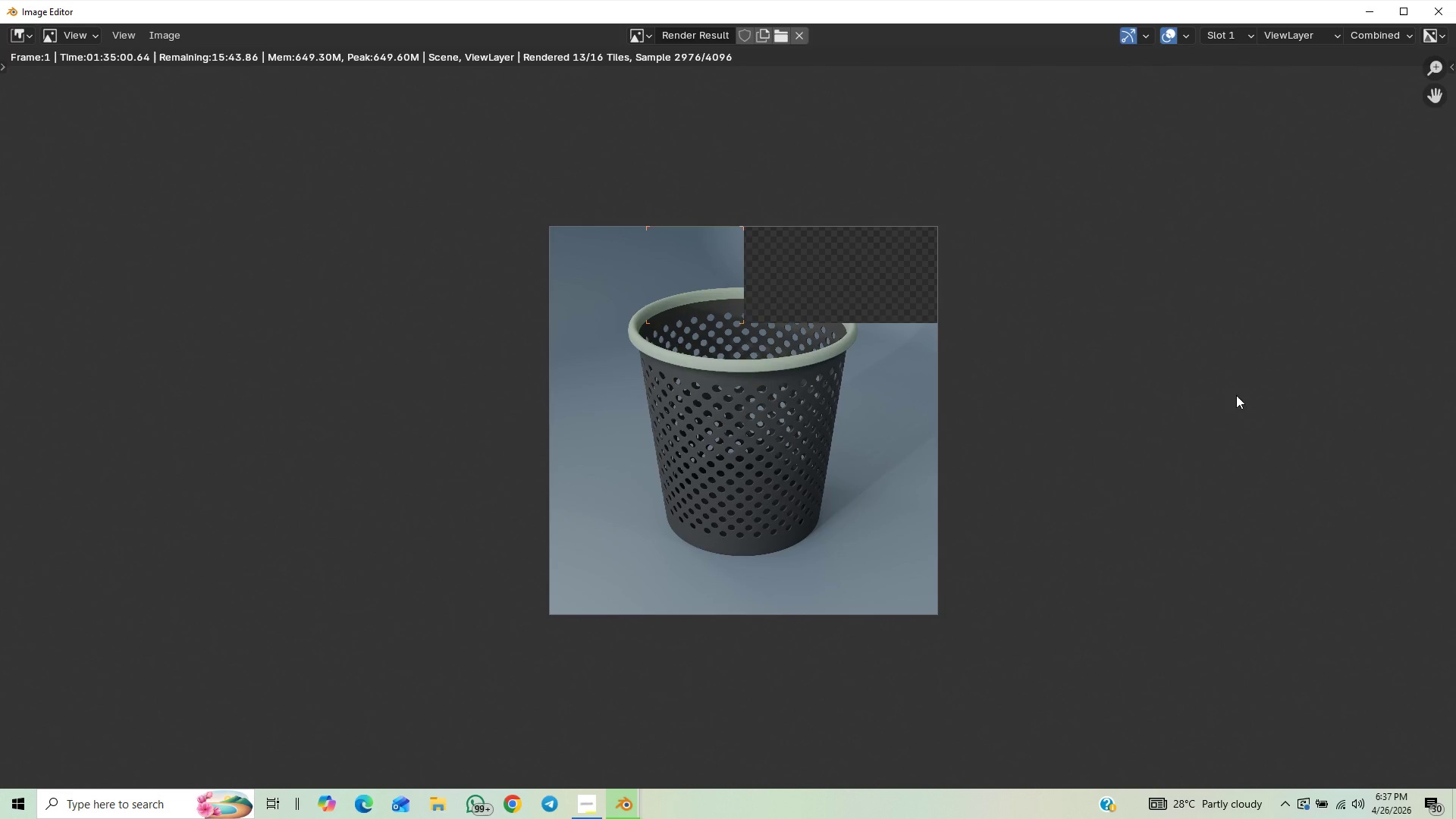 
scroll: coordinate [1042, 381], scroll_direction: down, amount: 1.0
 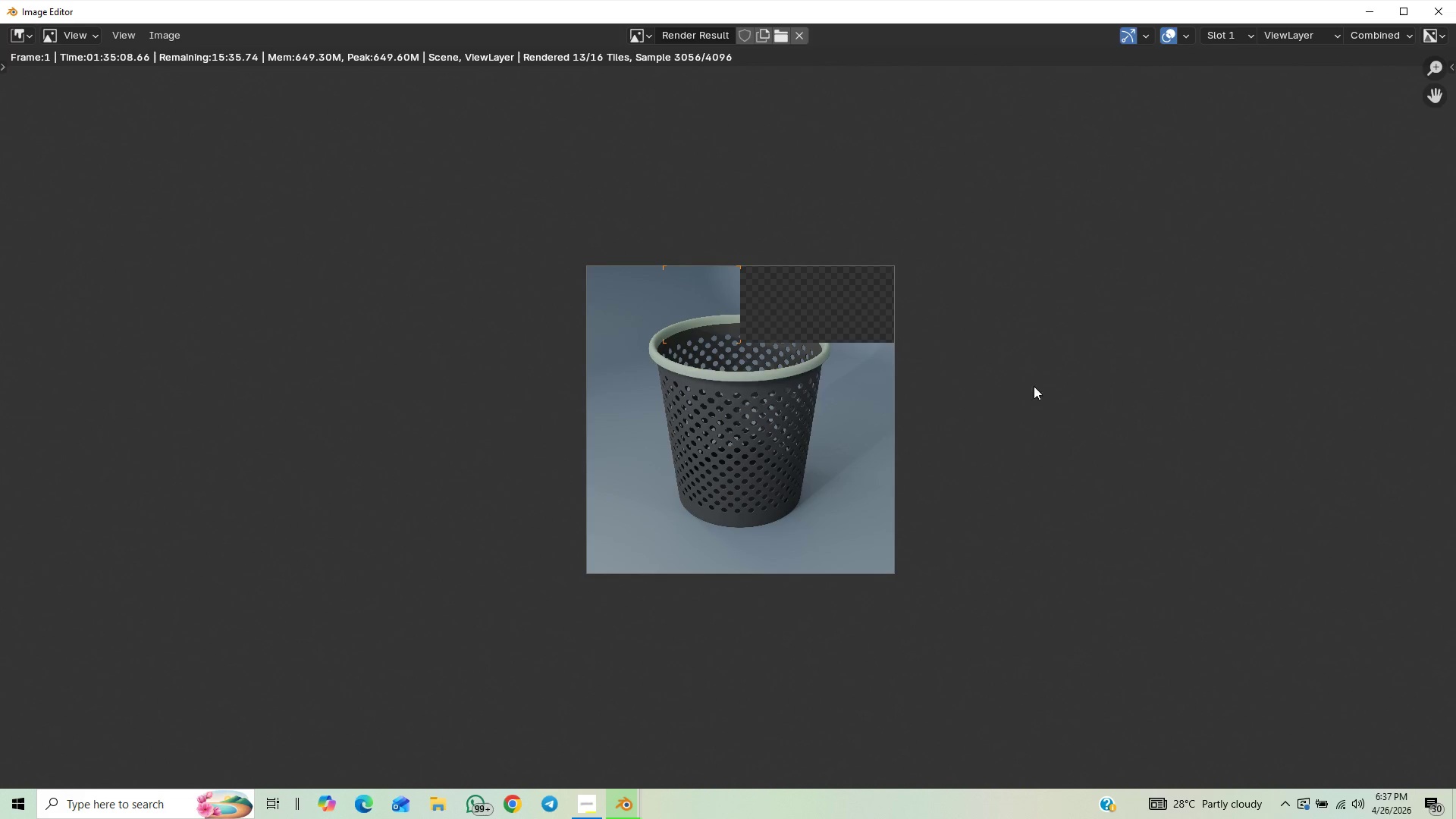 
scroll: coordinate [997, 413], scroll_direction: up, amount: 4.0
 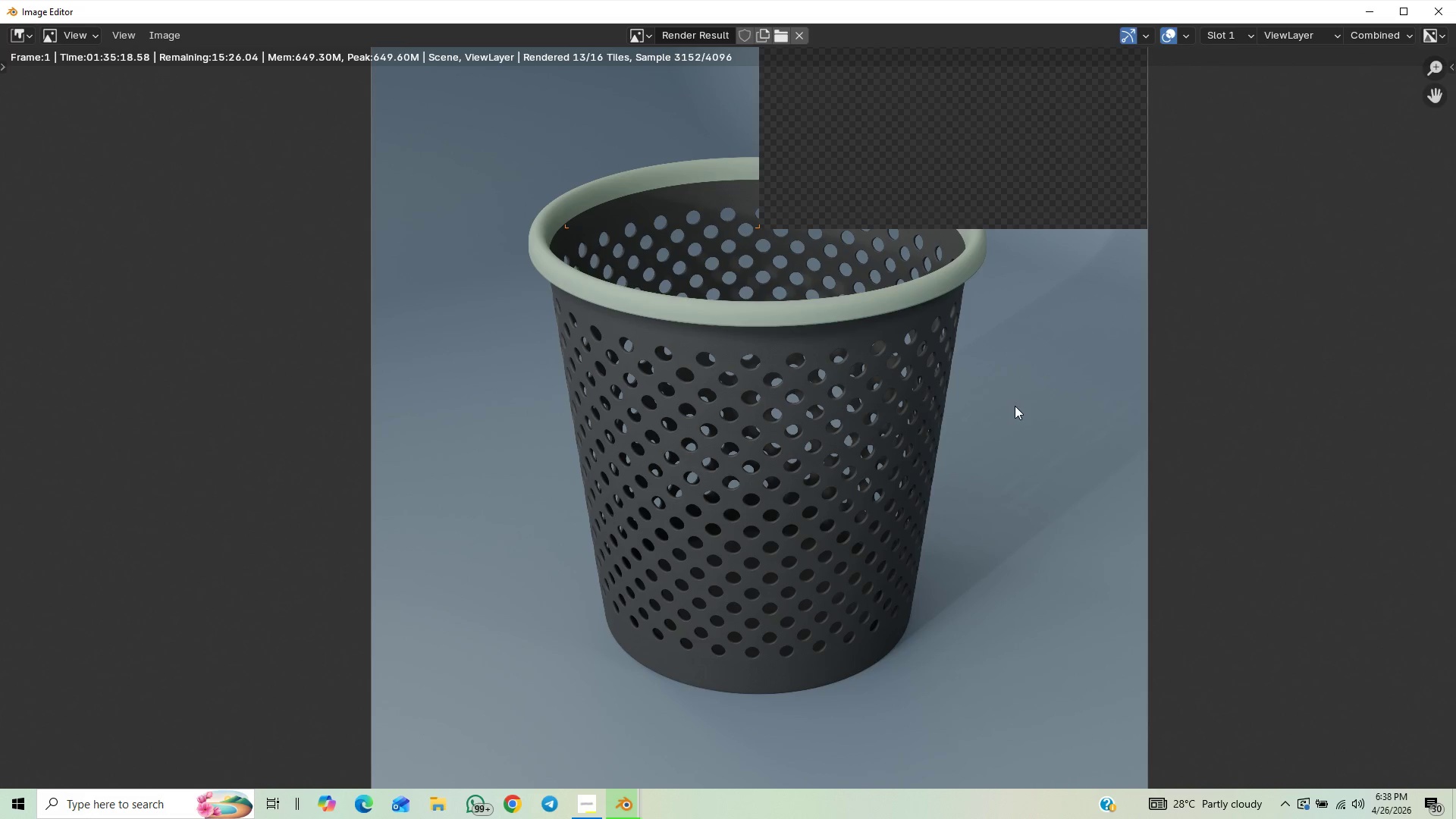 
scroll: coordinate [923, 425], scroll_direction: down, amount: 1.0
 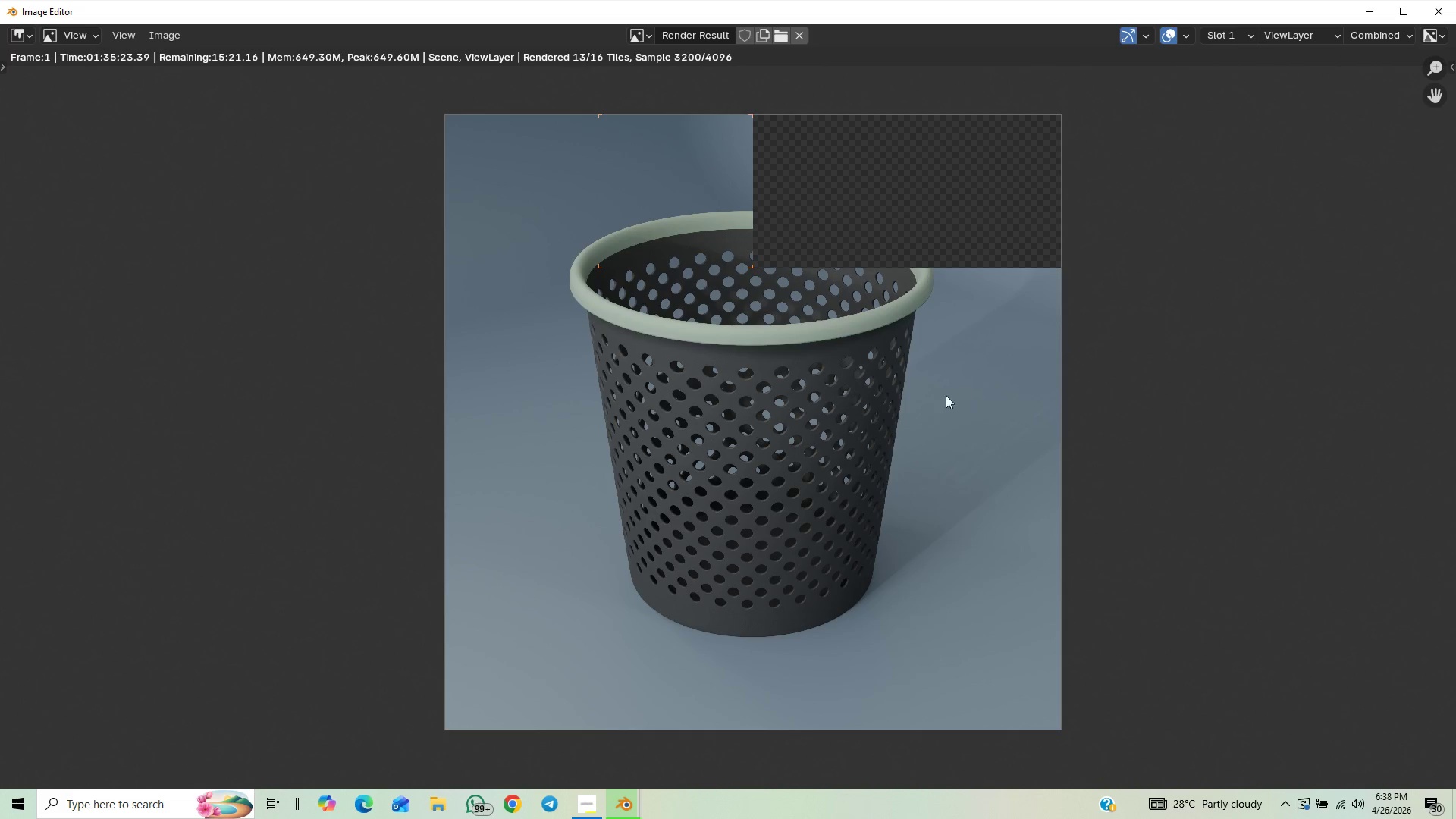 
wait(5.16)
 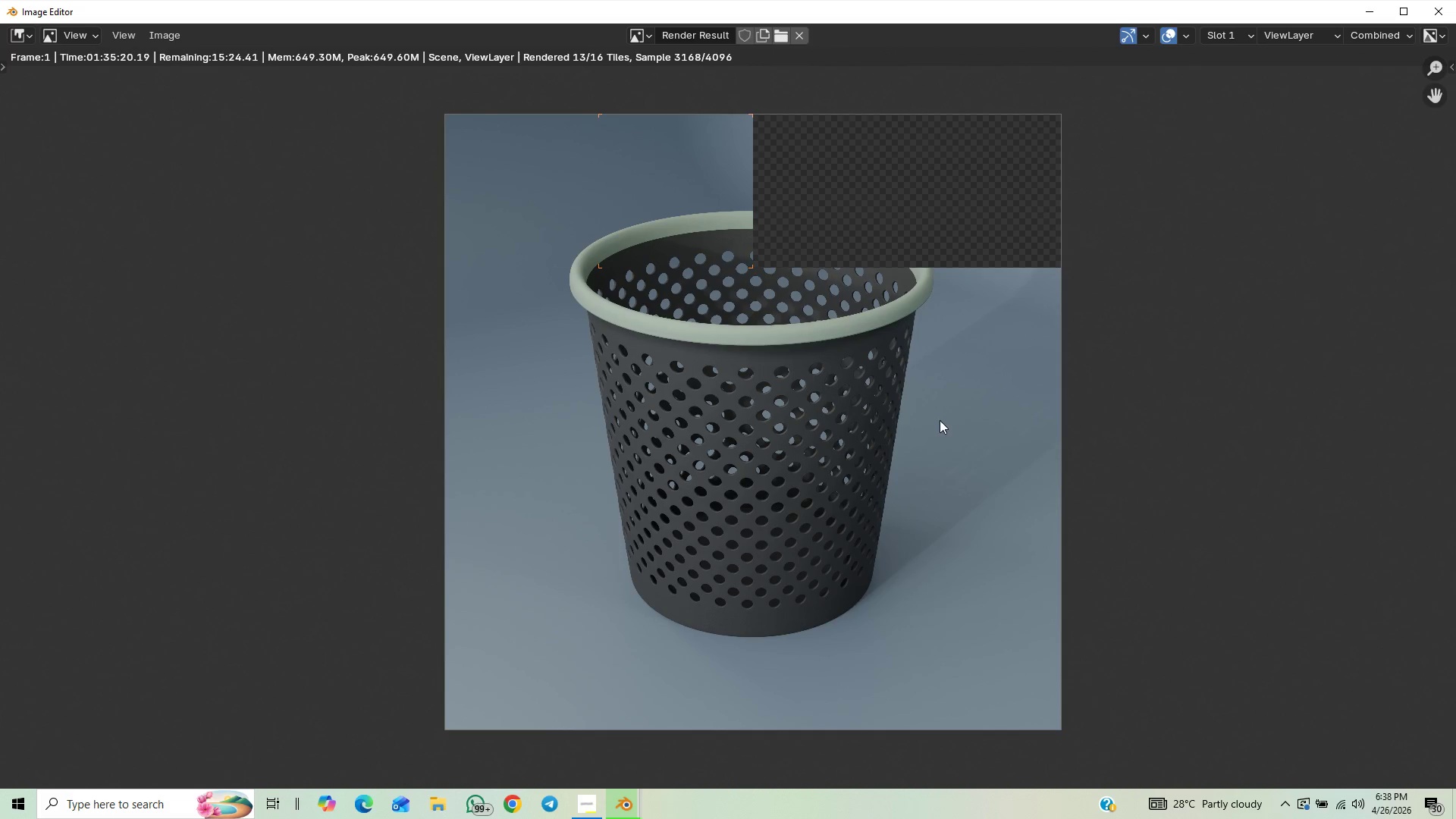 
scroll: coordinate [1011, 405], scroll_direction: none, amount: 0.0
 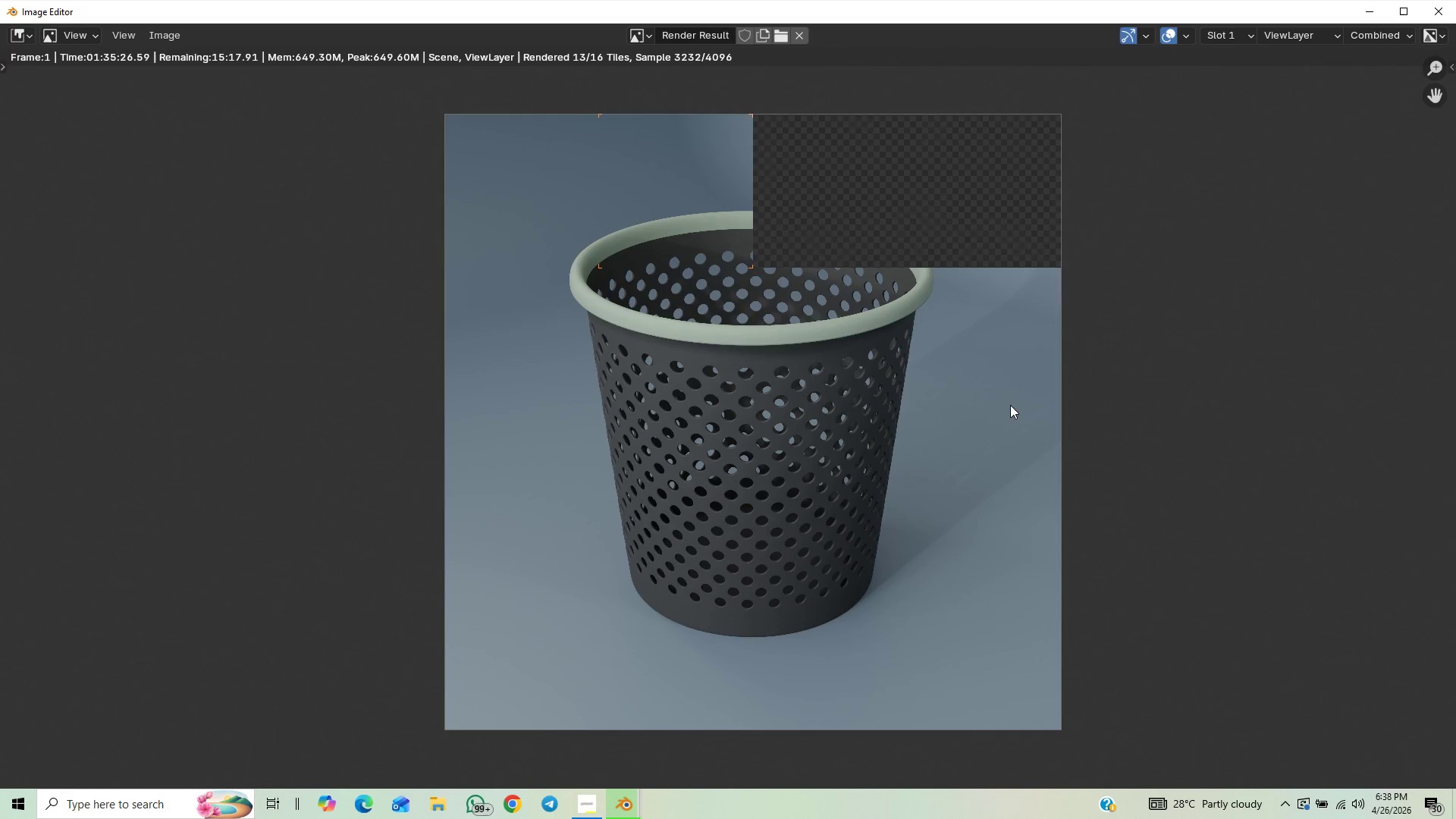 
scroll: coordinate [1009, 405], scroll_direction: up, amount: 1.0
 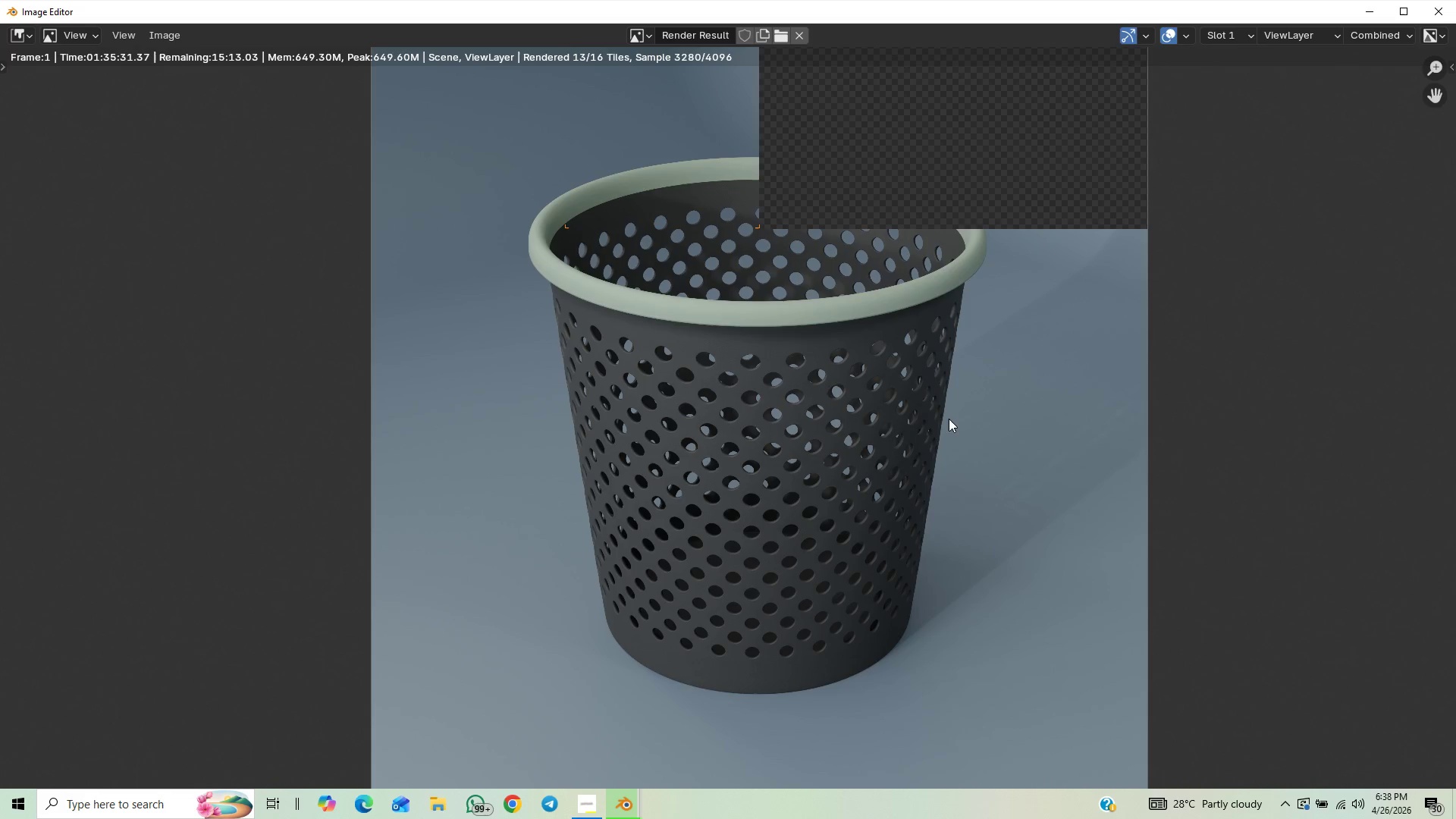 
wait(5.02)
 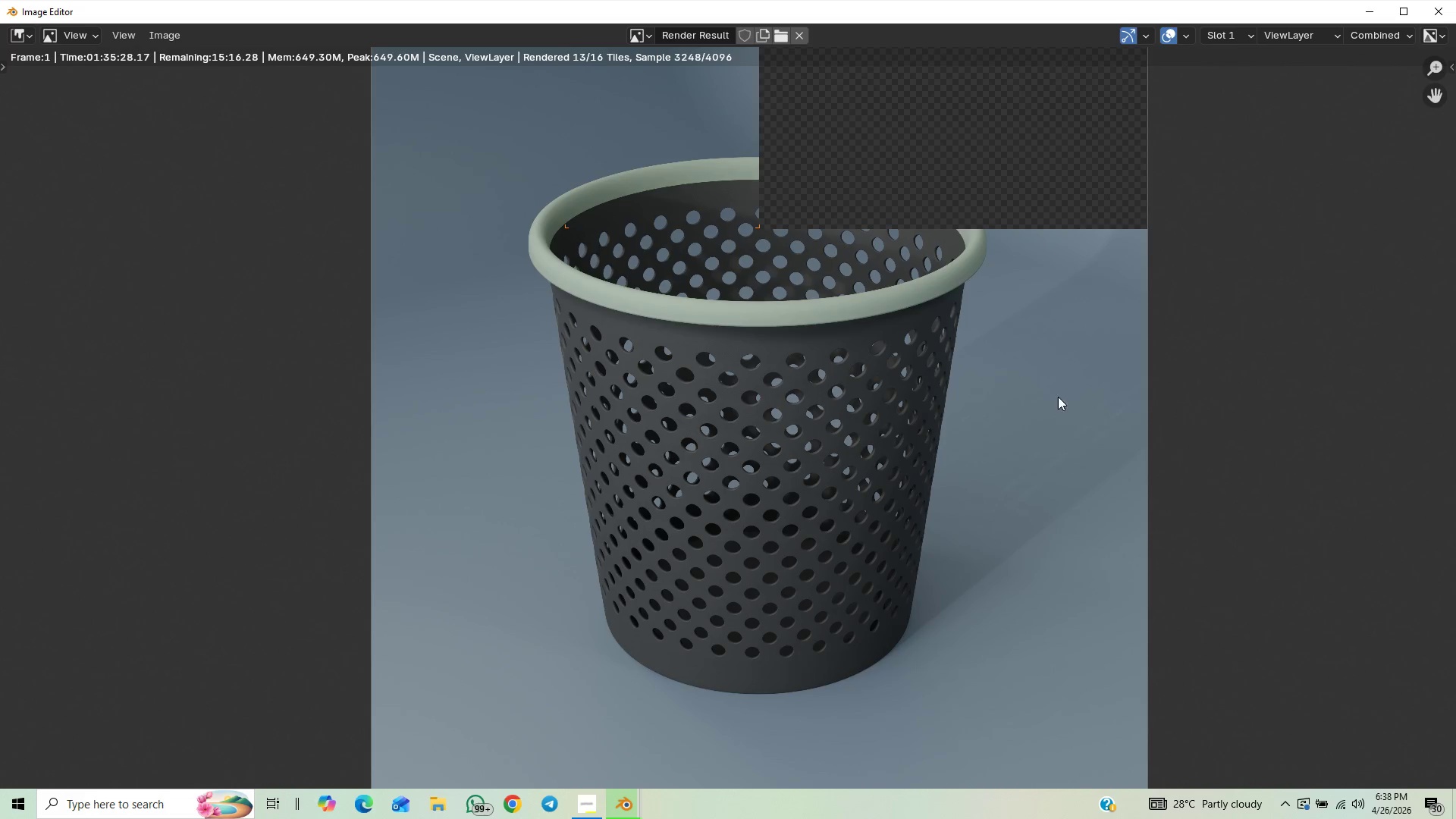 
scroll: coordinate [994, 416], scroll_direction: none, amount: 0.0
 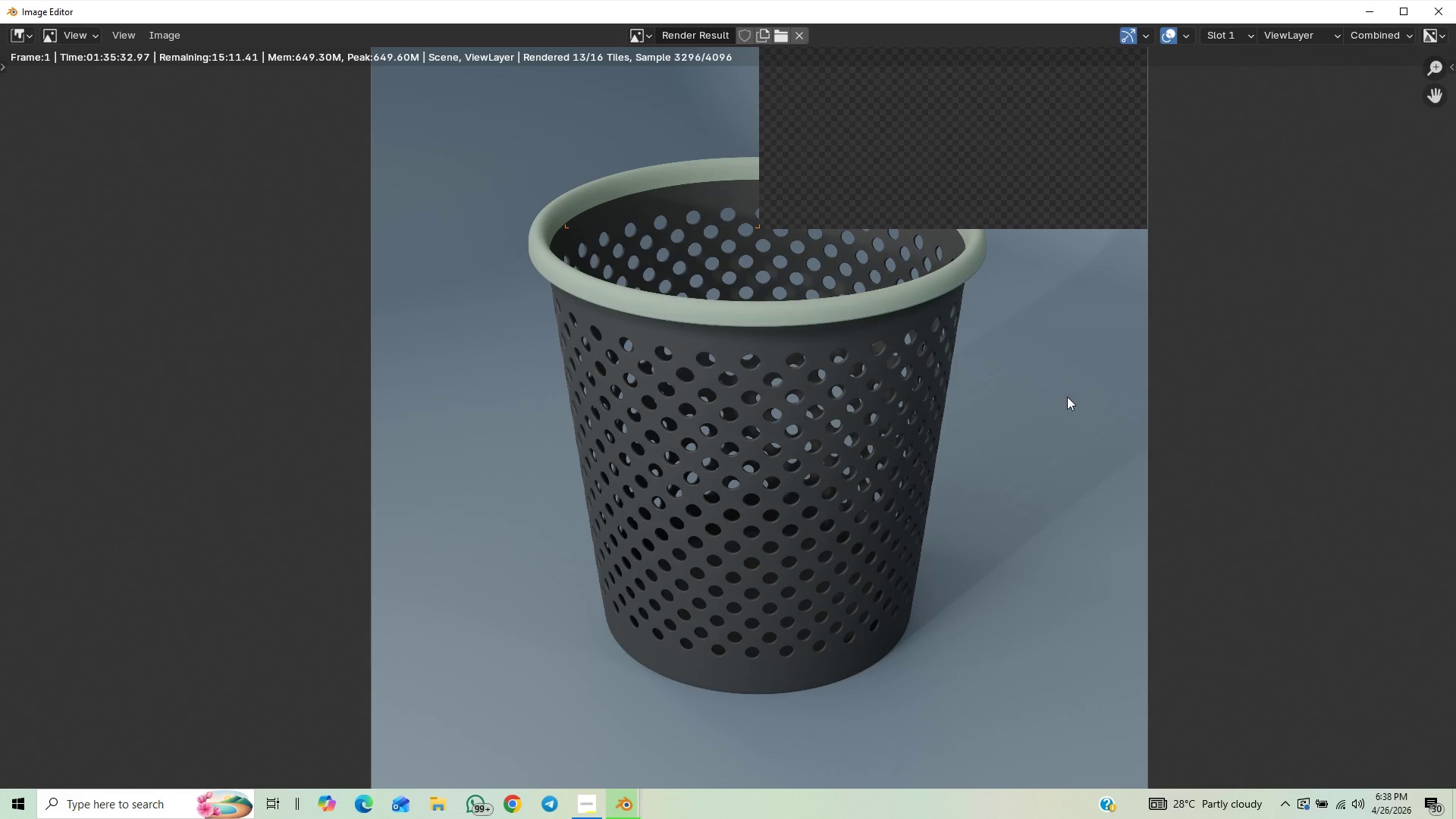 
scroll: coordinate [1108, 391], scroll_direction: down, amount: 1.0
 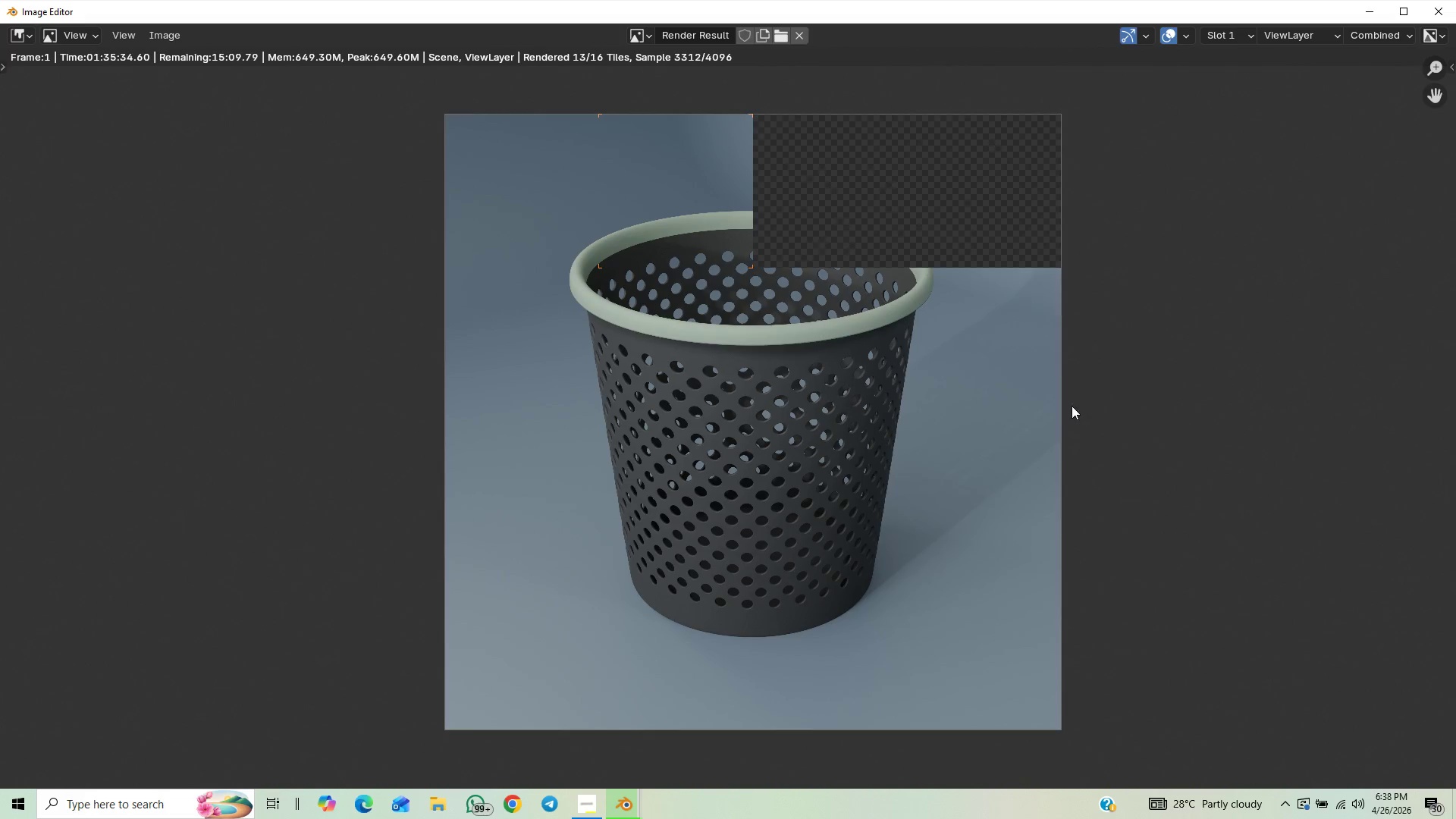 
scroll: coordinate [1114, 400], scroll_direction: up, amount: 2.0
 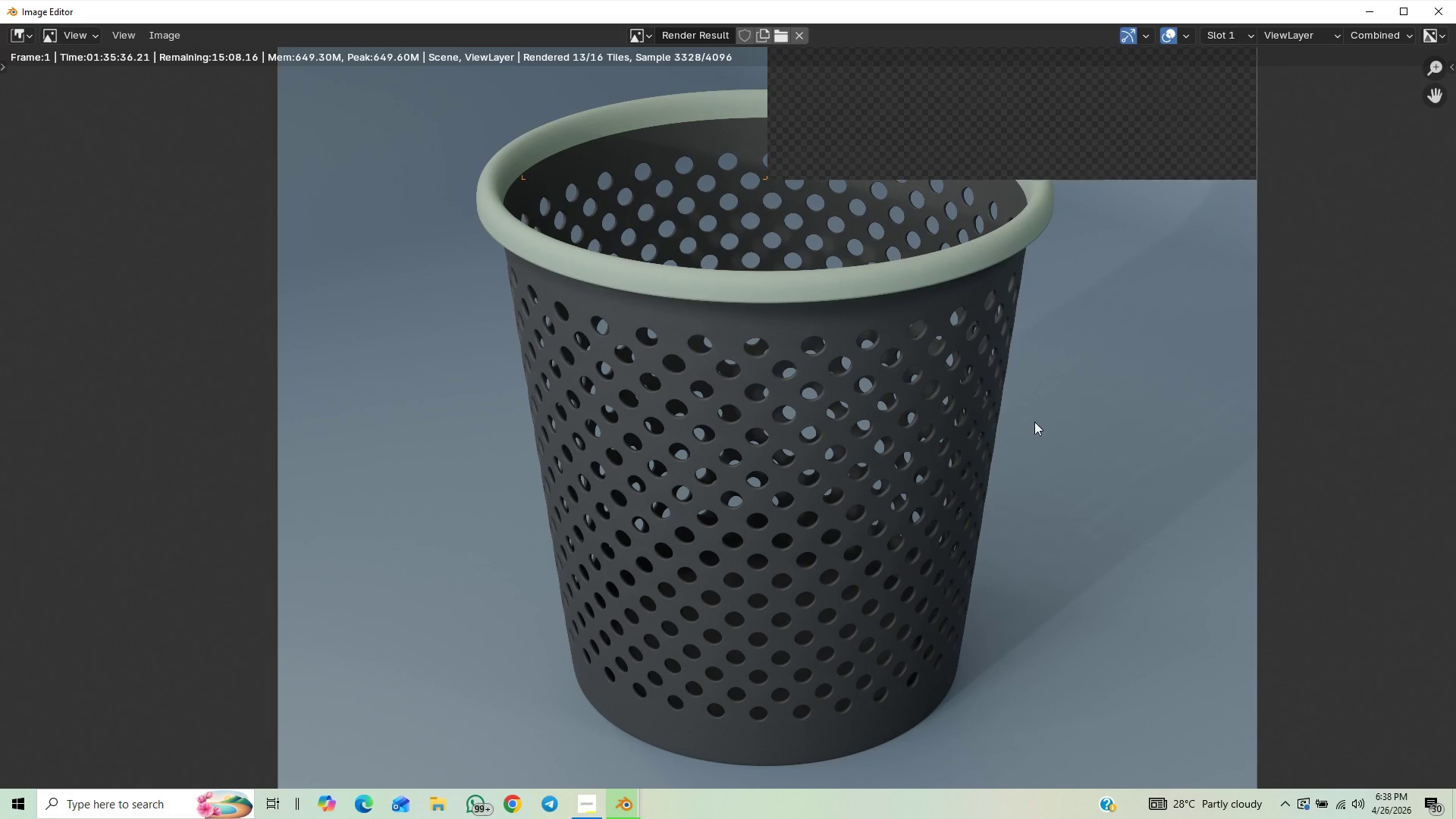 
scroll: coordinate [1027, 433], scroll_direction: down, amount: 5.0
 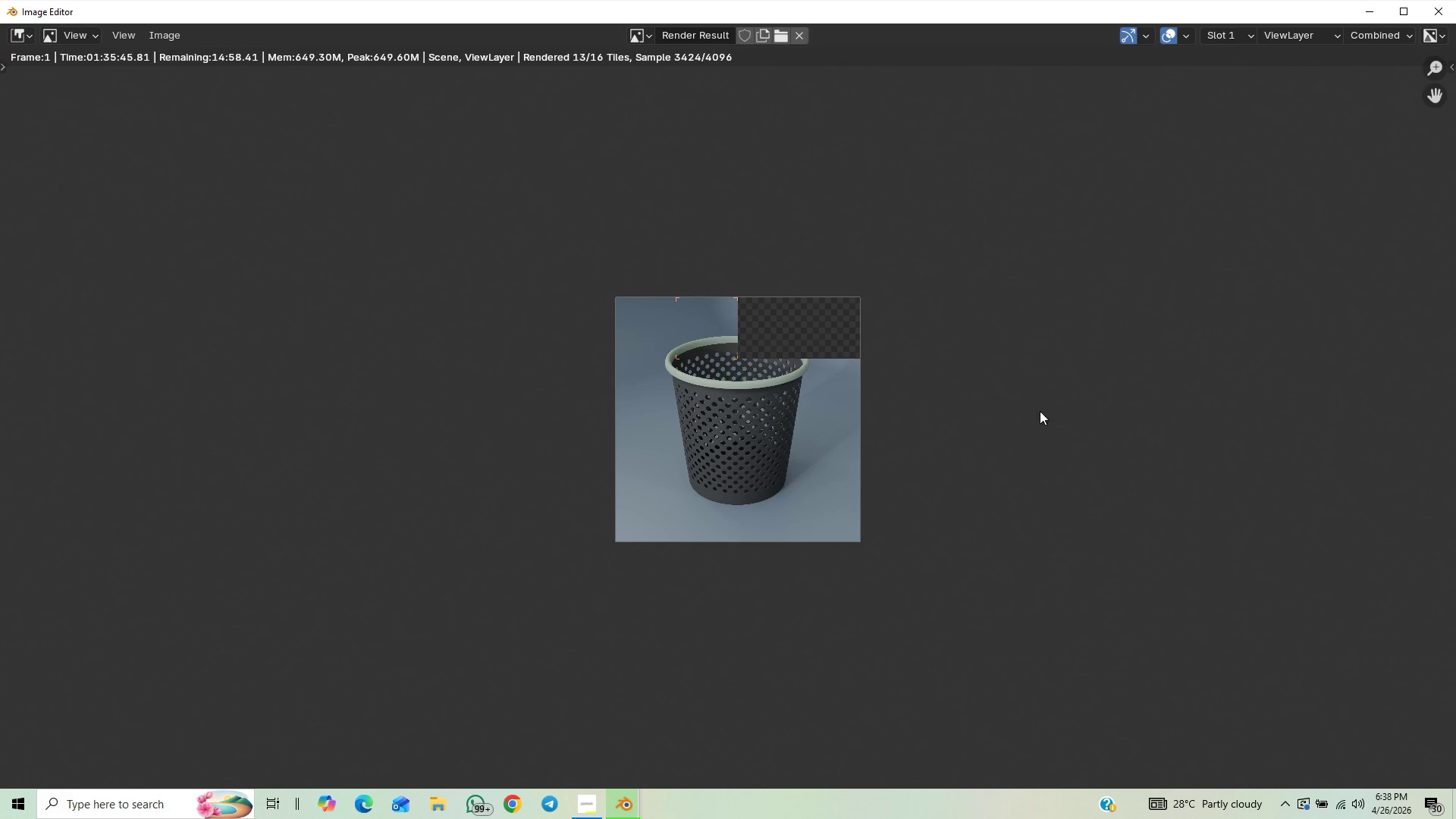 
scroll: coordinate [1064, 403], scroll_direction: up, amount: 1.0
 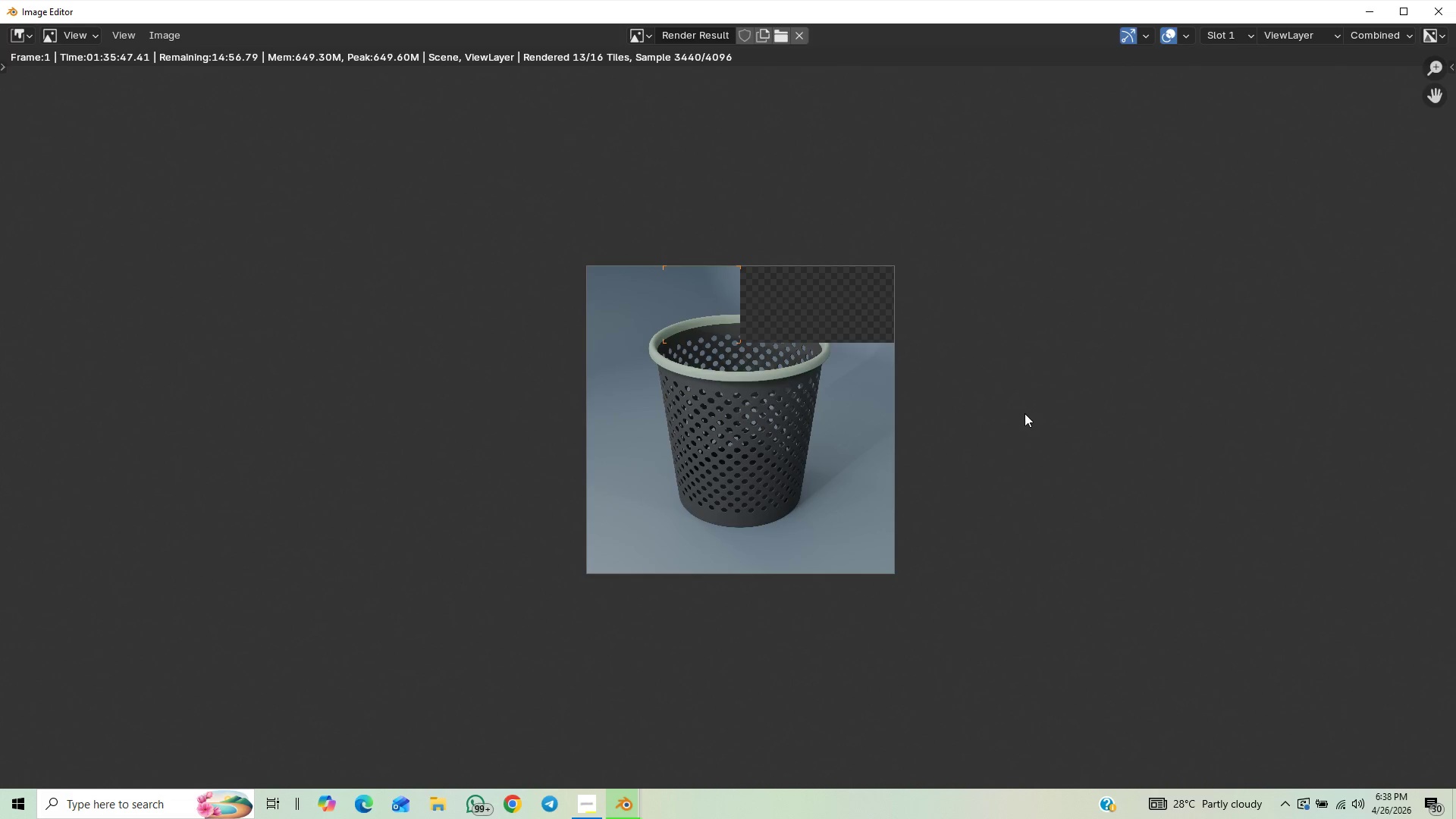 
scroll: coordinate [1025, 414], scroll_direction: down, amount: 1.0
 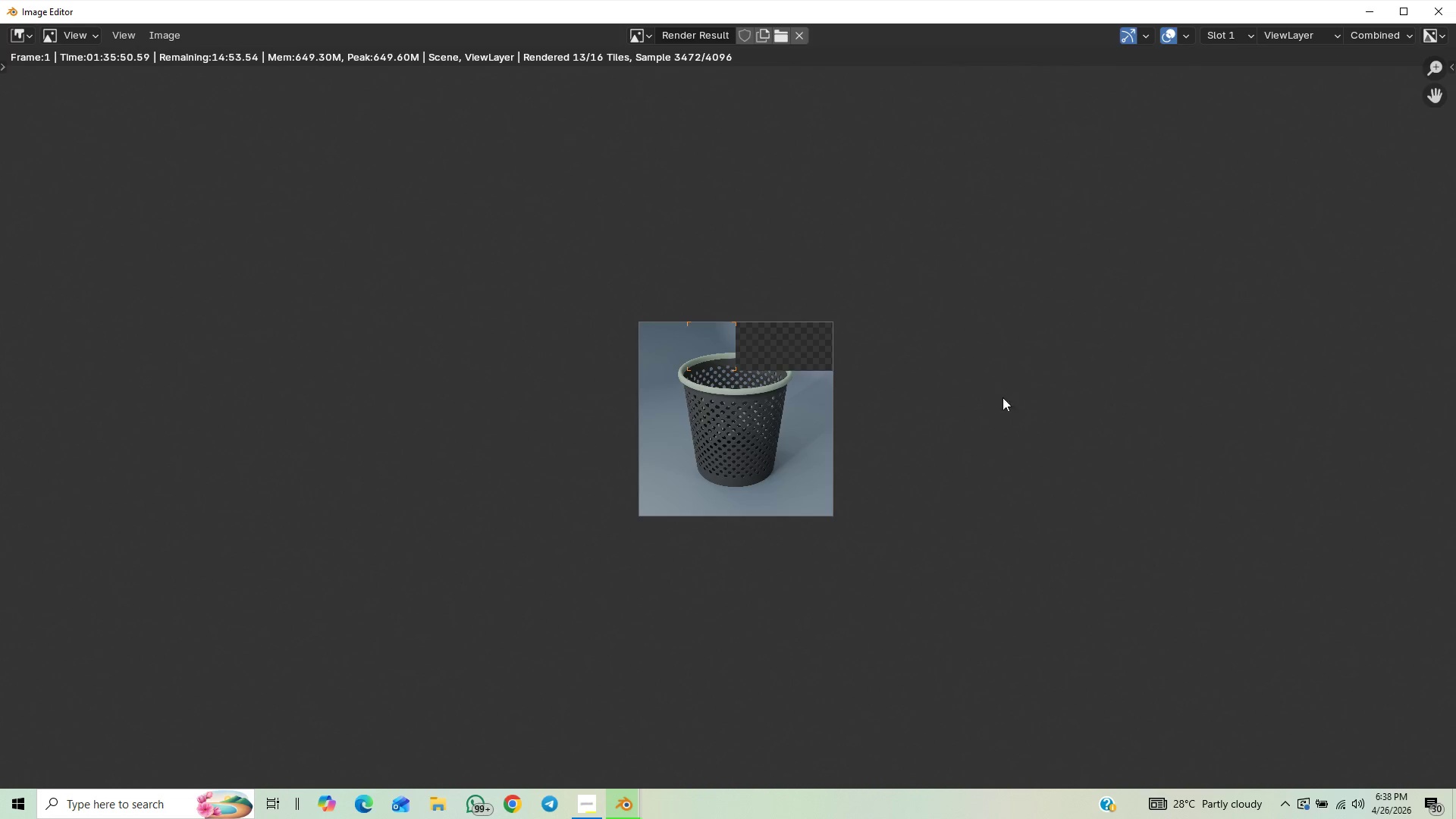 
scroll: coordinate [917, 432], scroll_direction: up, amount: 6.0
 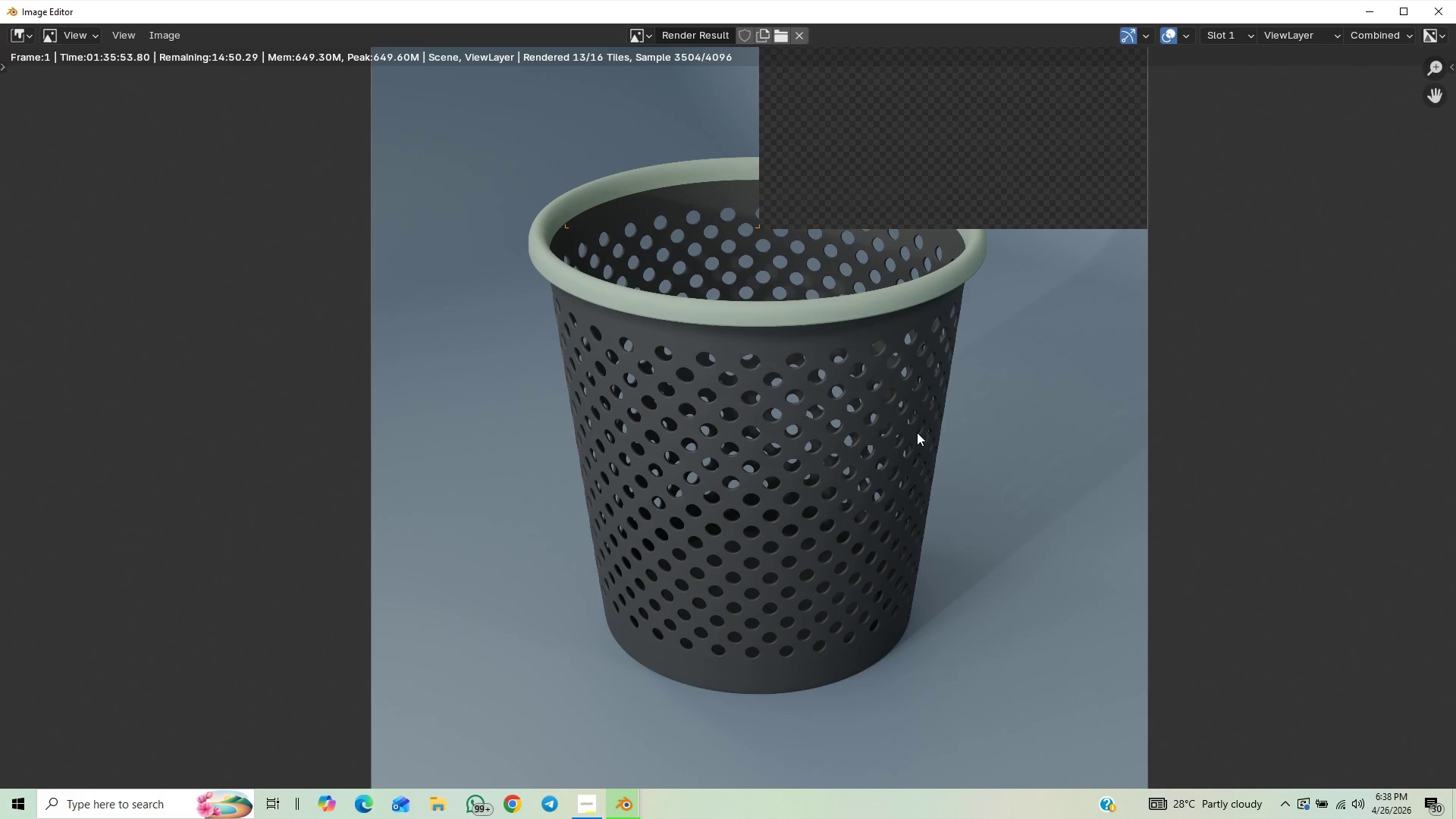 
scroll: coordinate [923, 428], scroll_direction: down, amount: 1.0
 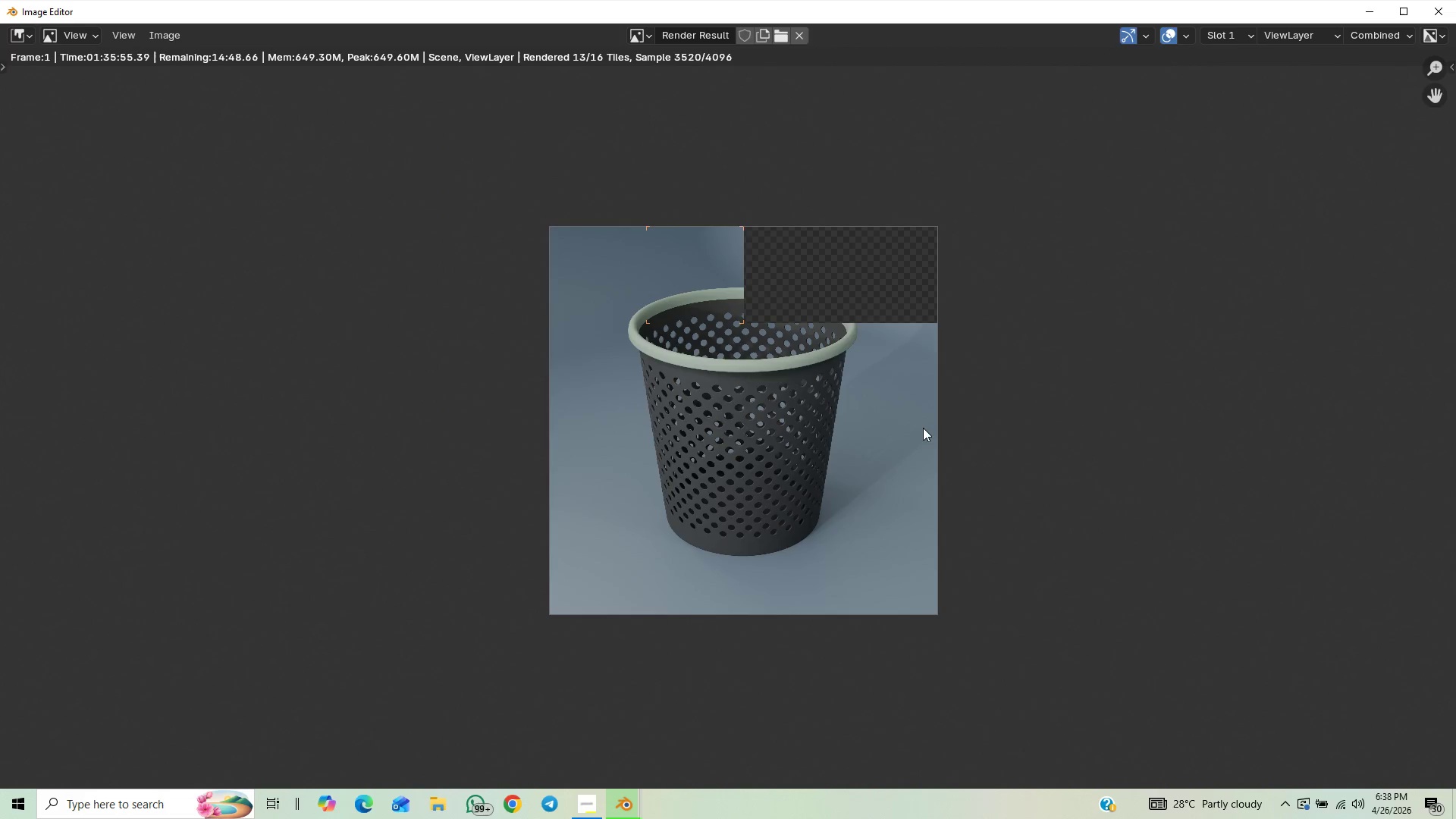 
scroll: coordinate [923, 428], scroll_direction: up, amount: 1.0
 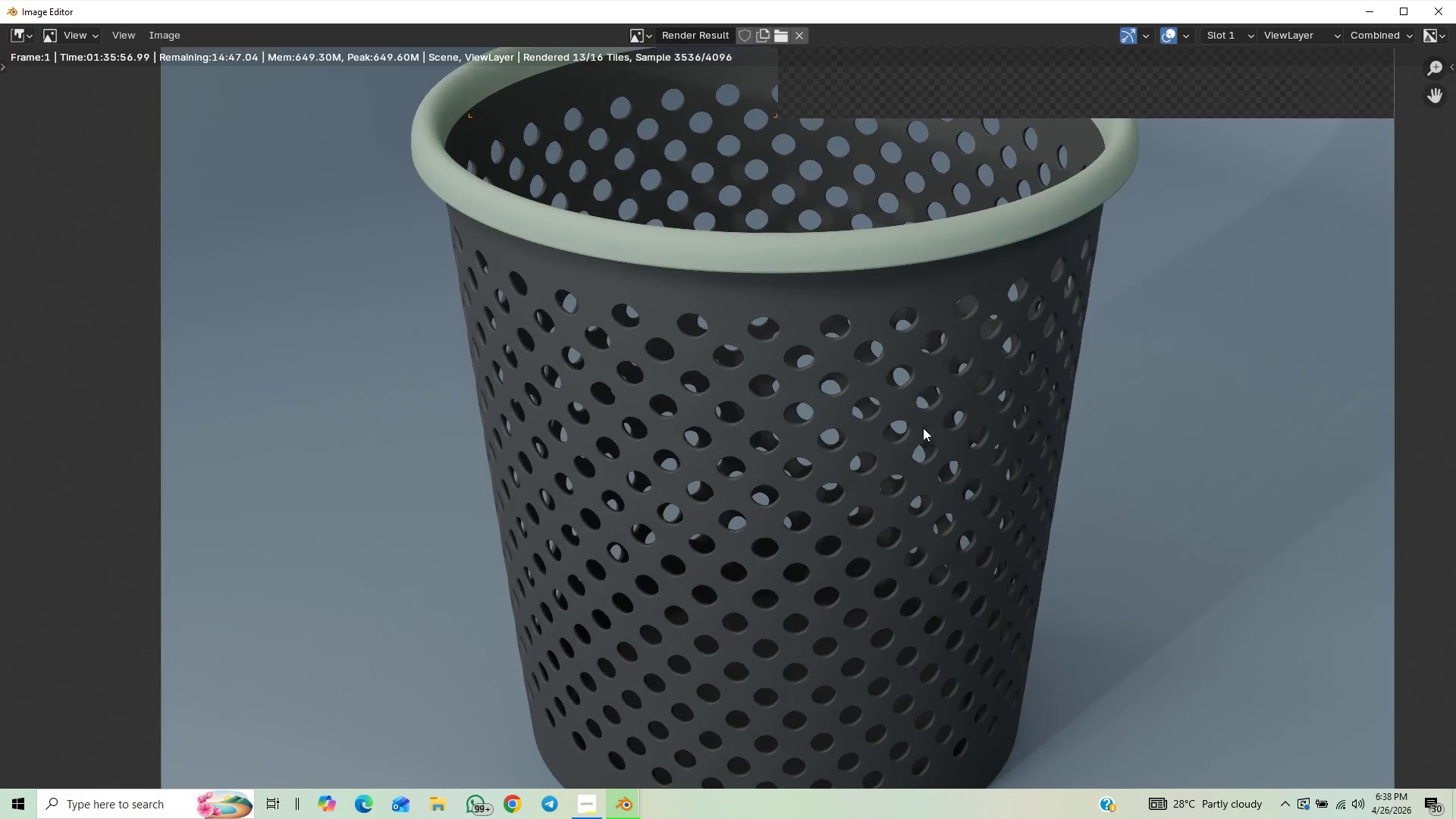 
scroll: coordinate [1116, 401], scroll_direction: down, amount: 5.0
 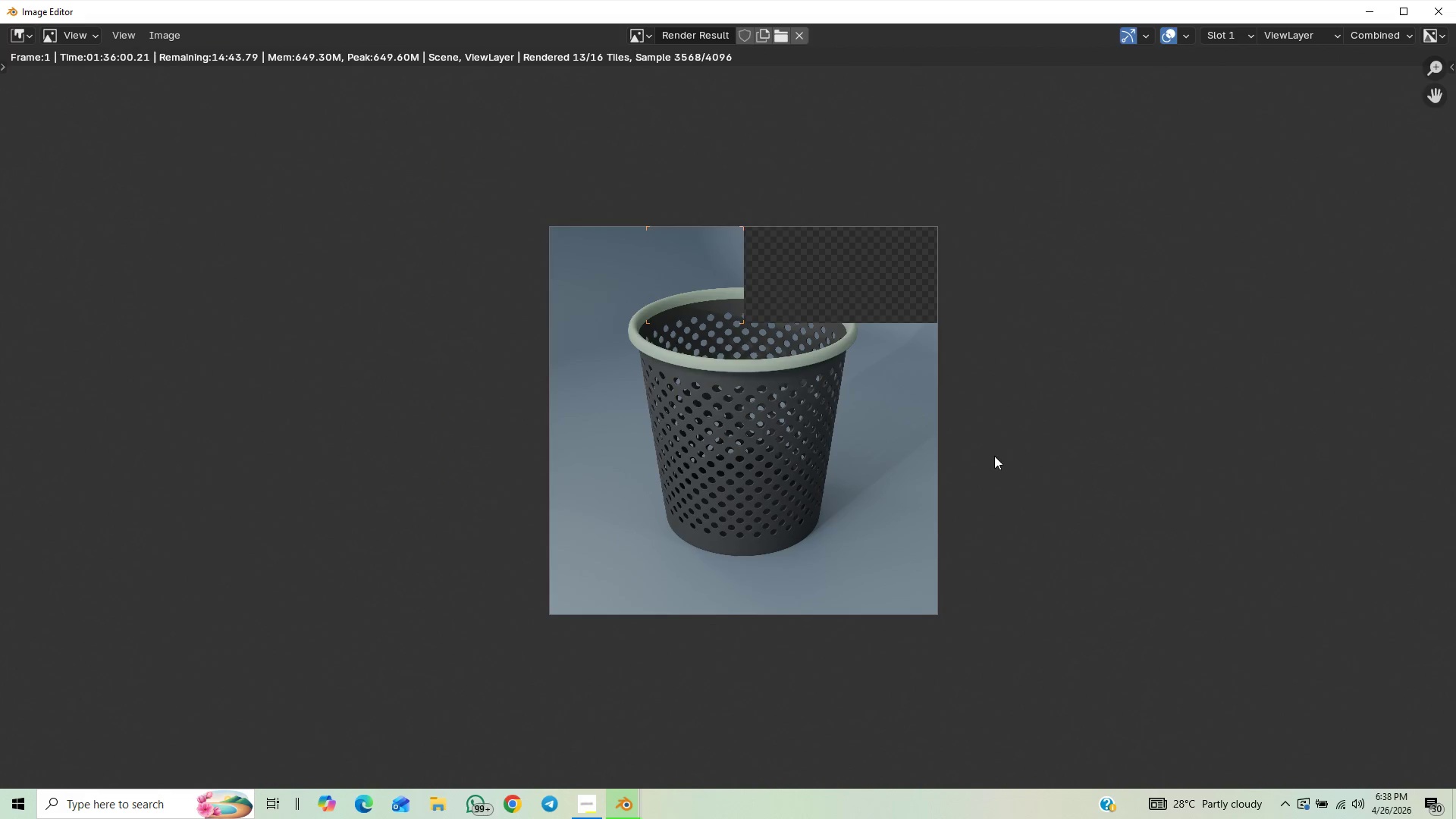 
scroll: coordinate [952, 452], scroll_direction: up, amount: 4.0
 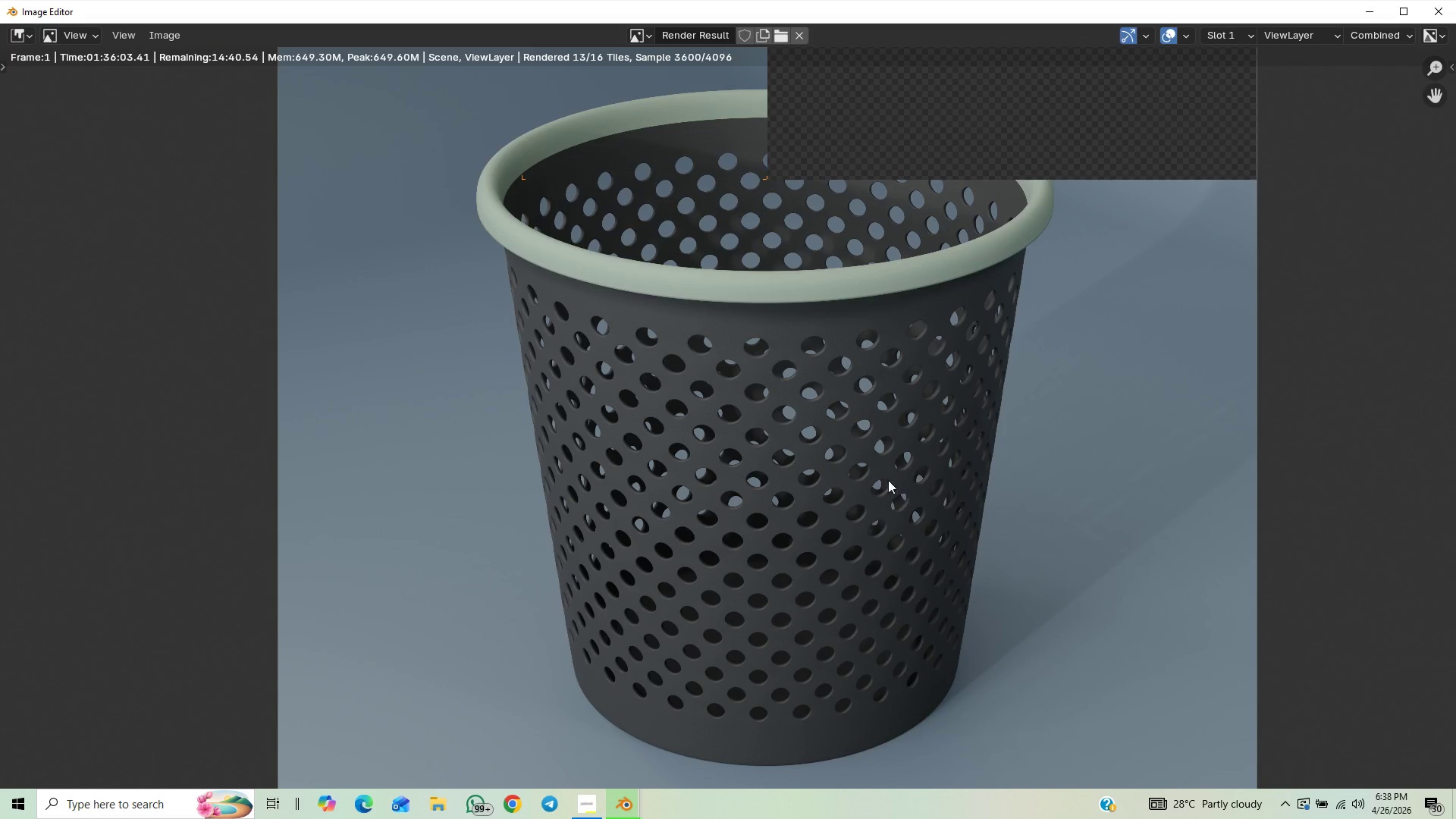 
scroll: coordinate [1053, 434], scroll_direction: down, amount: 2.0
 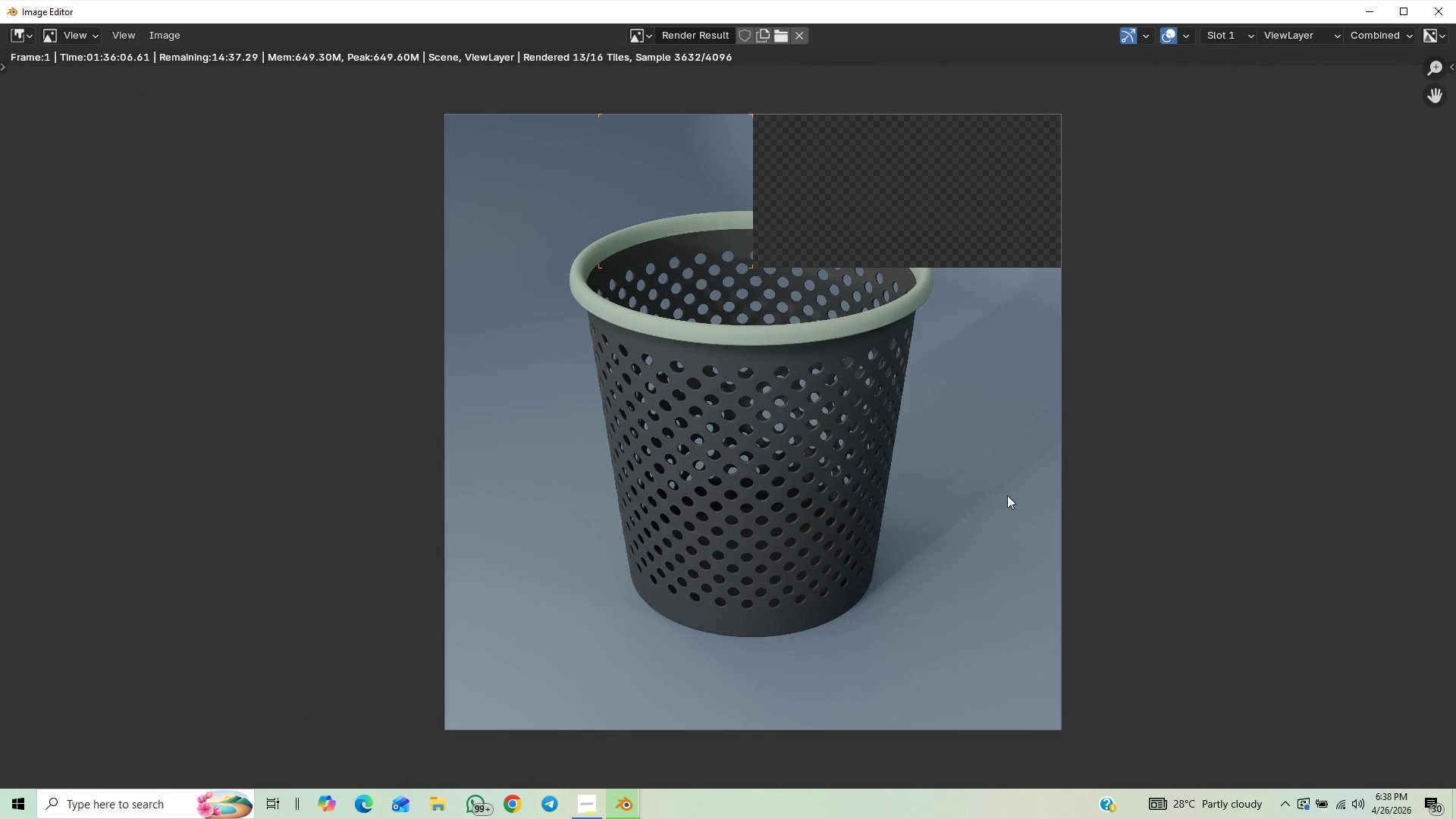 
scroll: coordinate [1012, 462], scroll_direction: up, amount: 2.0
 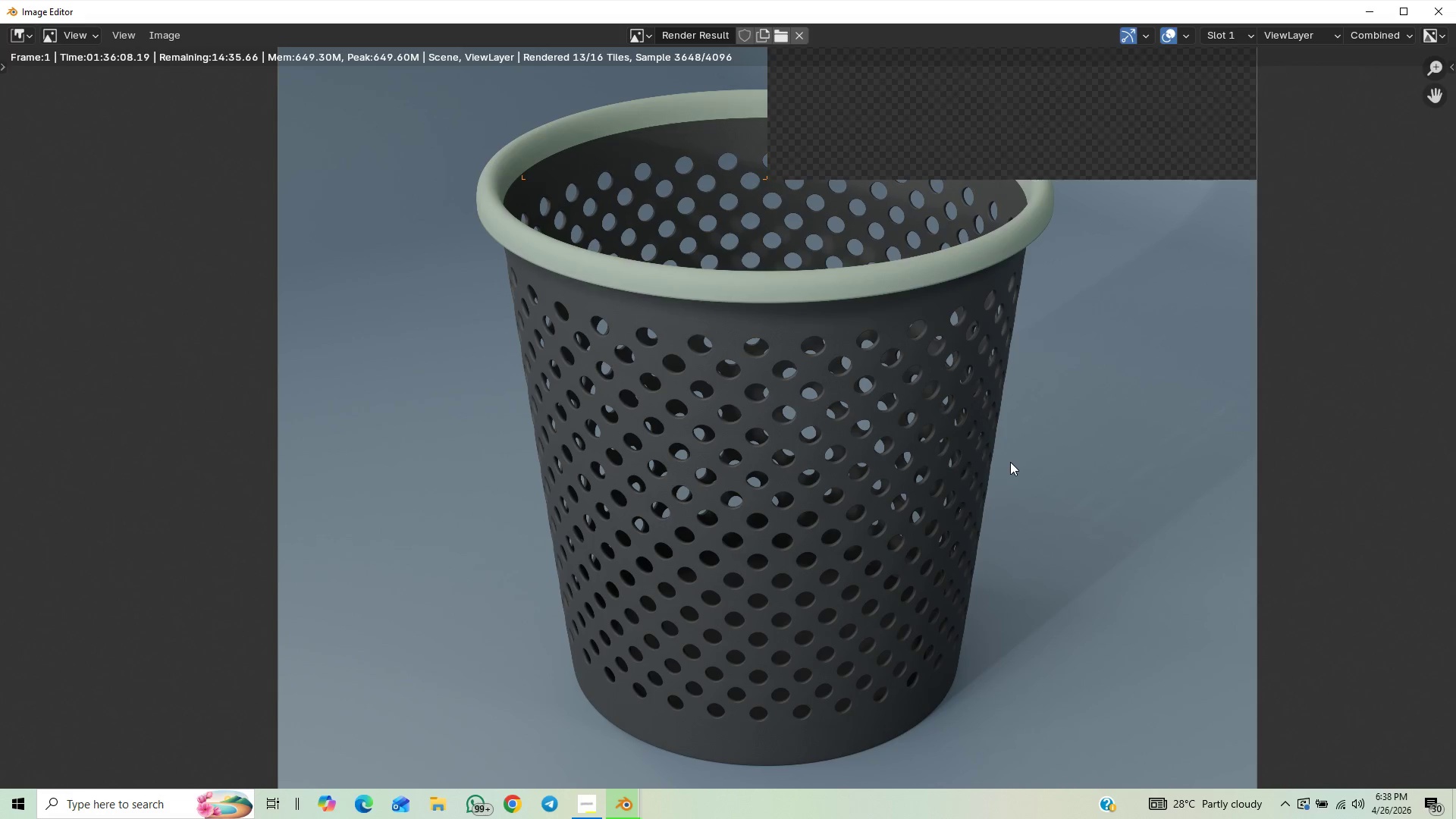 
scroll: coordinate [1009, 462], scroll_direction: down, amount: 4.0
 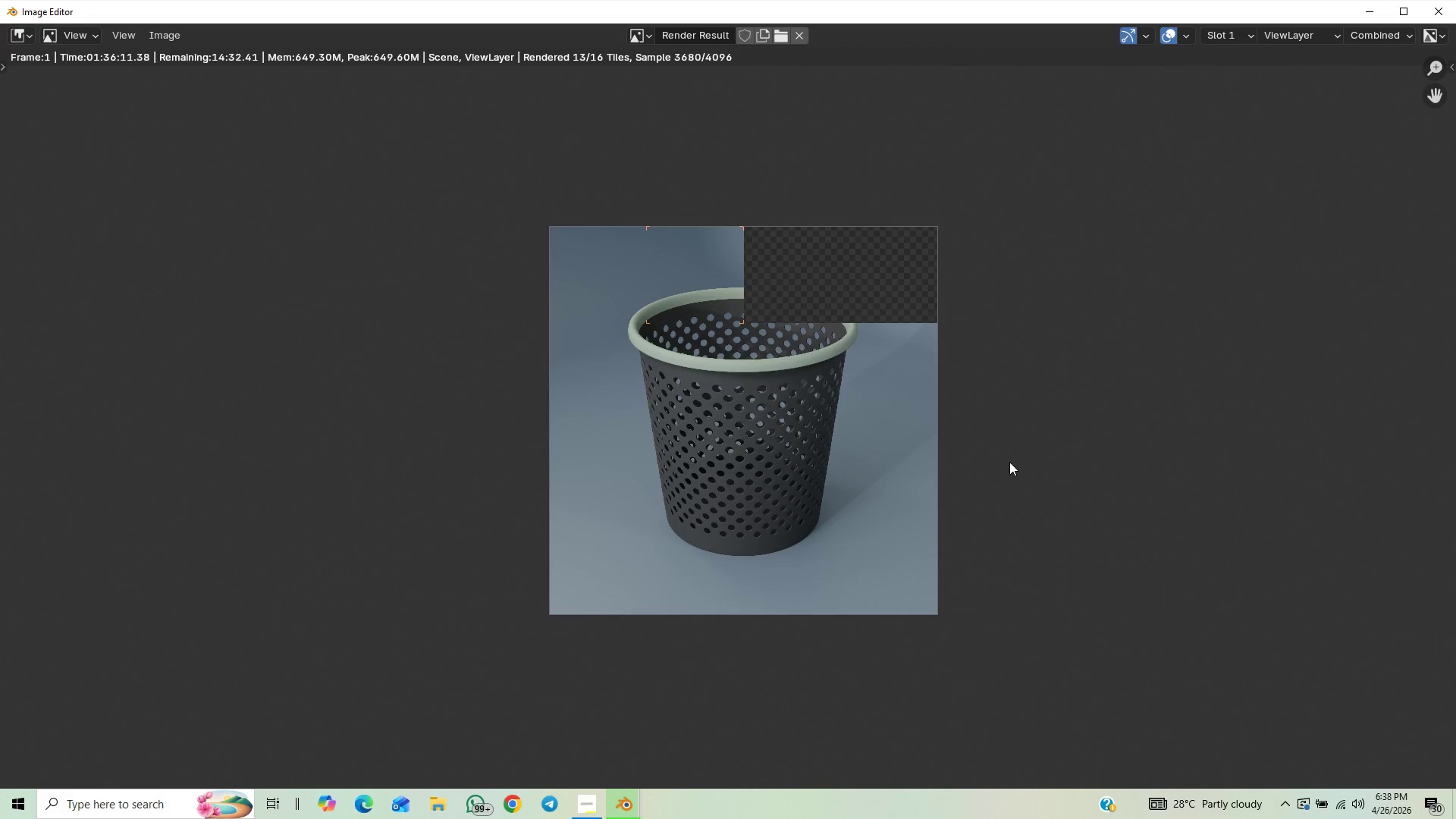 
scroll: coordinate [1009, 462], scroll_direction: up, amount: 4.0
 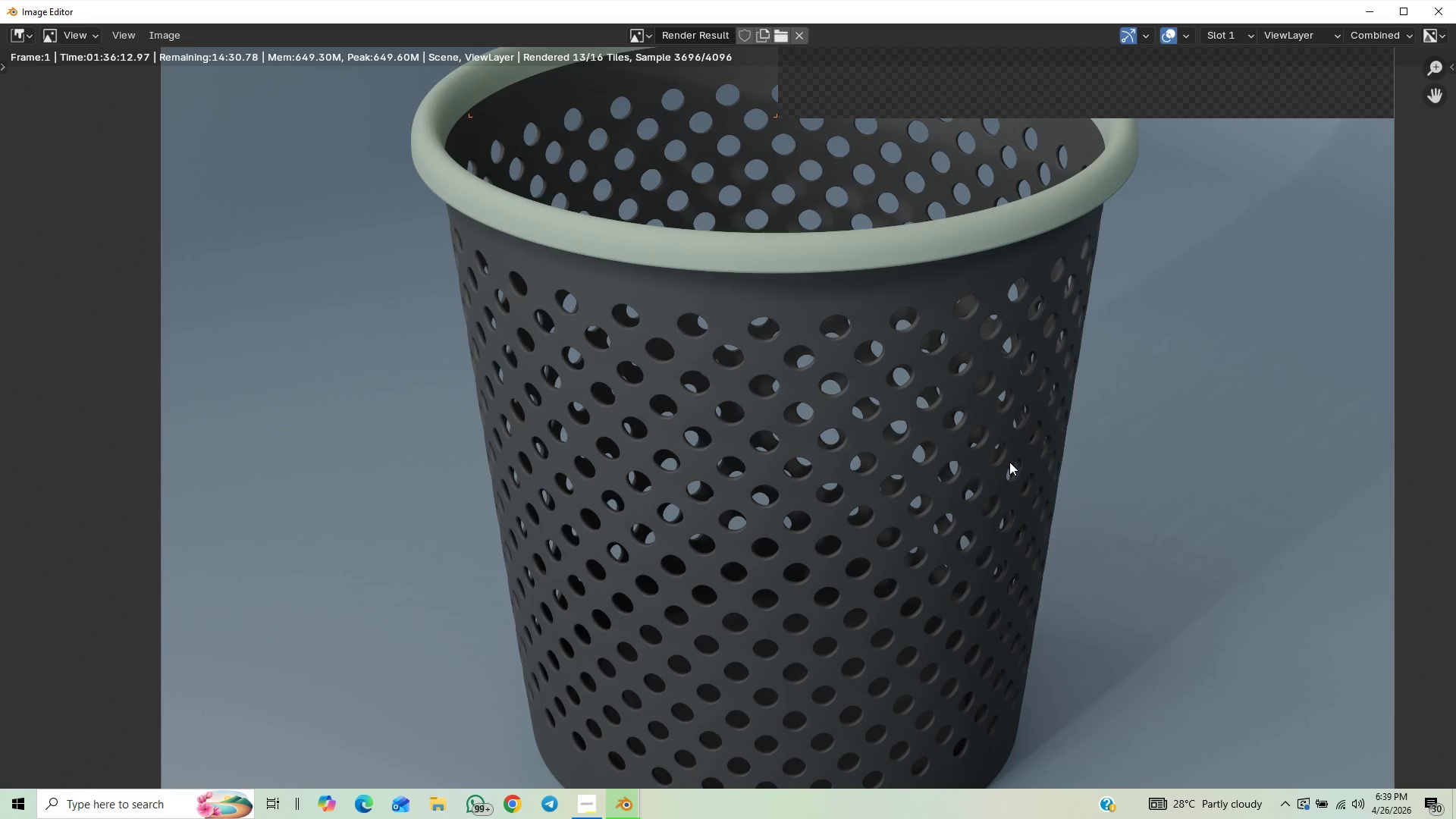 
scroll: coordinate [1009, 462], scroll_direction: none, amount: 0.0
 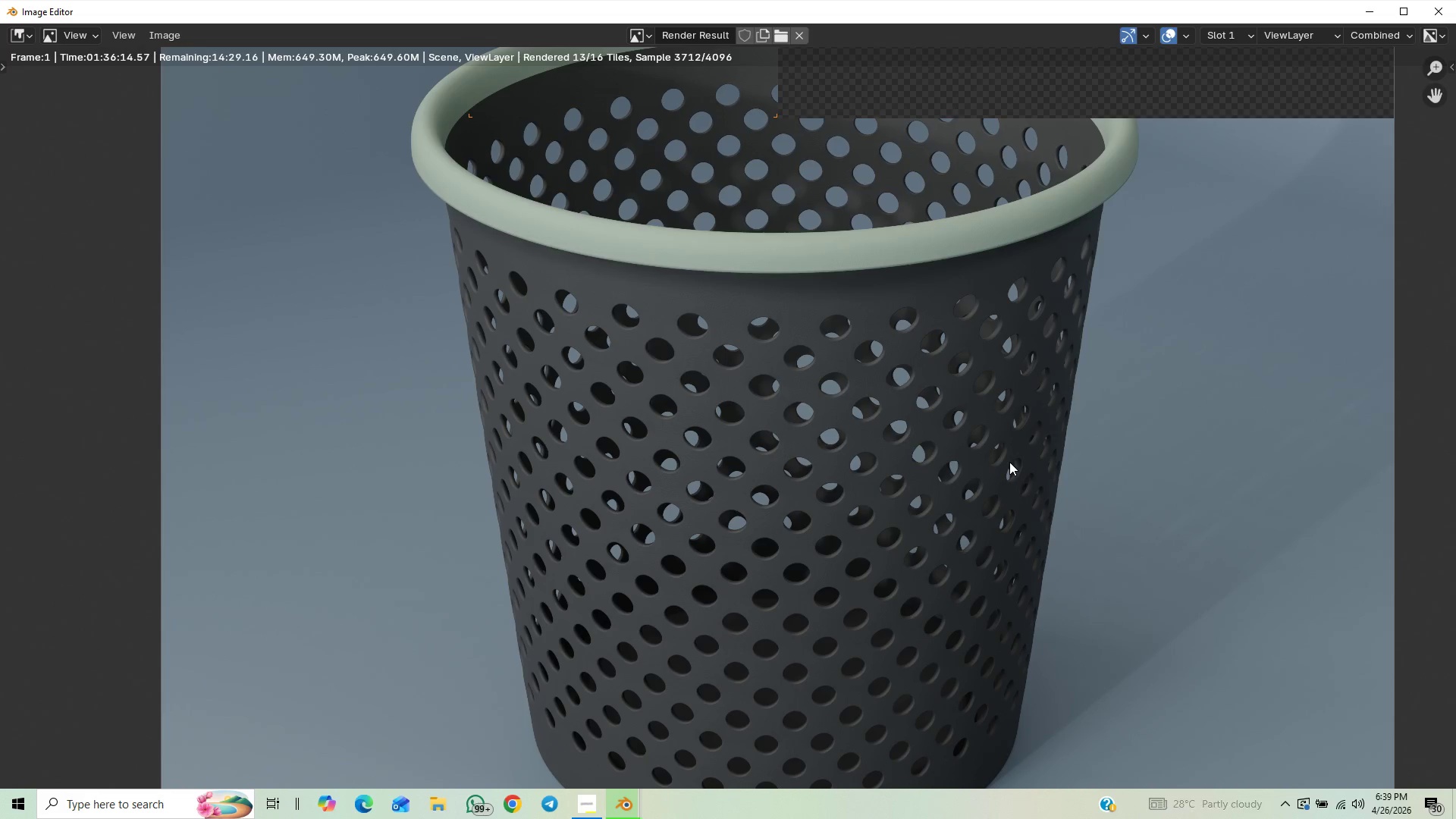 
scroll: coordinate [1009, 462], scroll_direction: down, amount: 4.0
 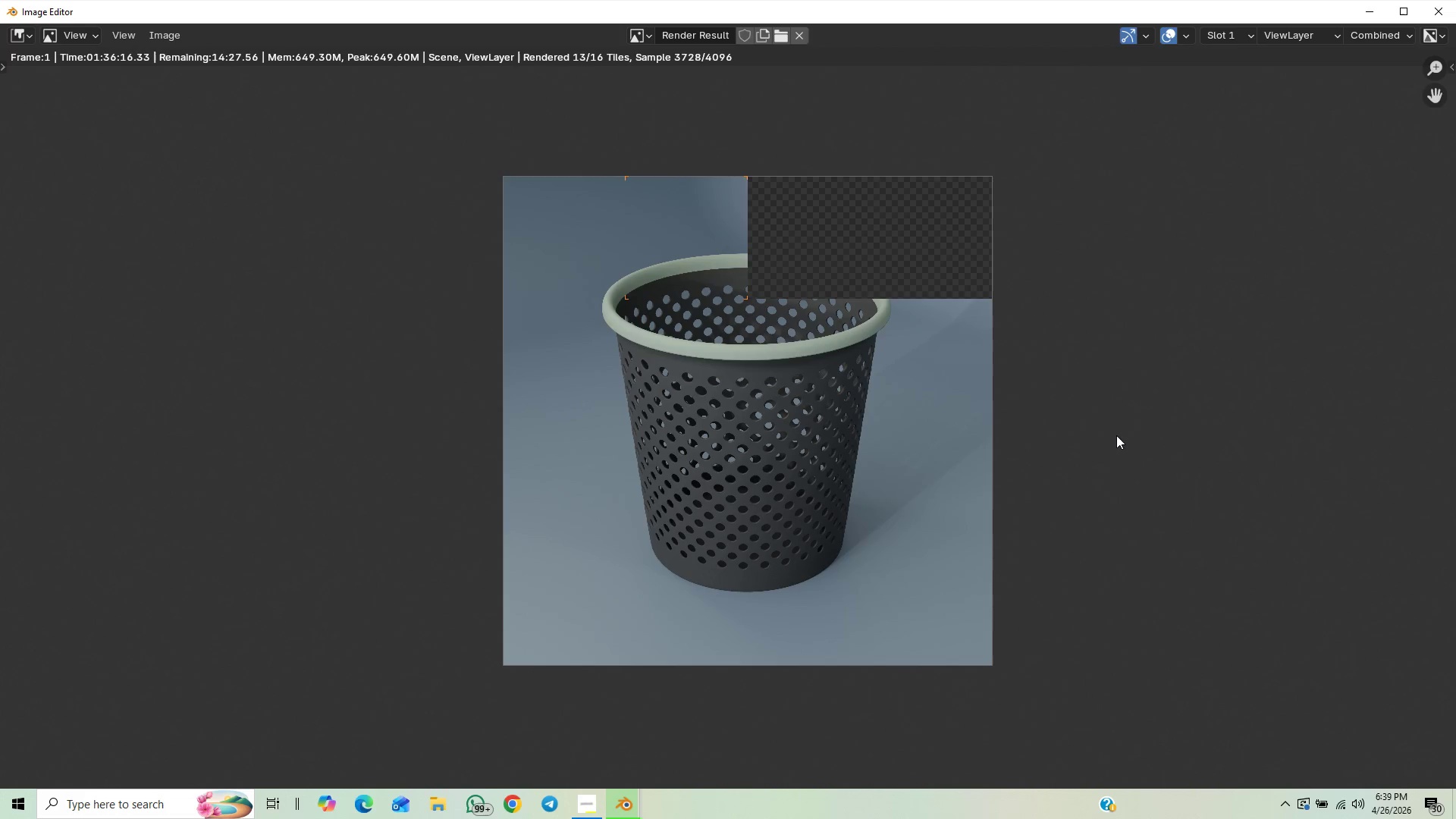 
scroll: coordinate [1083, 428], scroll_direction: up, amount: 3.0
 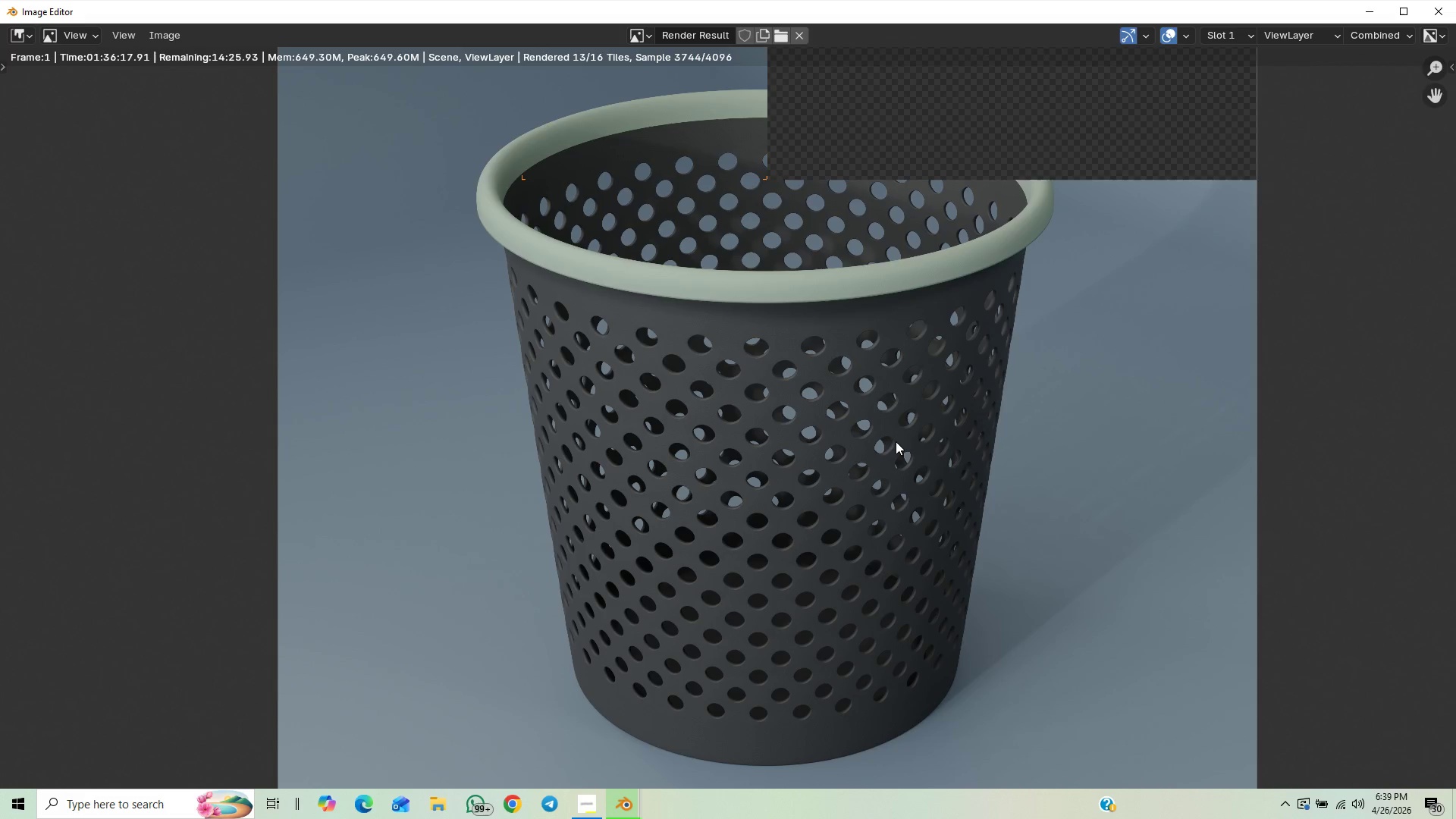 
scroll: coordinate [1066, 428], scroll_direction: down, amount: 4.0
 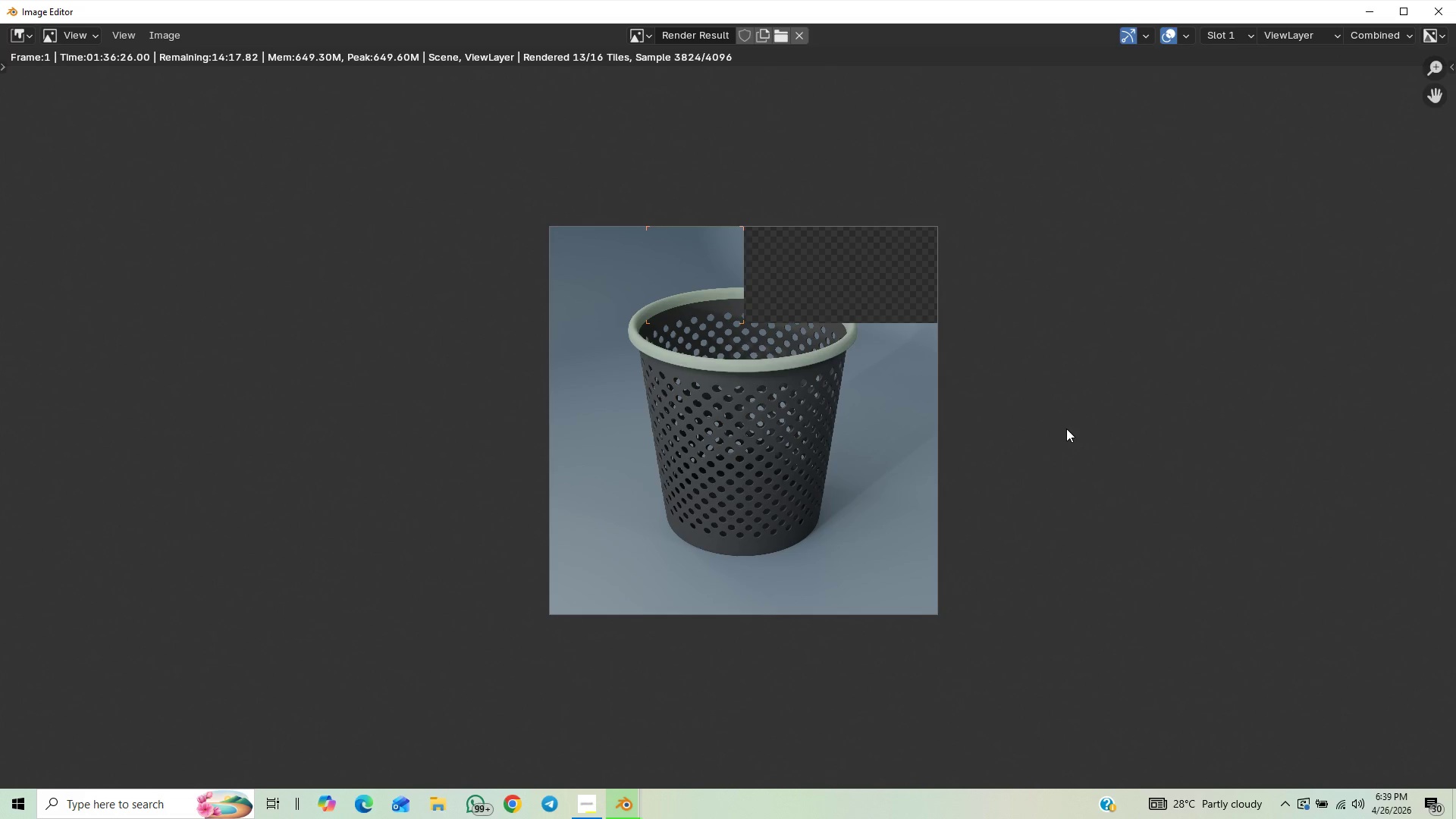 
scroll: coordinate [1182, 469], scroll_direction: up, amount: 6.0
 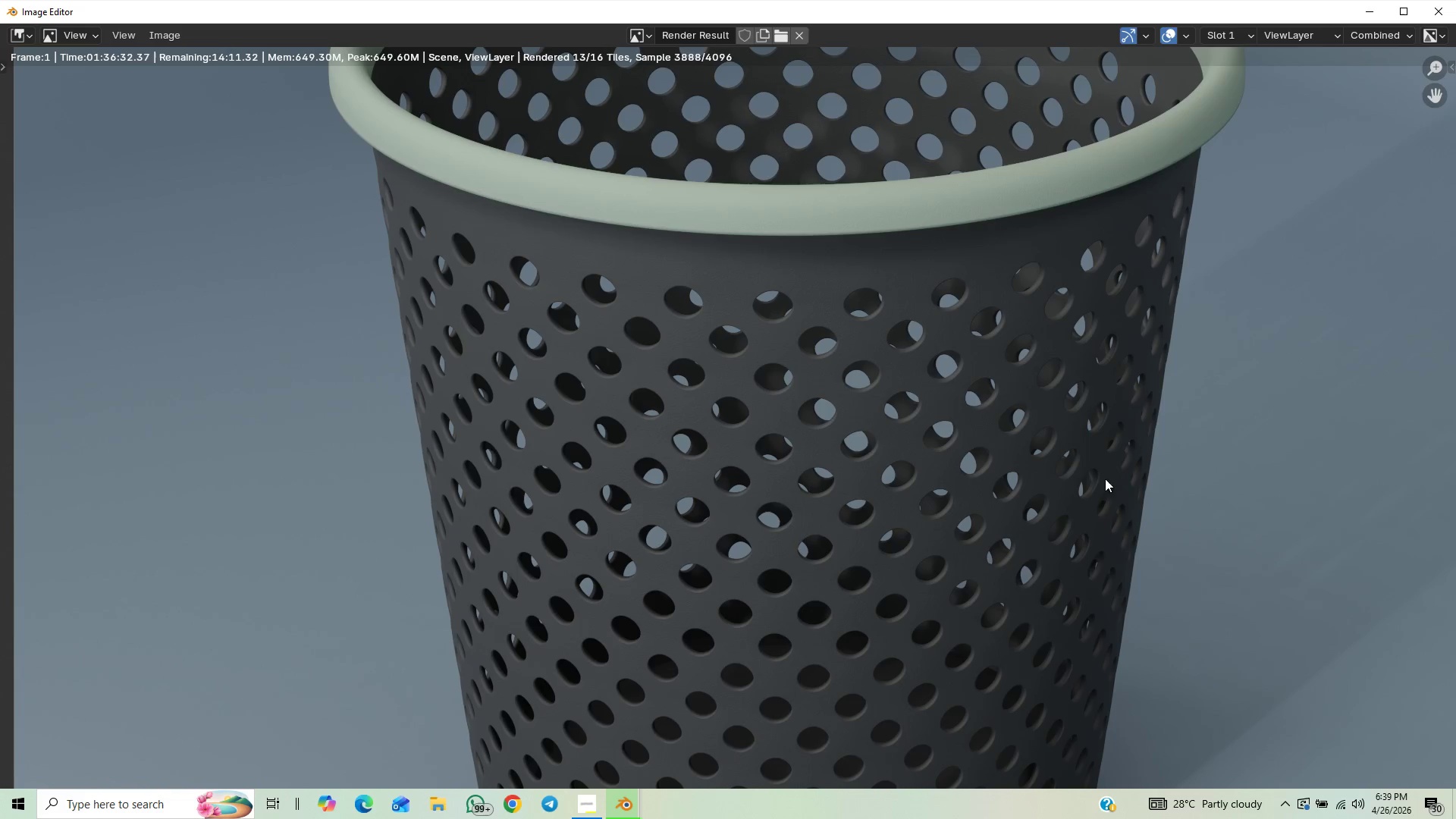 
scroll: coordinate [1043, 494], scroll_direction: down, amount: 2.0
 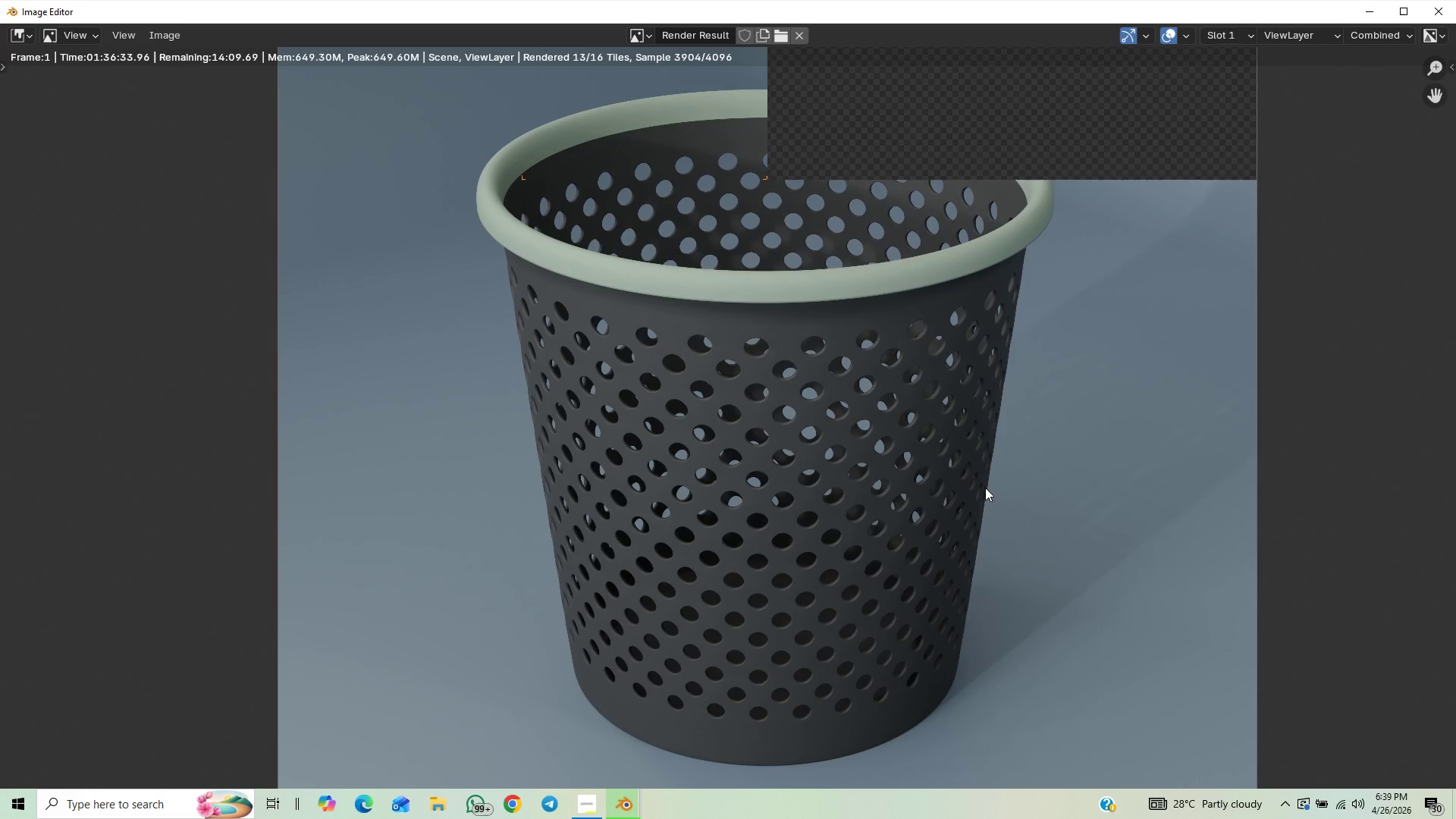 
scroll: coordinate [1034, 479], scroll_direction: up, amount: 1.0
 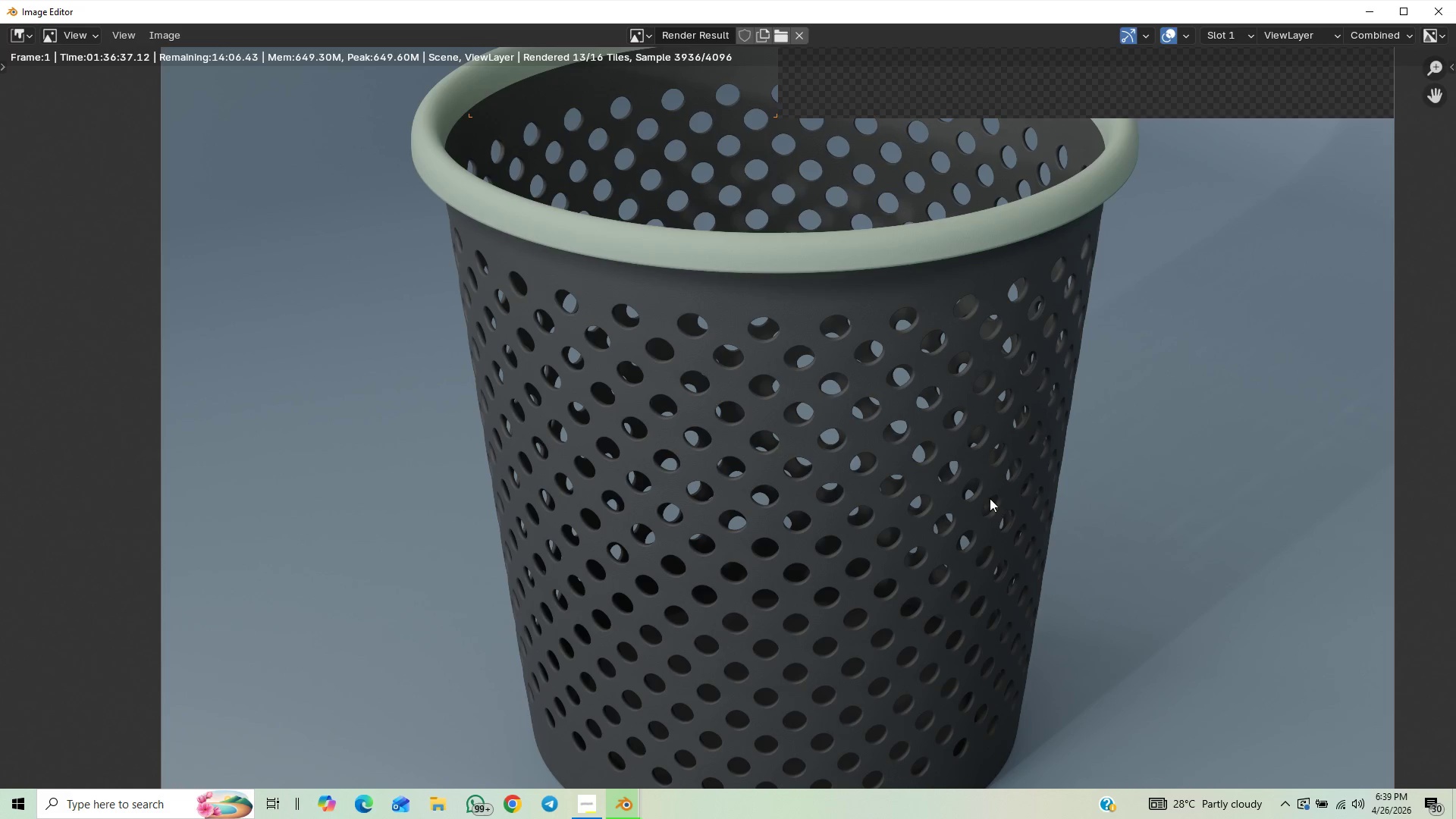 
scroll: coordinate [1006, 463], scroll_direction: down, amount: 1.0
 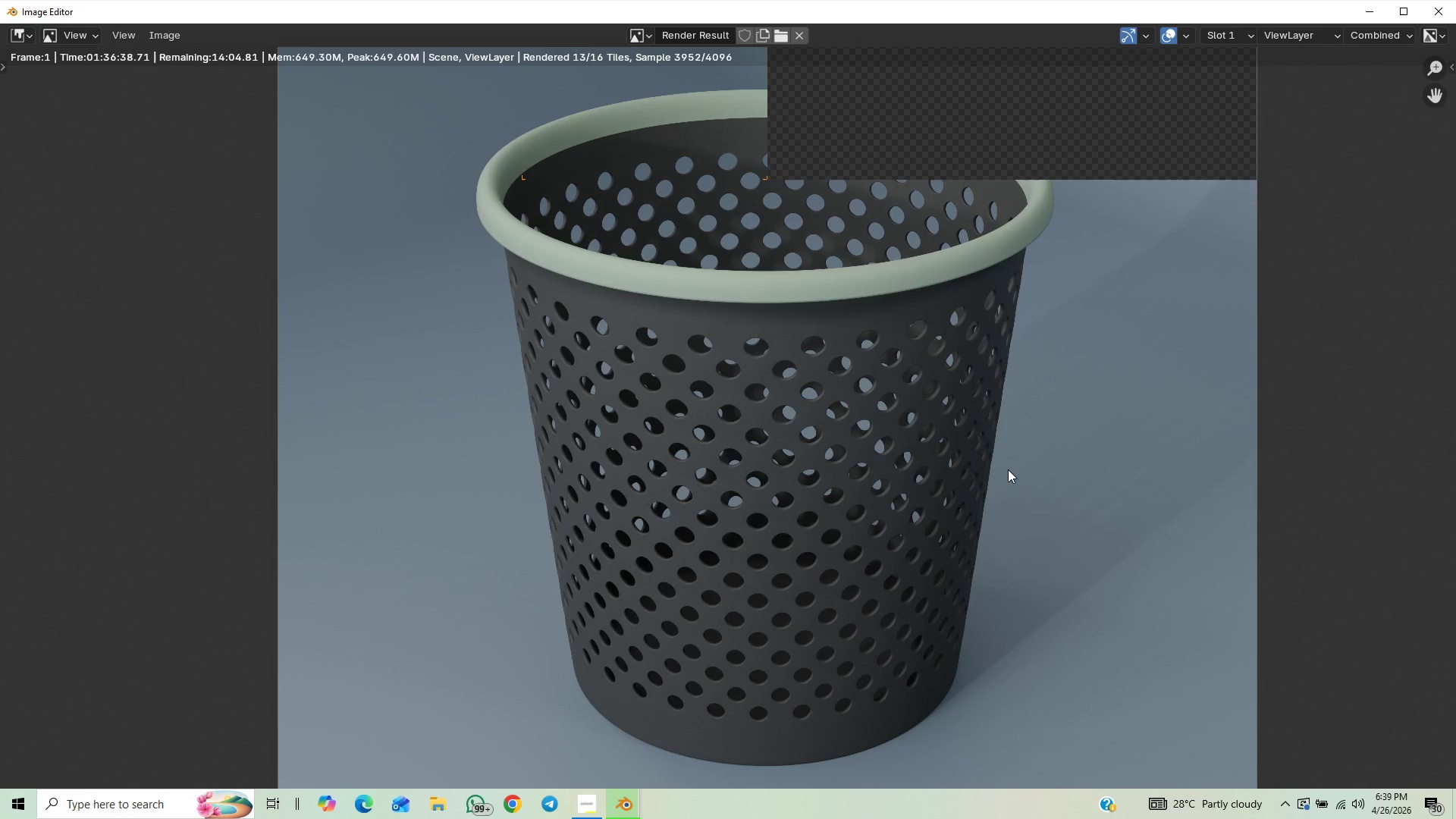 
scroll: coordinate [1009, 470], scroll_direction: up, amount: 3.0
 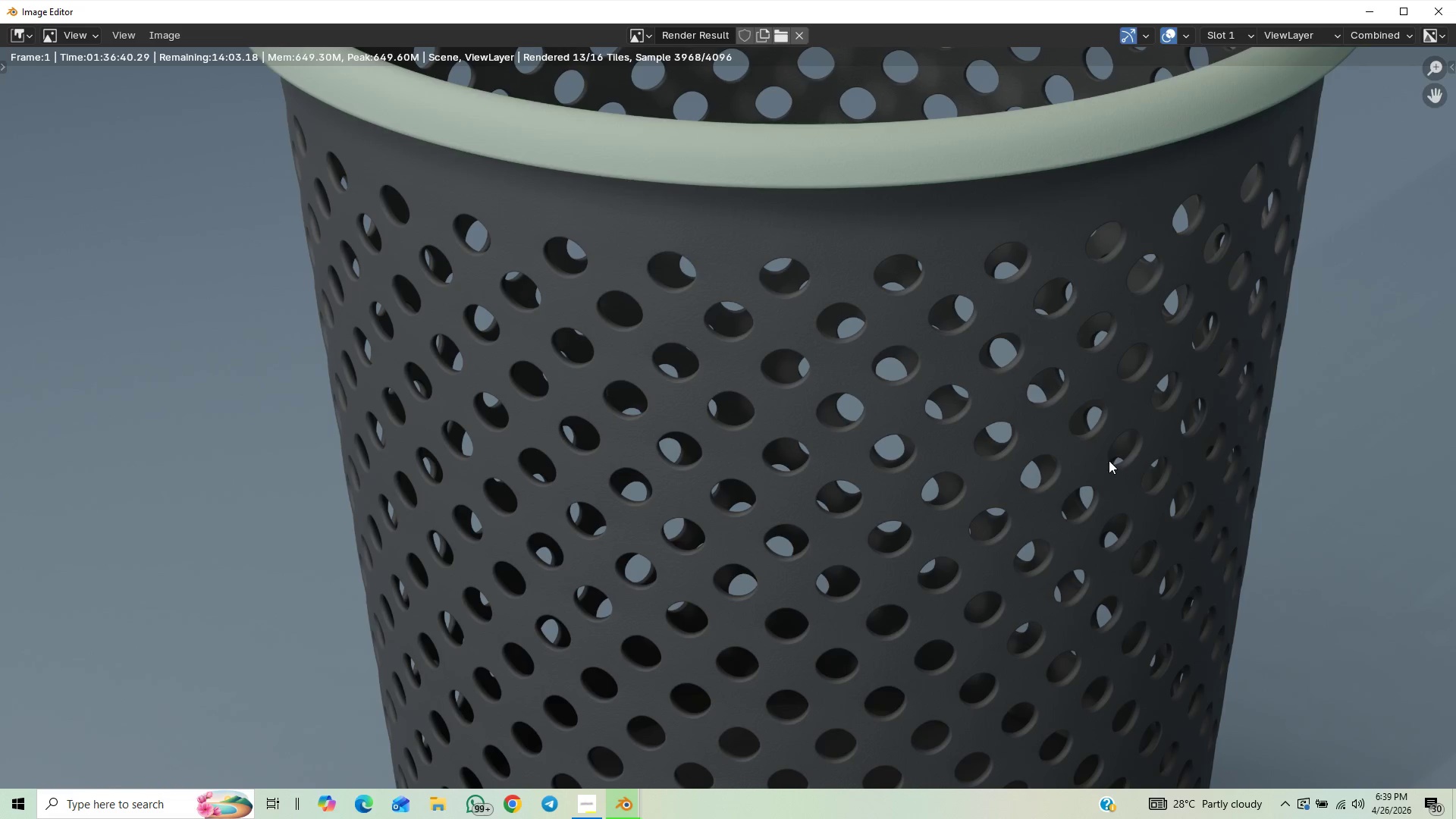 
scroll: coordinate [990, 491], scroll_direction: down, amount: 5.0
 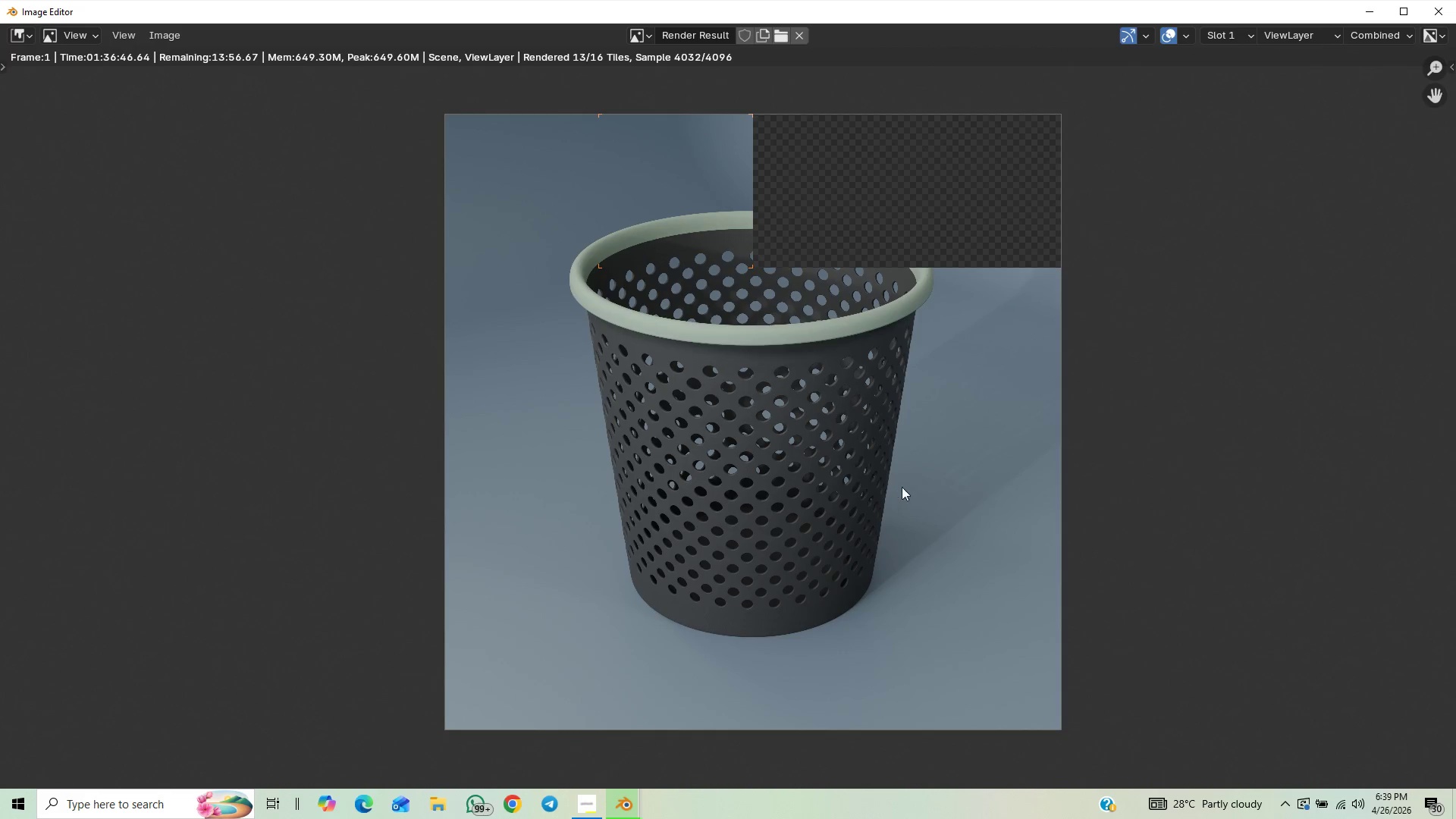 
scroll: coordinate [995, 479], scroll_direction: up, amount: 1.0
 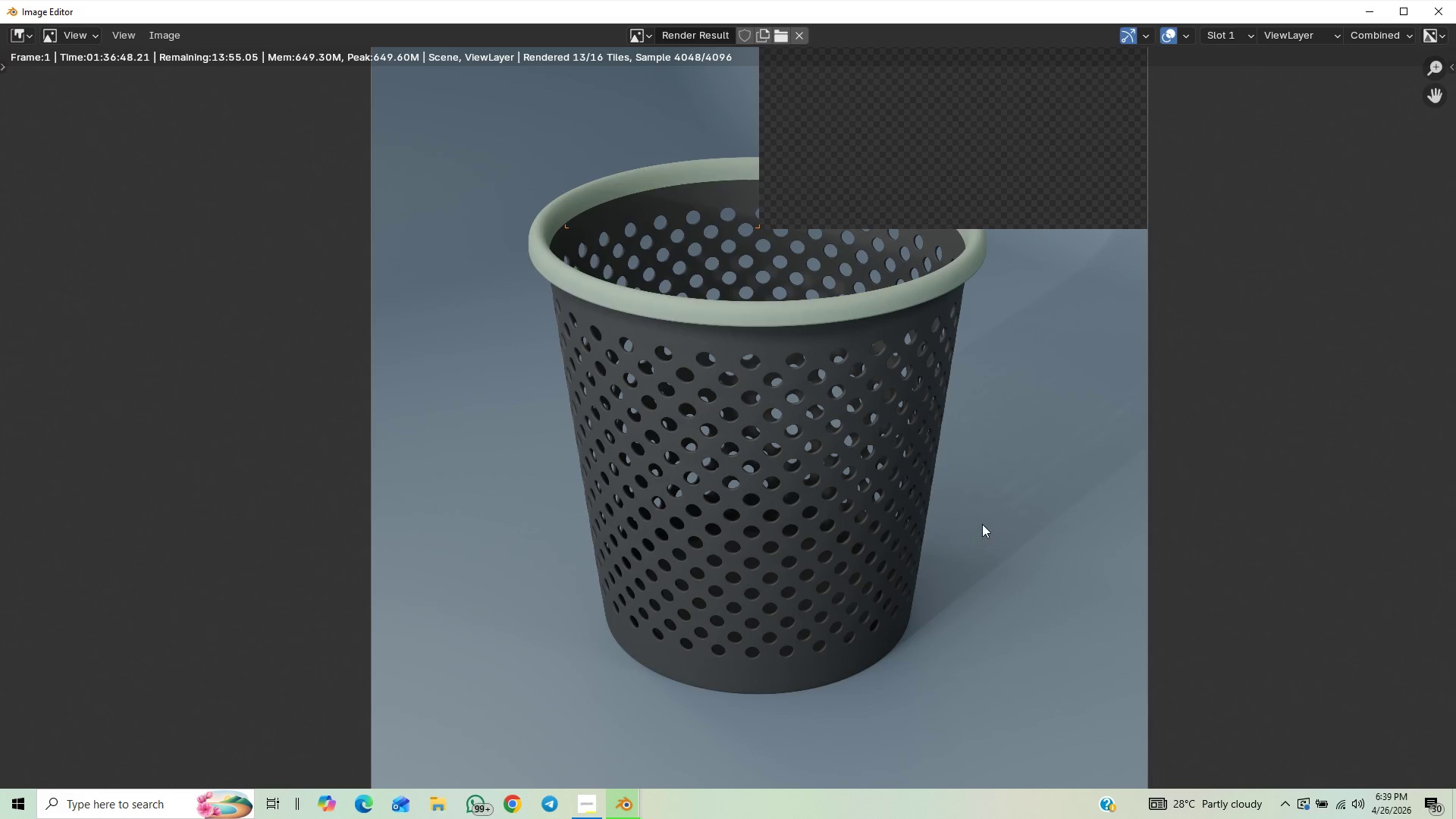 
scroll: coordinate [874, 531], scroll_direction: down, amount: 3.0
 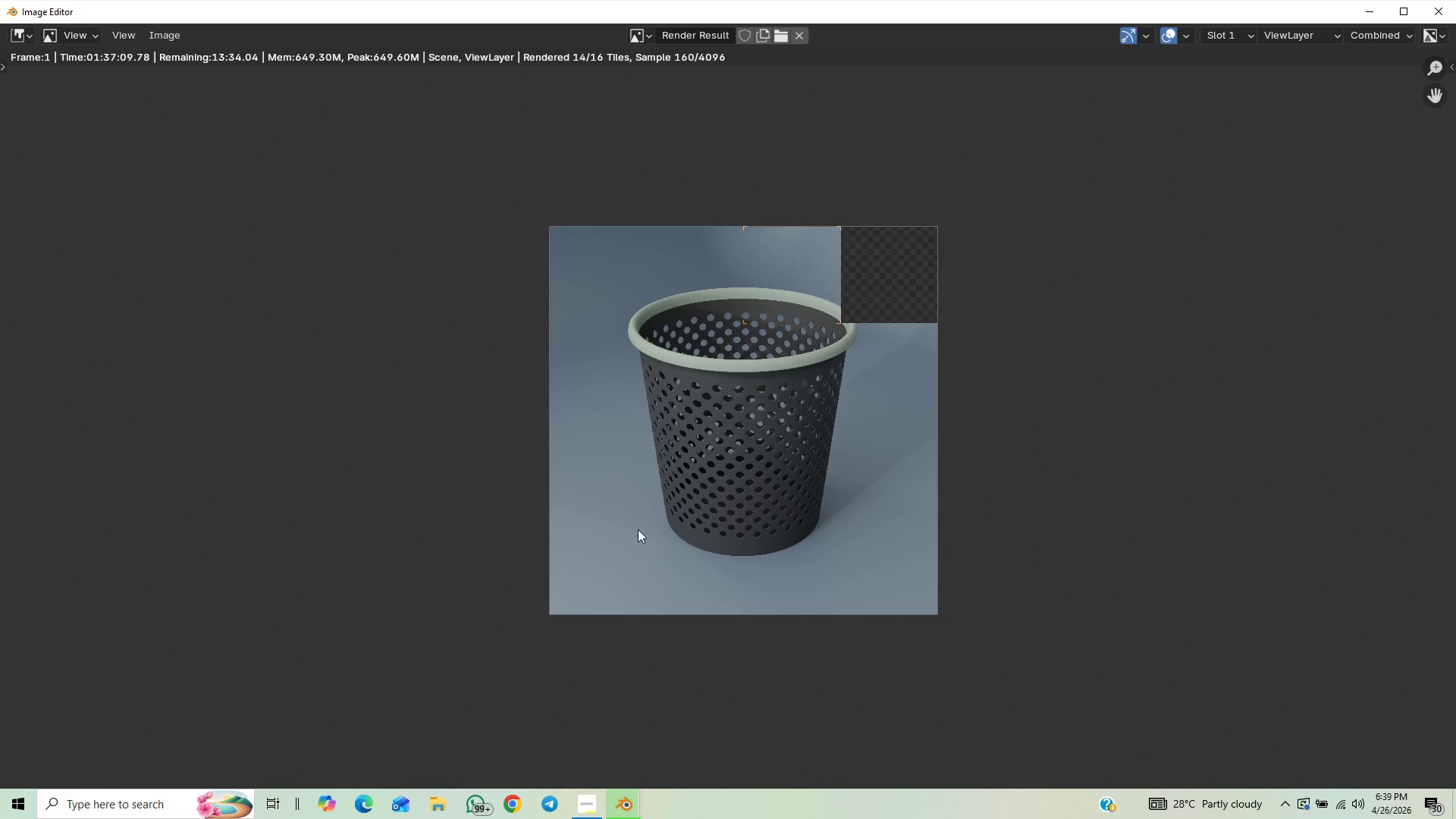 
wait(24.49)
 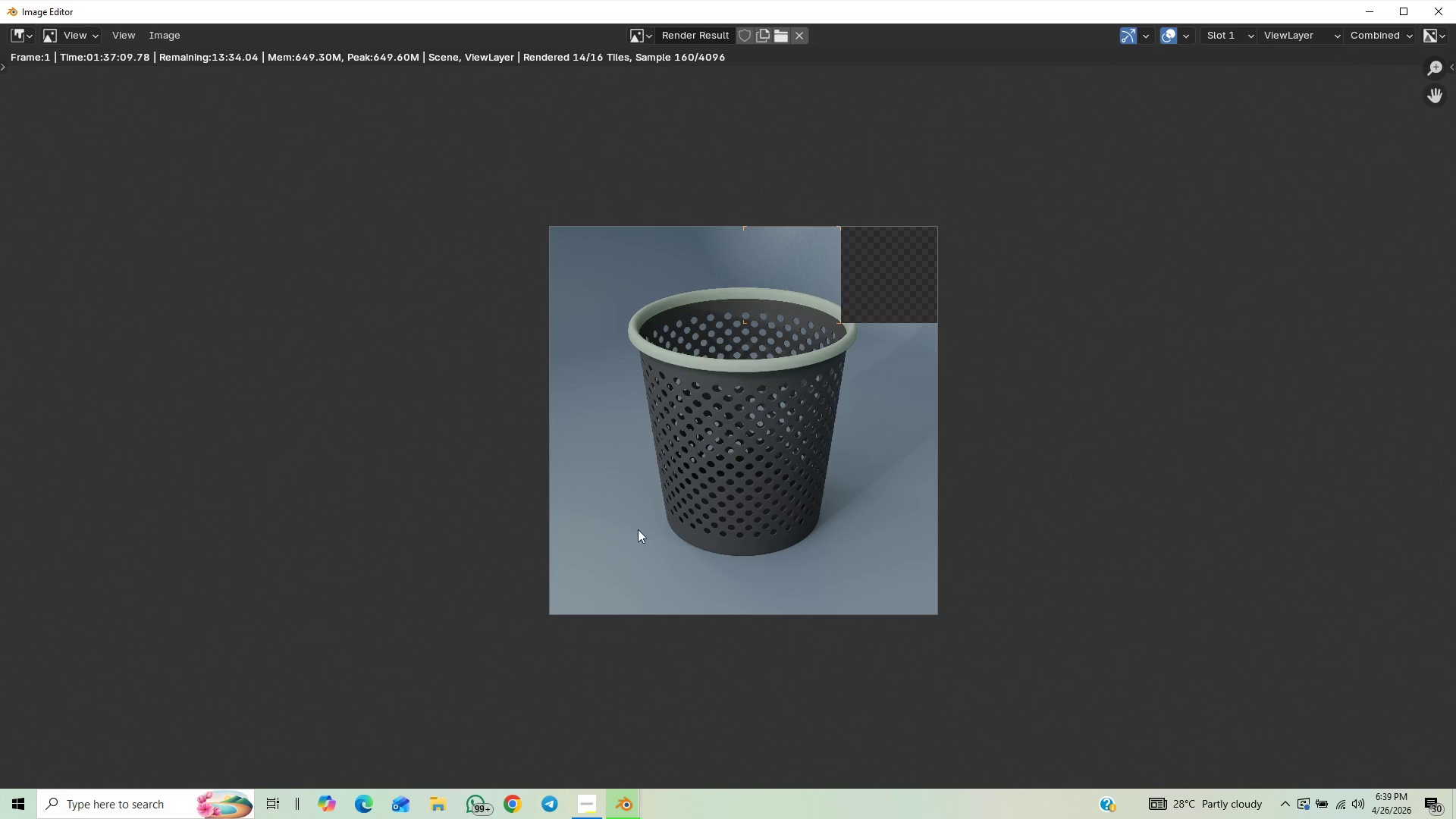 
scroll: coordinate [751, 458], scroll_direction: down, amount: 2.0
 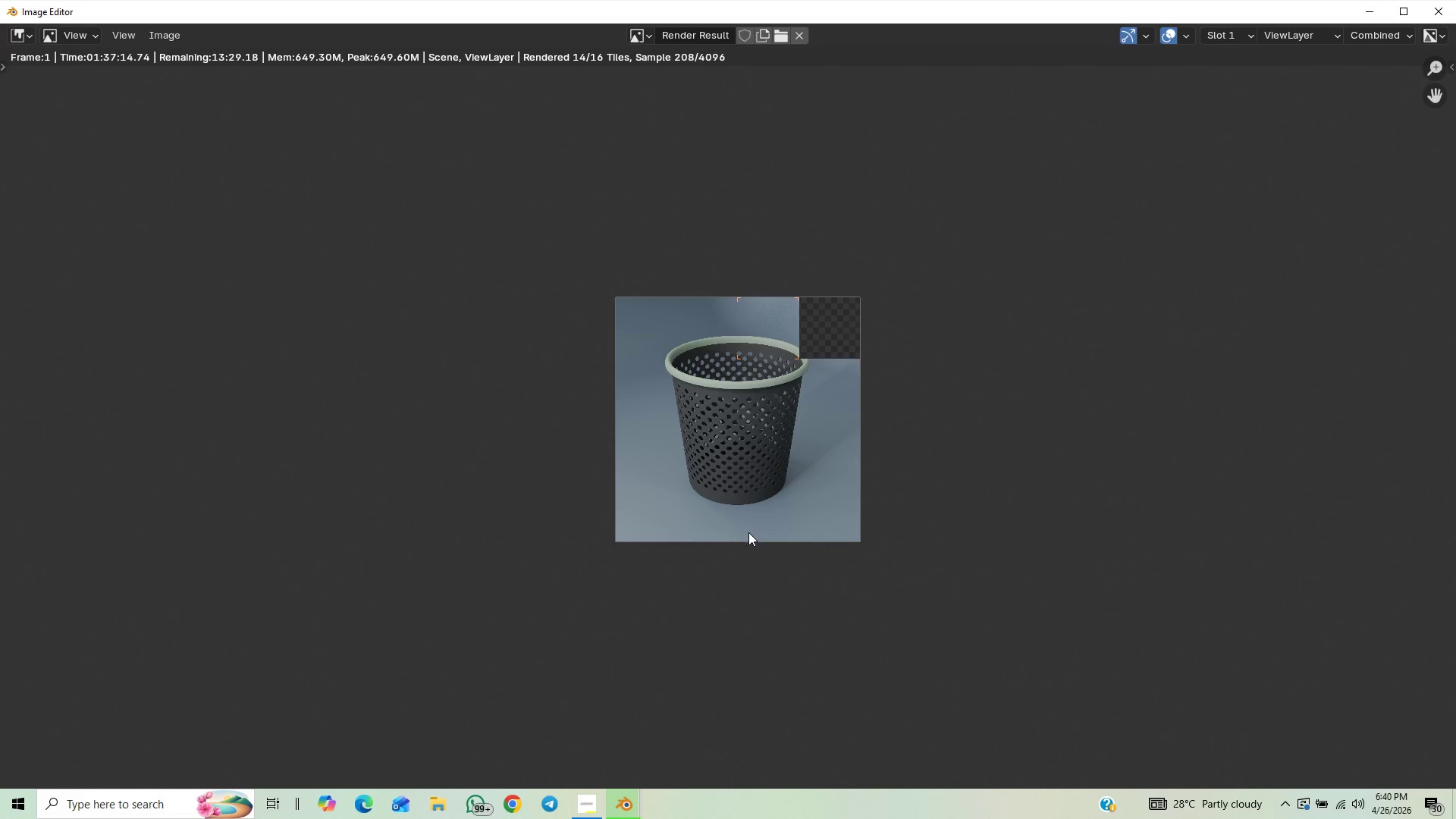 
scroll: coordinate [798, 486], scroll_direction: up, amount: 8.0
 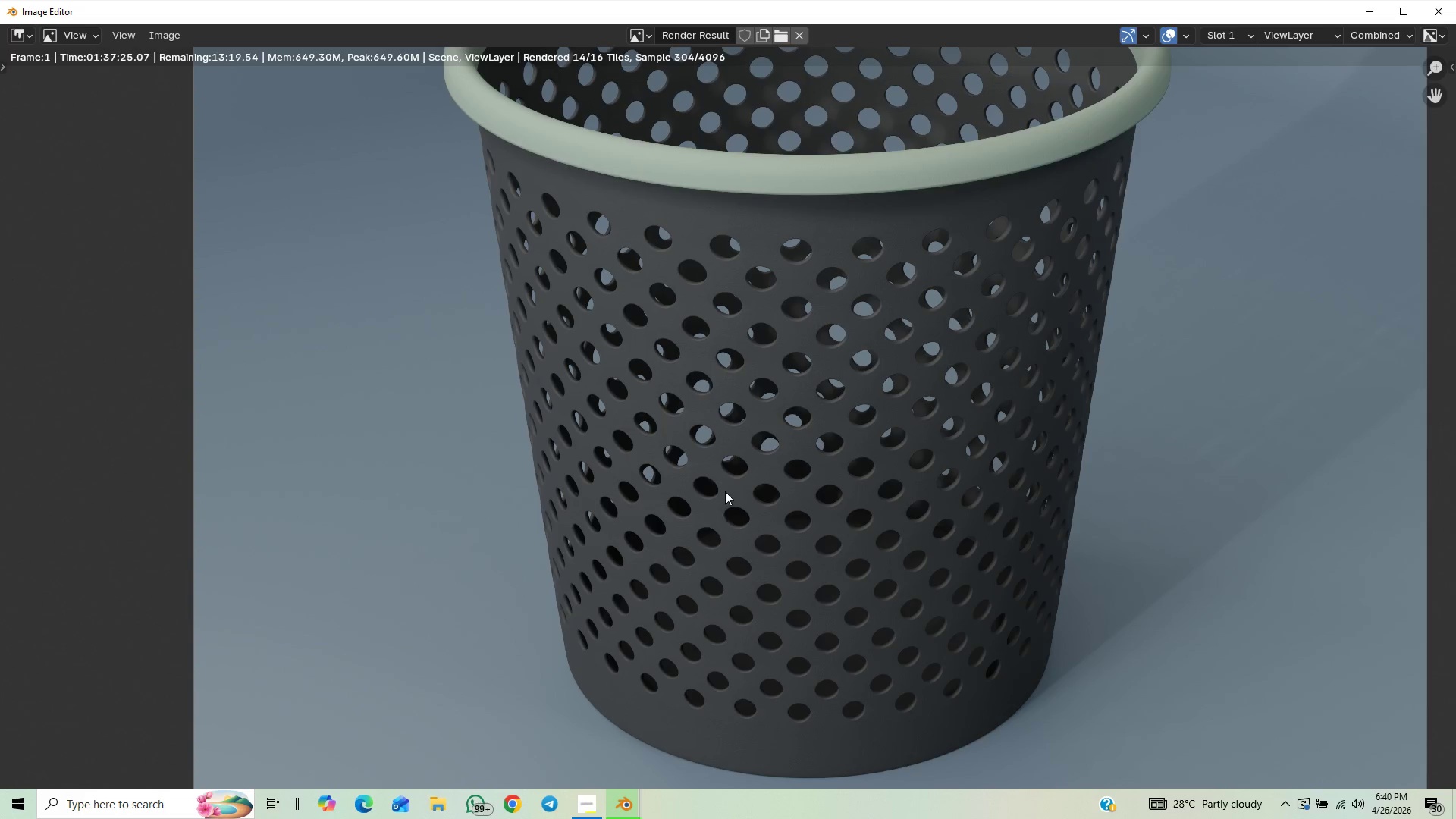 
scroll: coordinate [766, 482], scroll_direction: down, amount: 2.0
 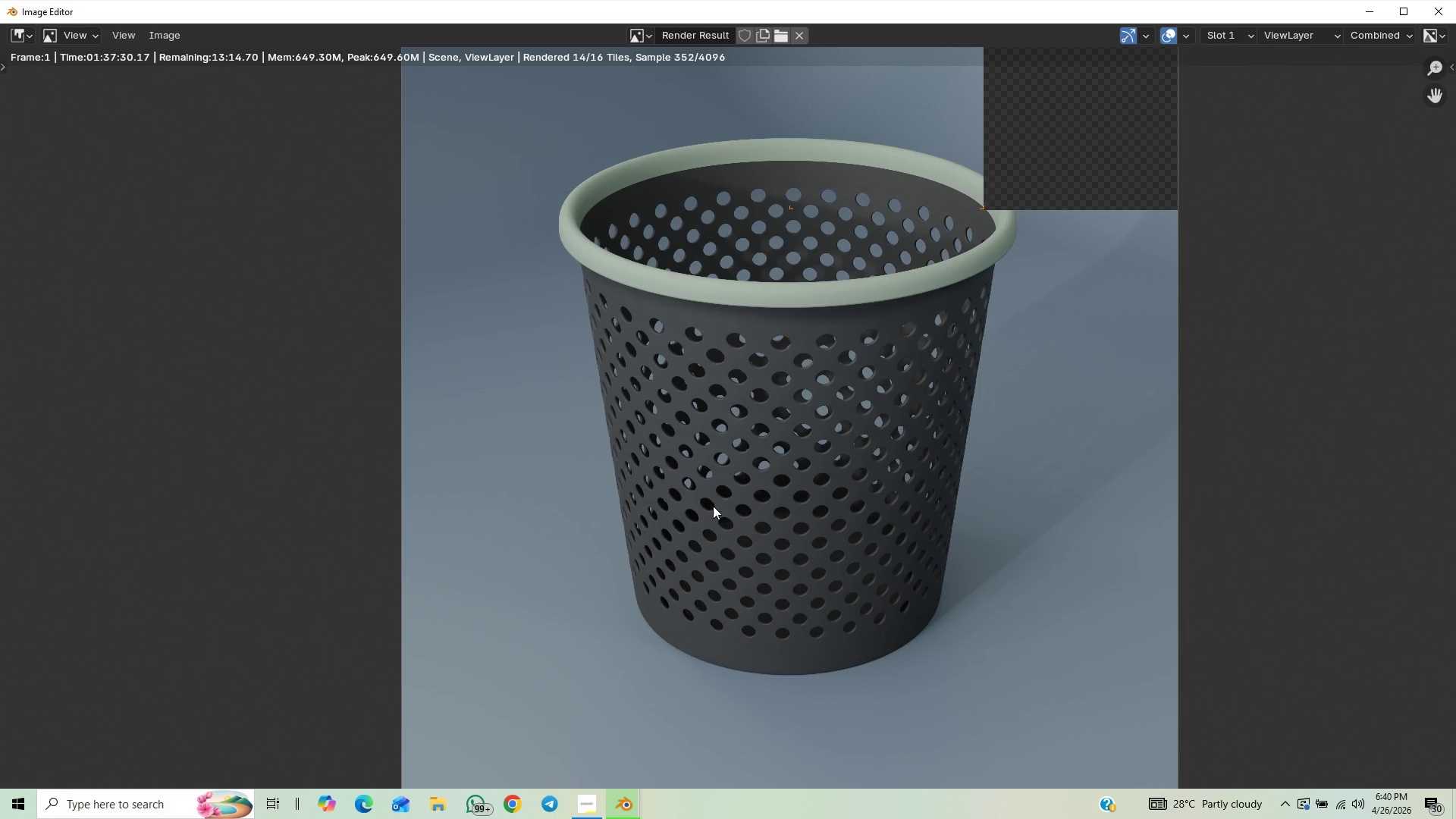 
wait(8.98)
 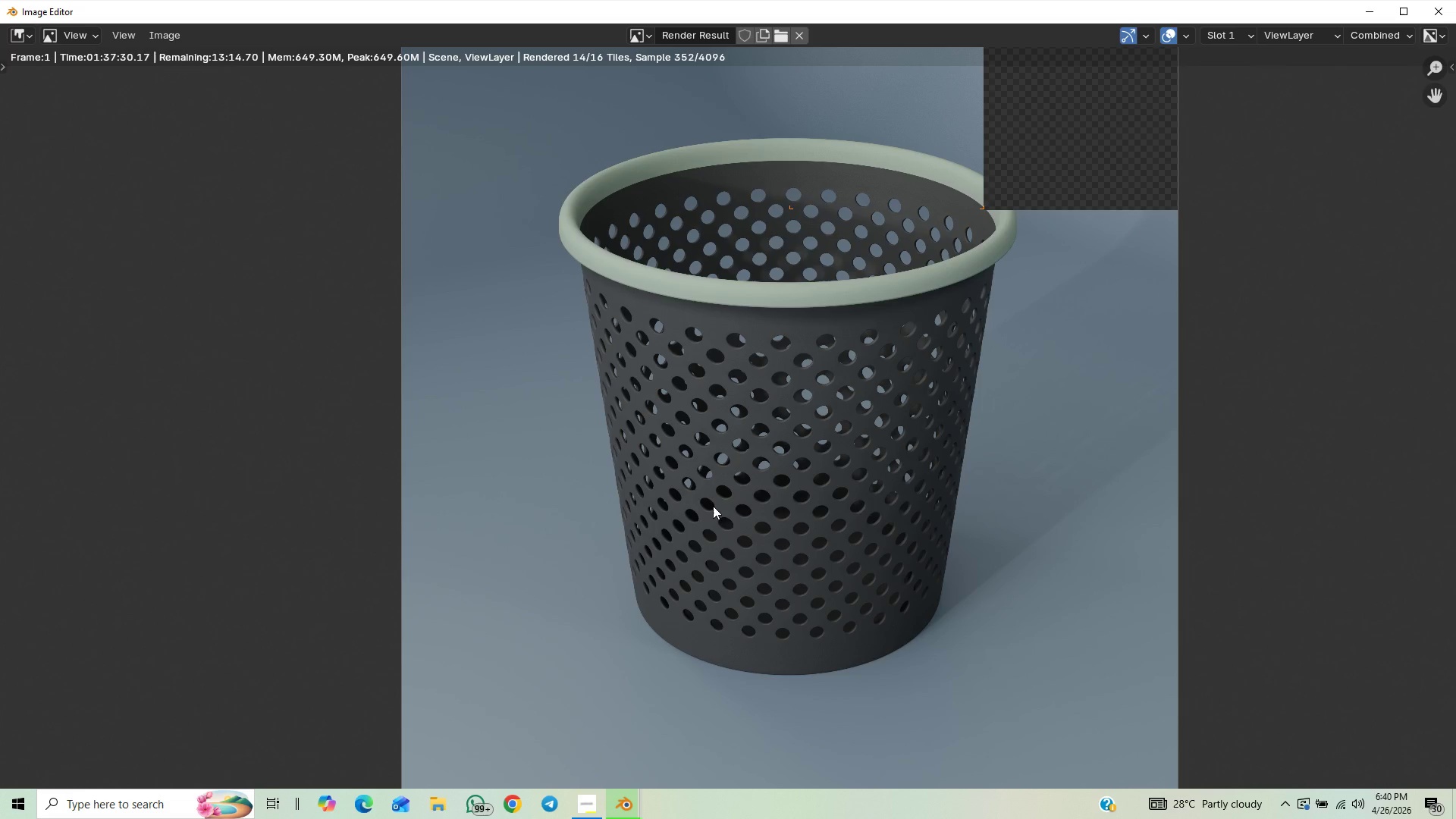 
scroll: coordinate [955, 446], scroll_direction: up, amount: 2.0
 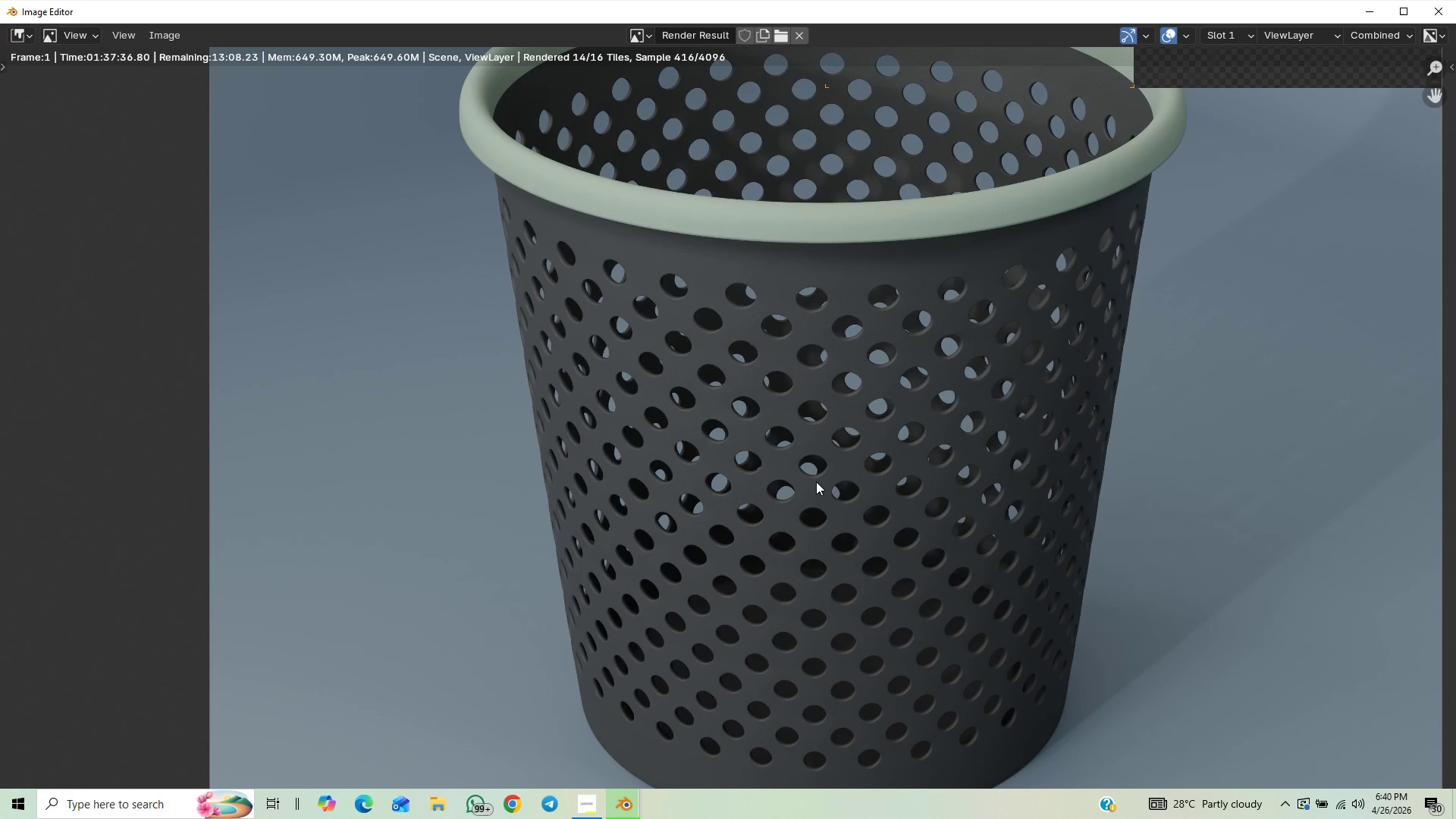 
scroll: coordinate [825, 473], scroll_direction: down, amount: 2.0
 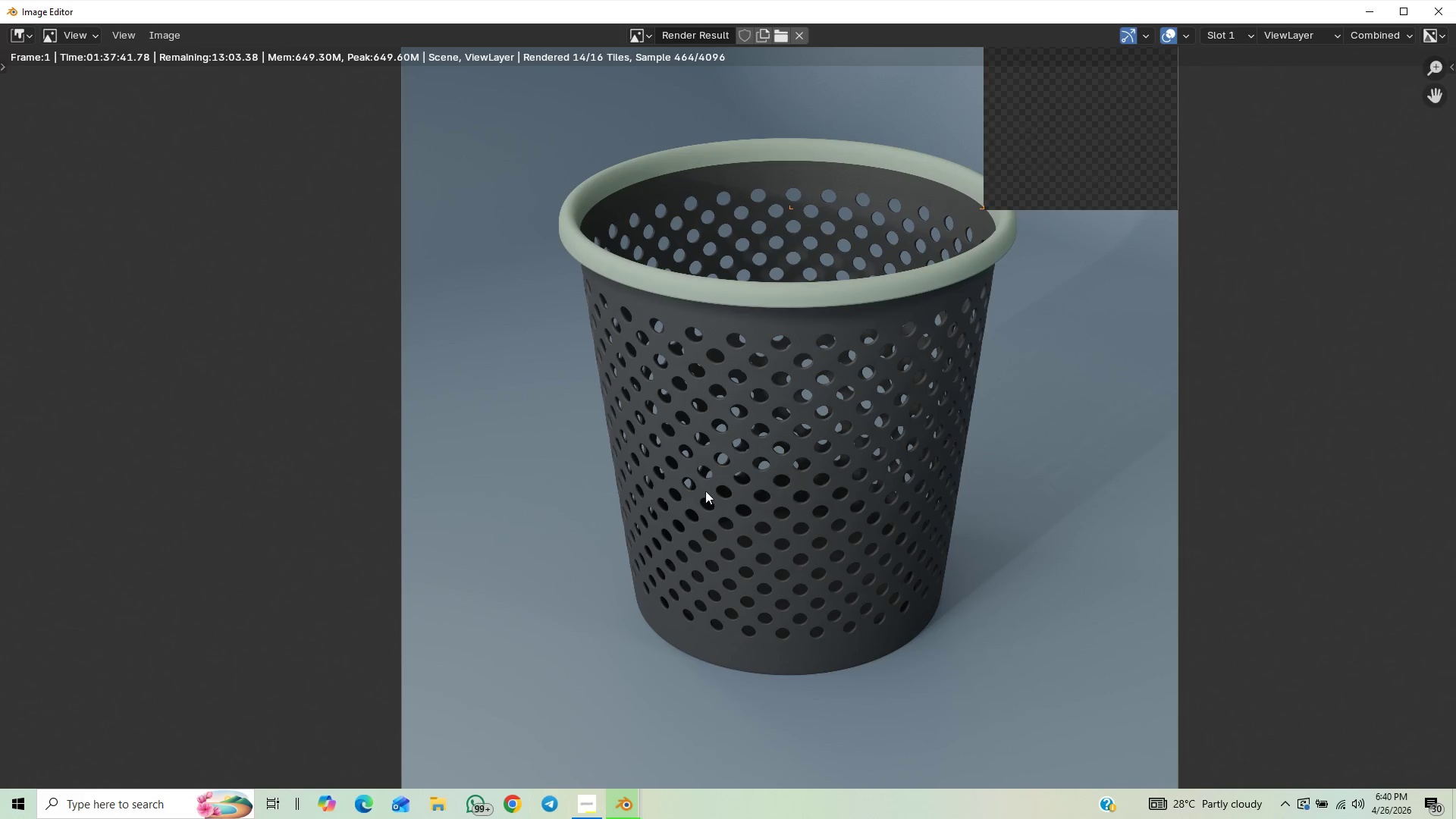 
wait(5.97)
 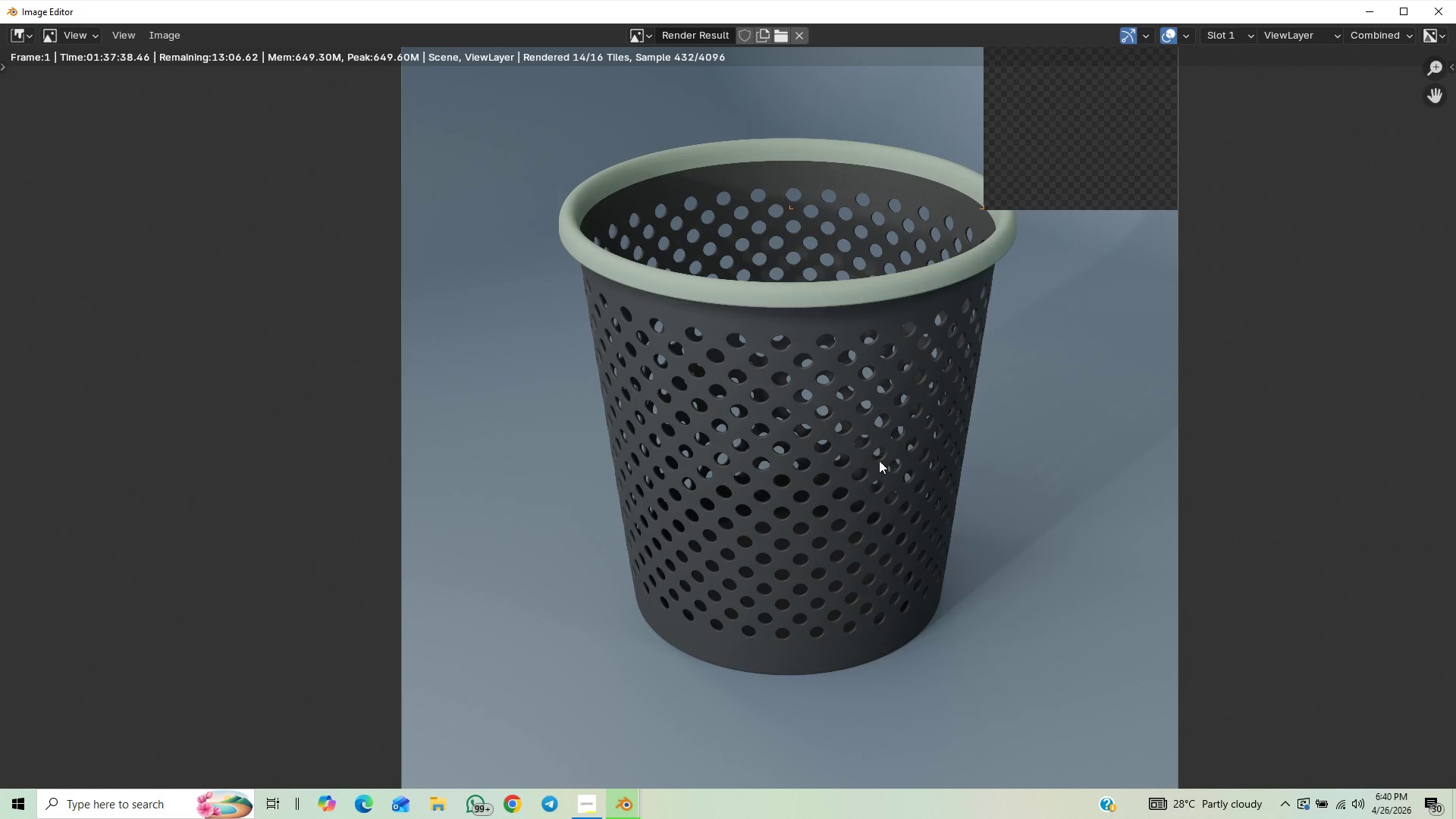 
scroll: coordinate [836, 472], scroll_direction: down, amount: 1.0
 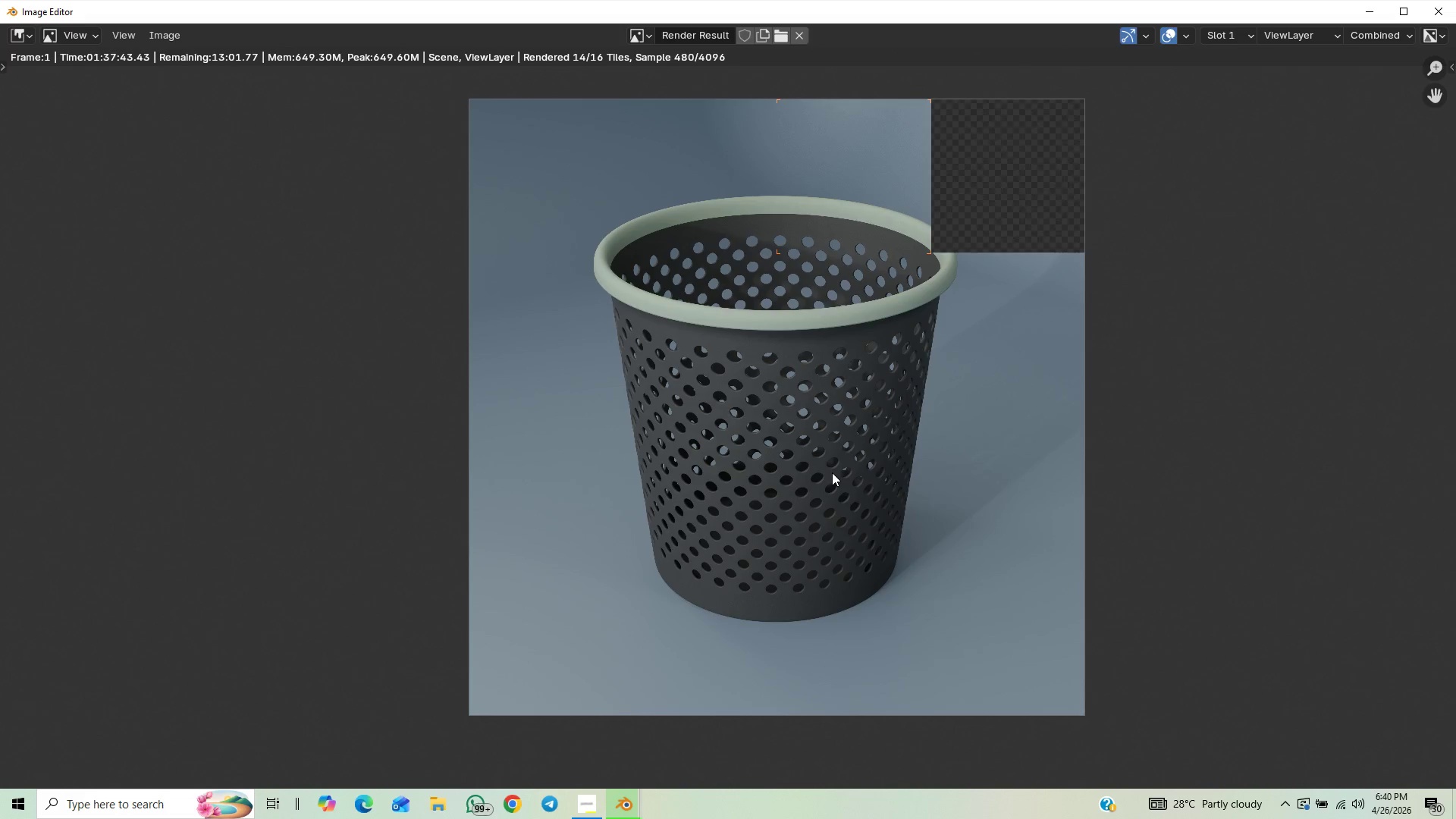 
scroll: coordinate [1106, 433], scroll_direction: up, amount: 2.0
 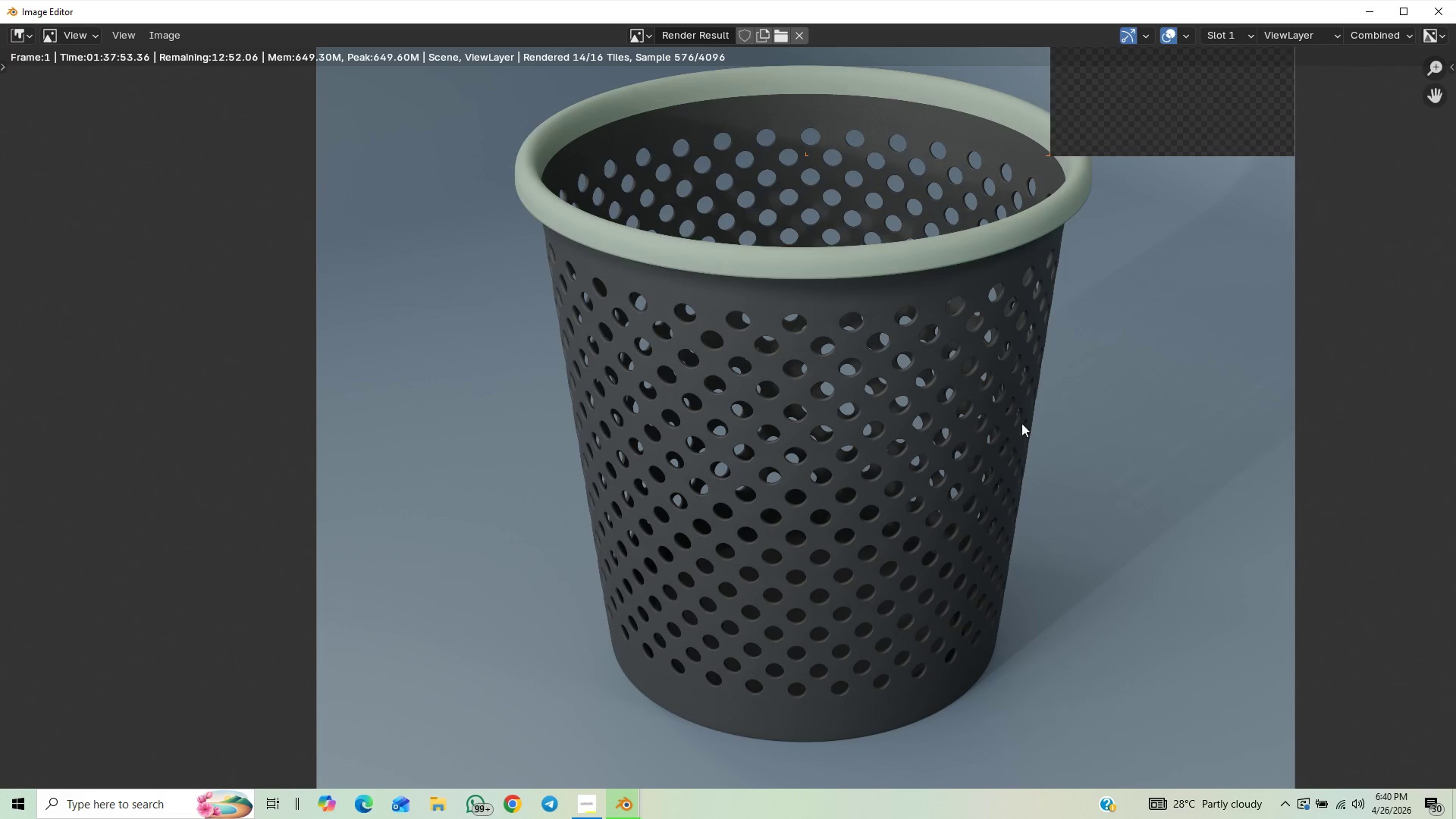 
scroll: coordinate [884, 453], scroll_direction: down, amount: 1.0
 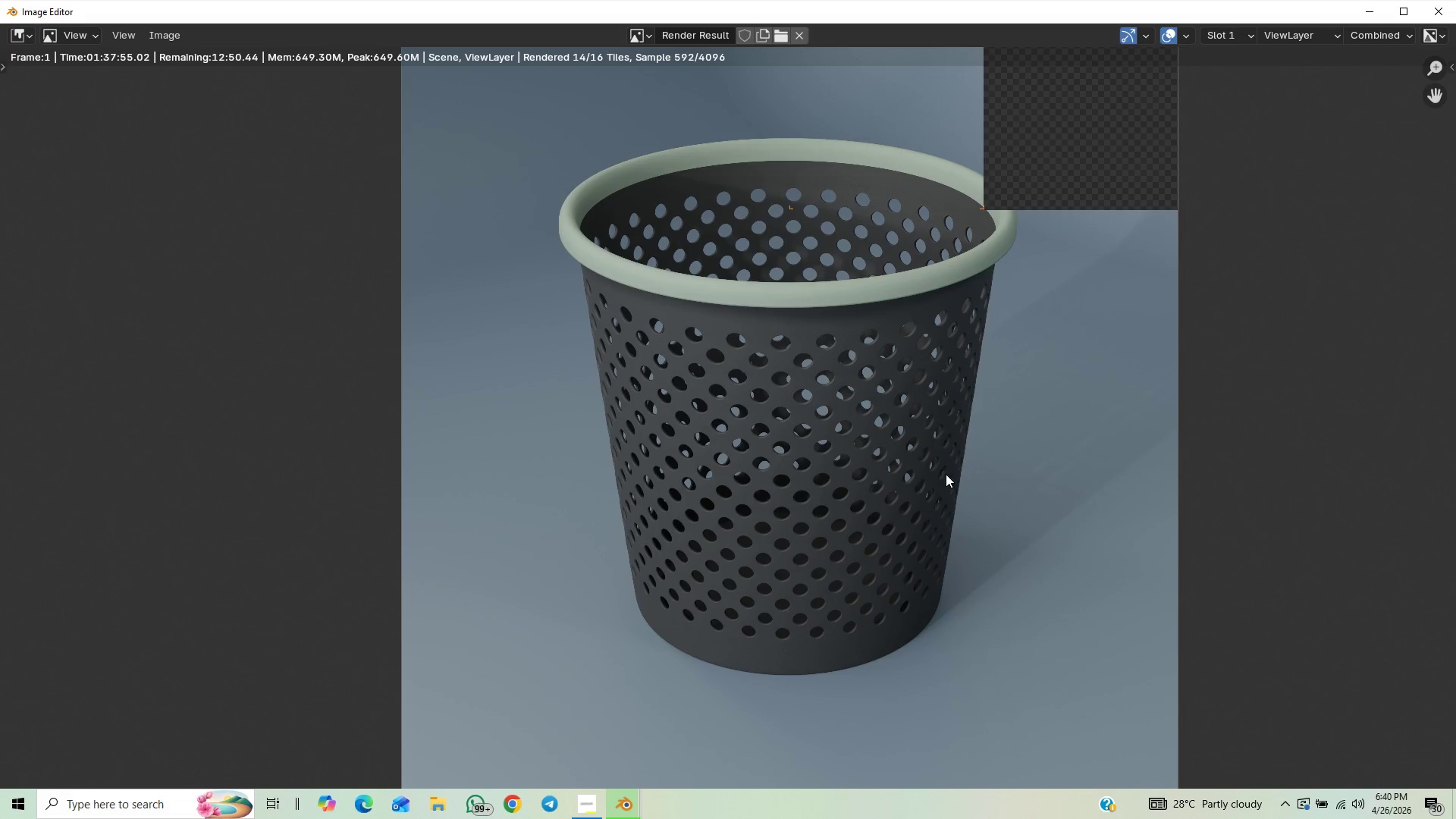 
scroll: coordinate [849, 504], scroll_direction: up, amount: 3.0
 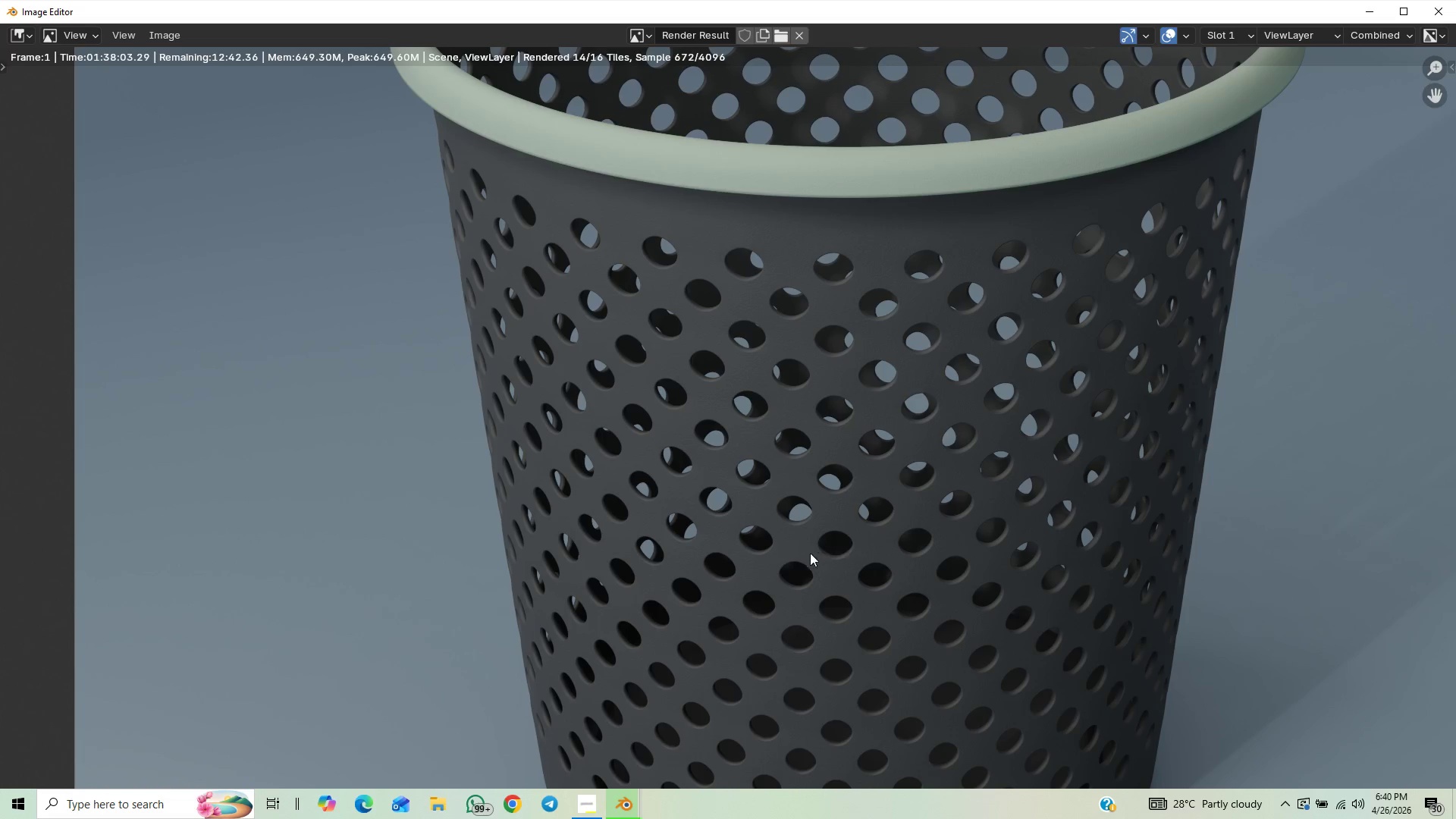 
scroll: coordinate [938, 457], scroll_direction: down, amount: 4.0
 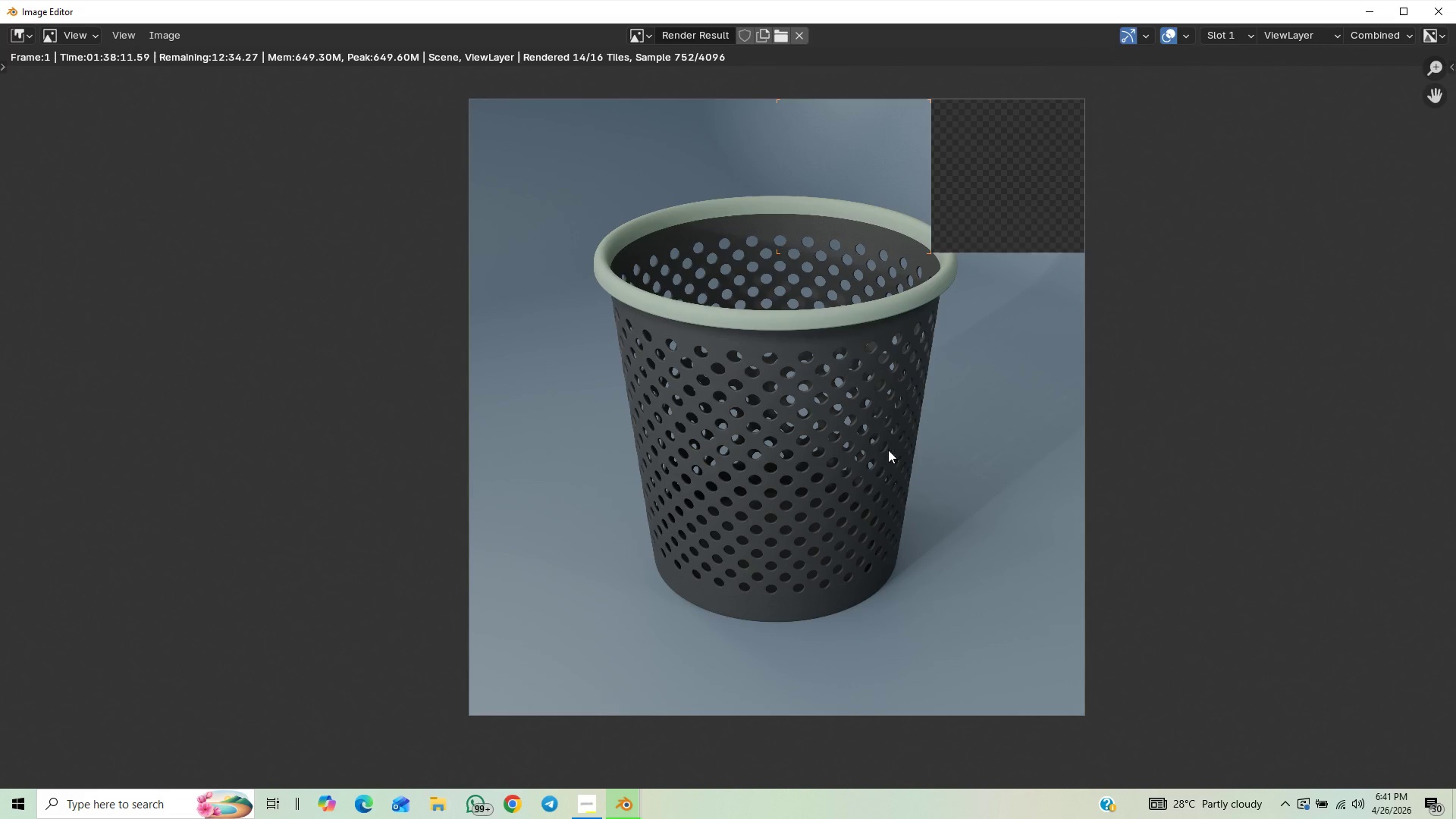 
scroll: coordinate [911, 427], scroll_direction: up, amount: 2.0
 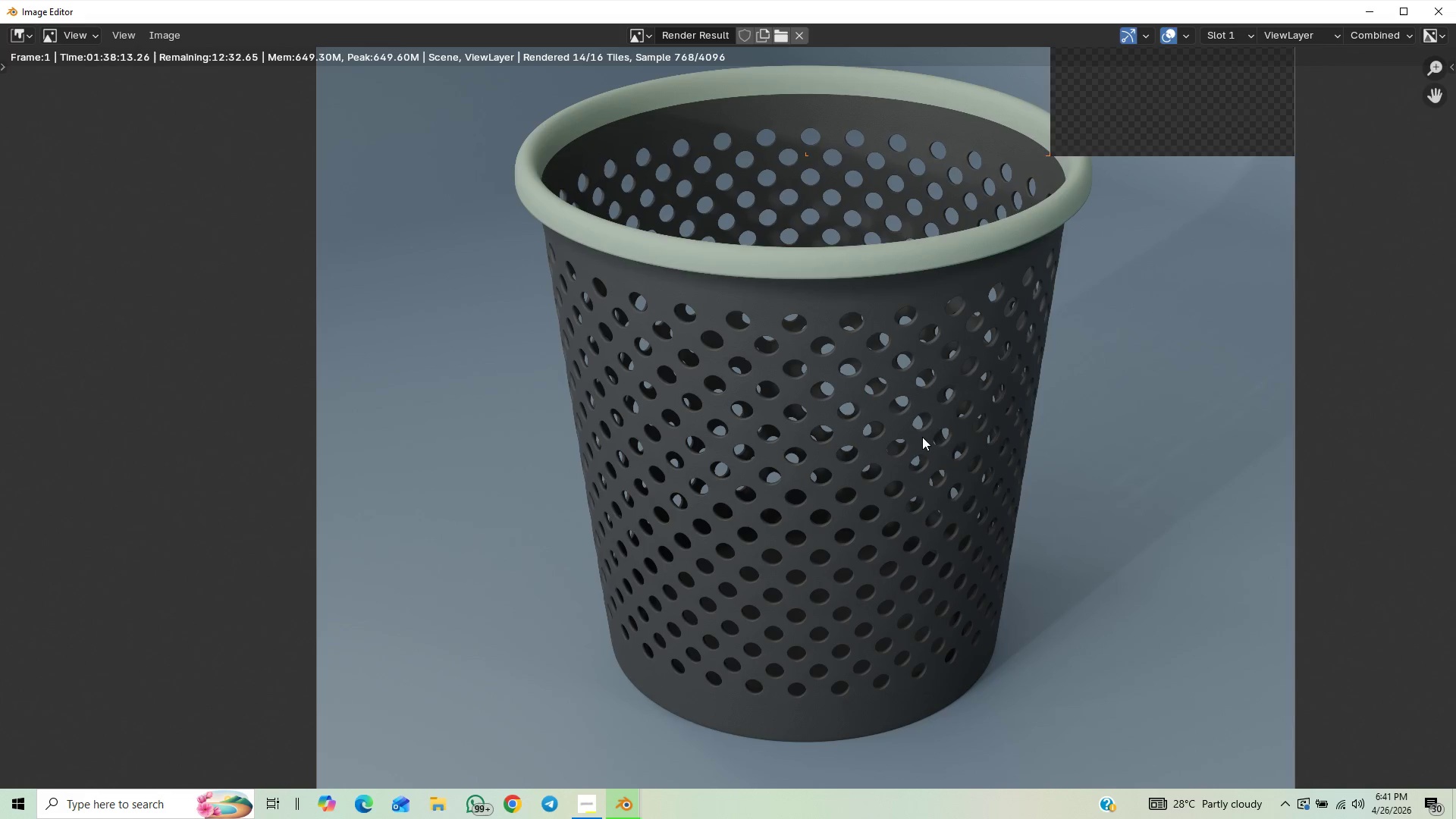 
scroll: coordinate [886, 422], scroll_direction: down, amount: 3.0
 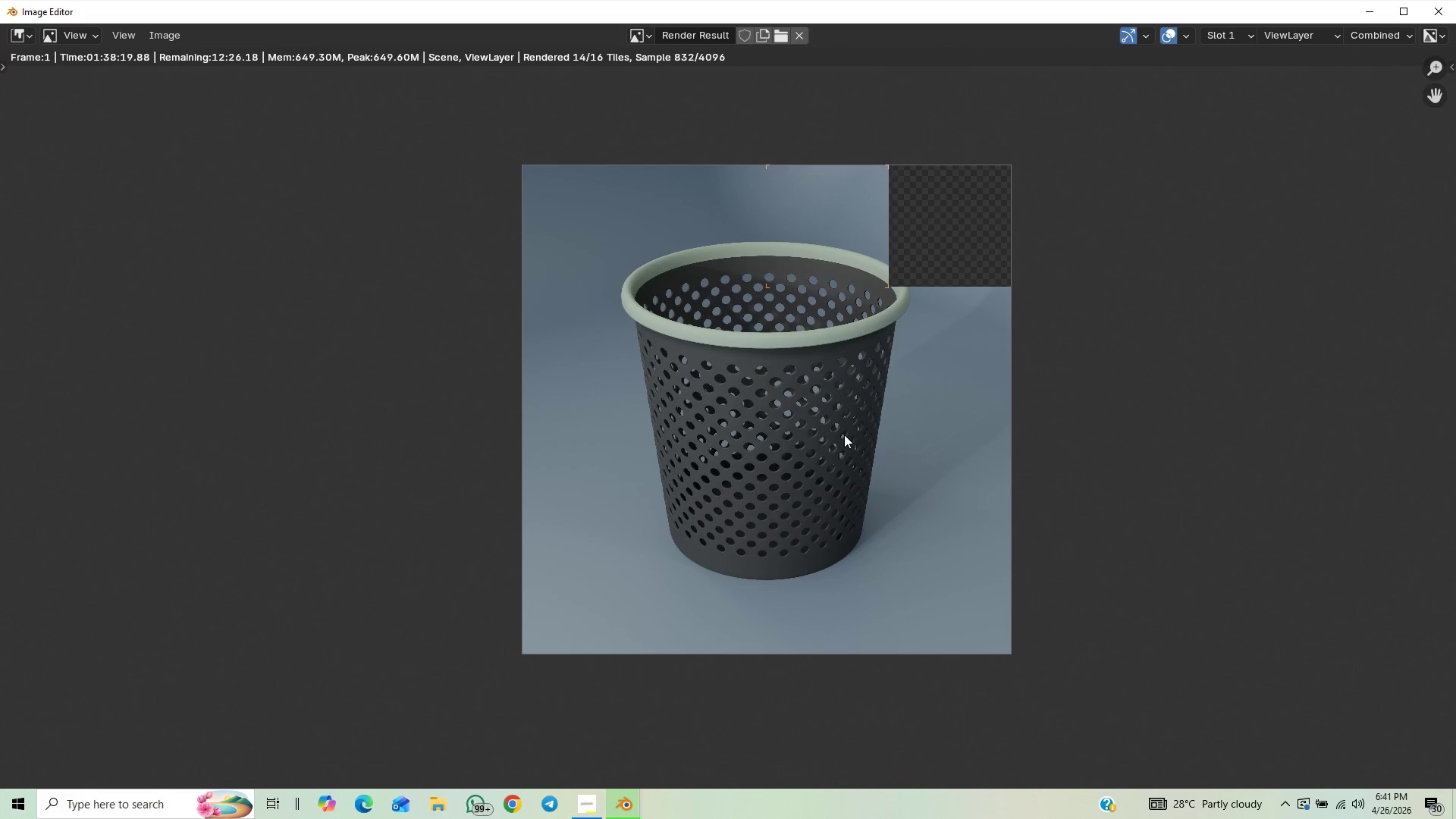 
scroll: coordinate [918, 421], scroll_direction: up, amount: 2.0
 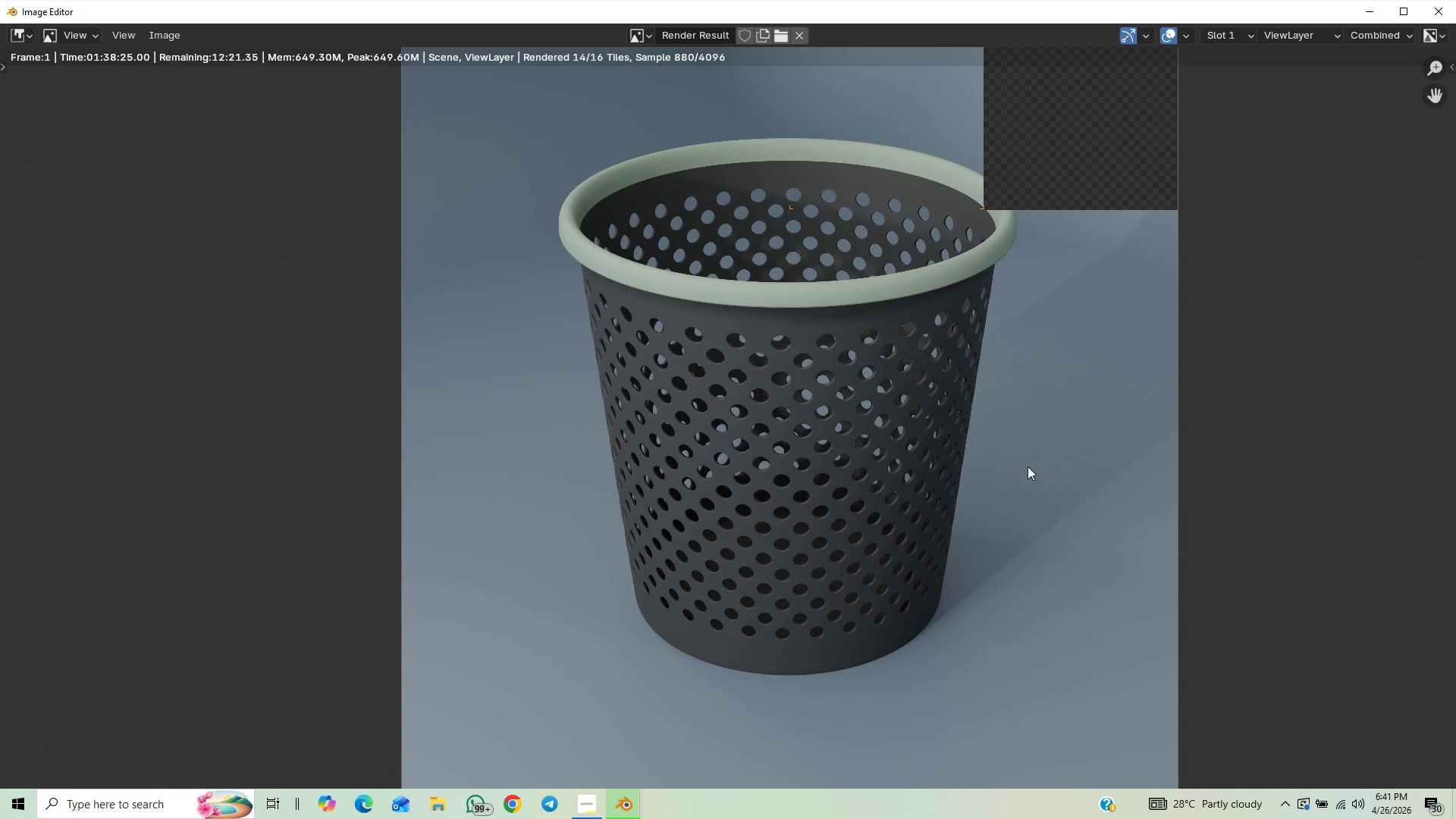 
wait(5.29)
 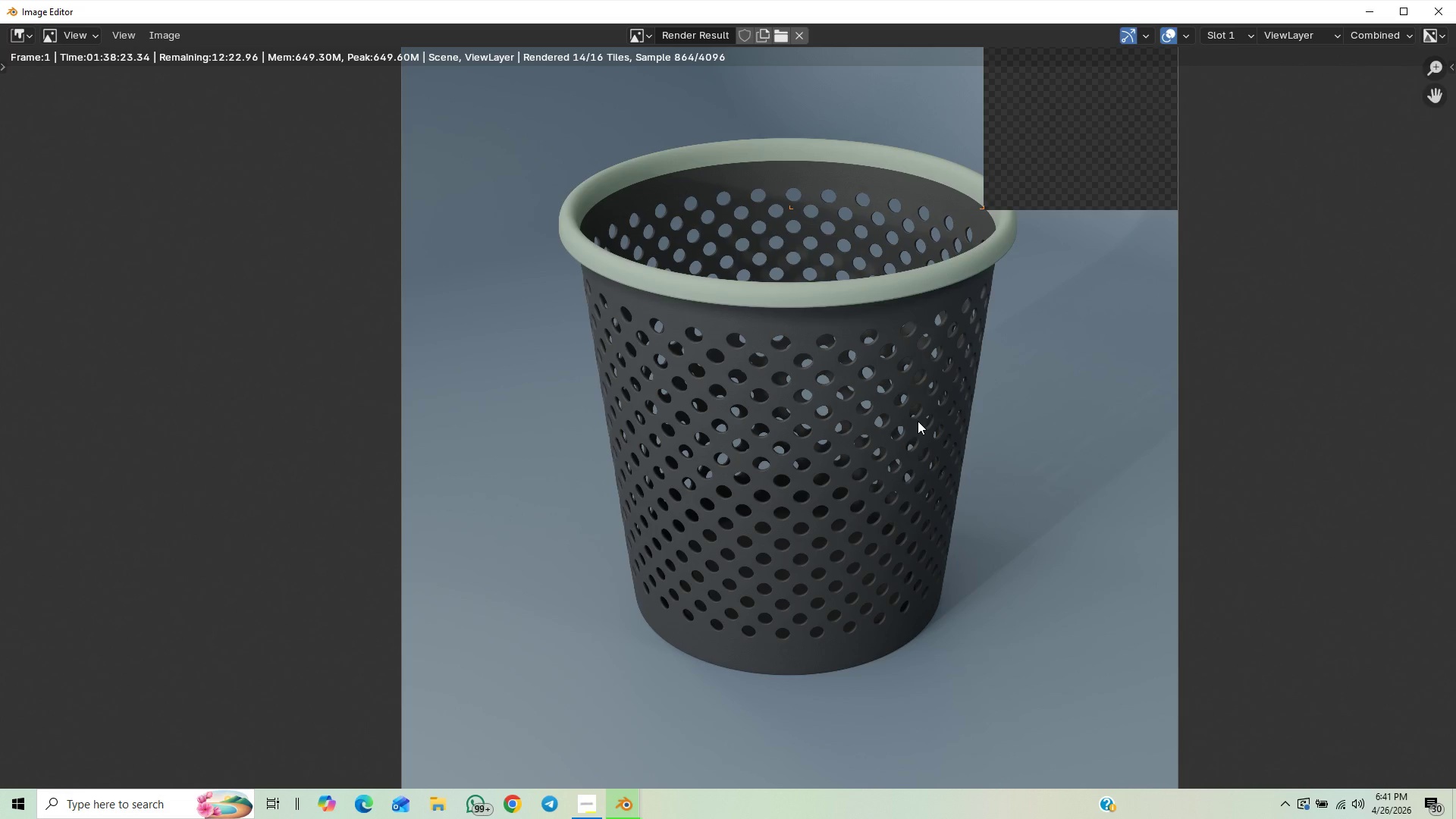 
scroll: coordinate [970, 463], scroll_direction: down, amount: 1.0
 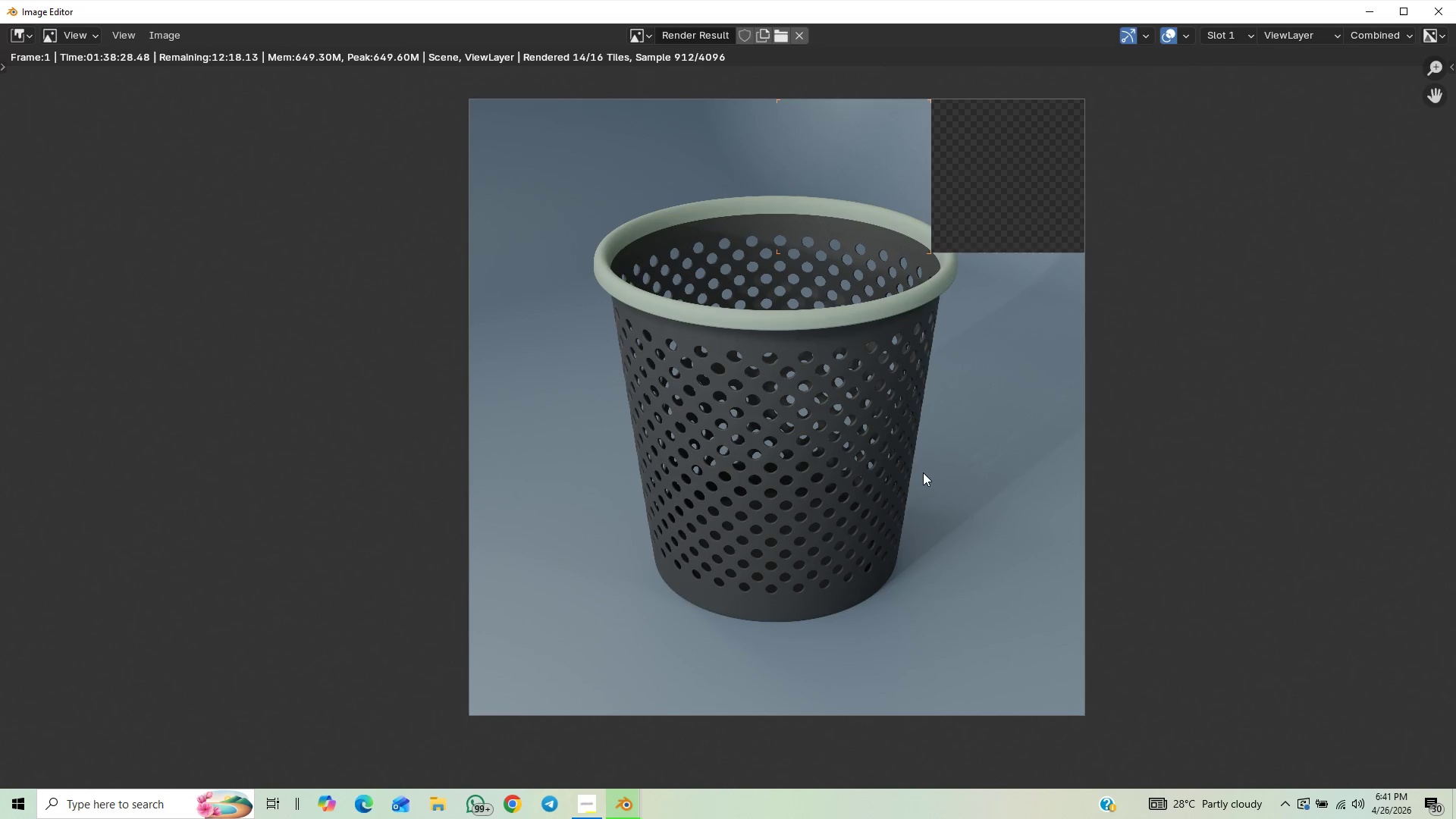 
scroll: coordinate [923, 472], scroll_direction: up, amount: 1.0
 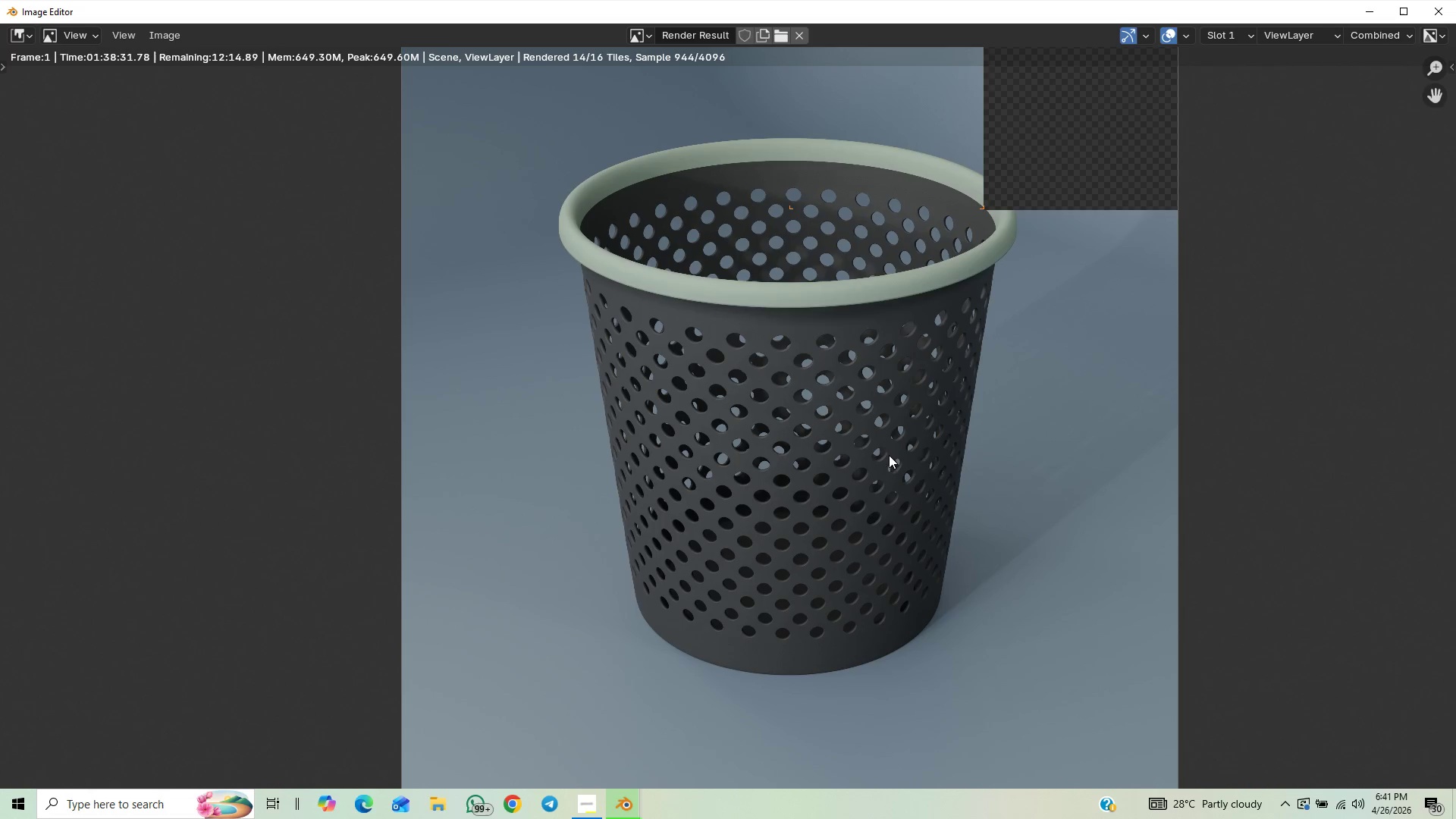 
scroll: coordinate [865, 467], scroll_direction: down, amount: 1.0
 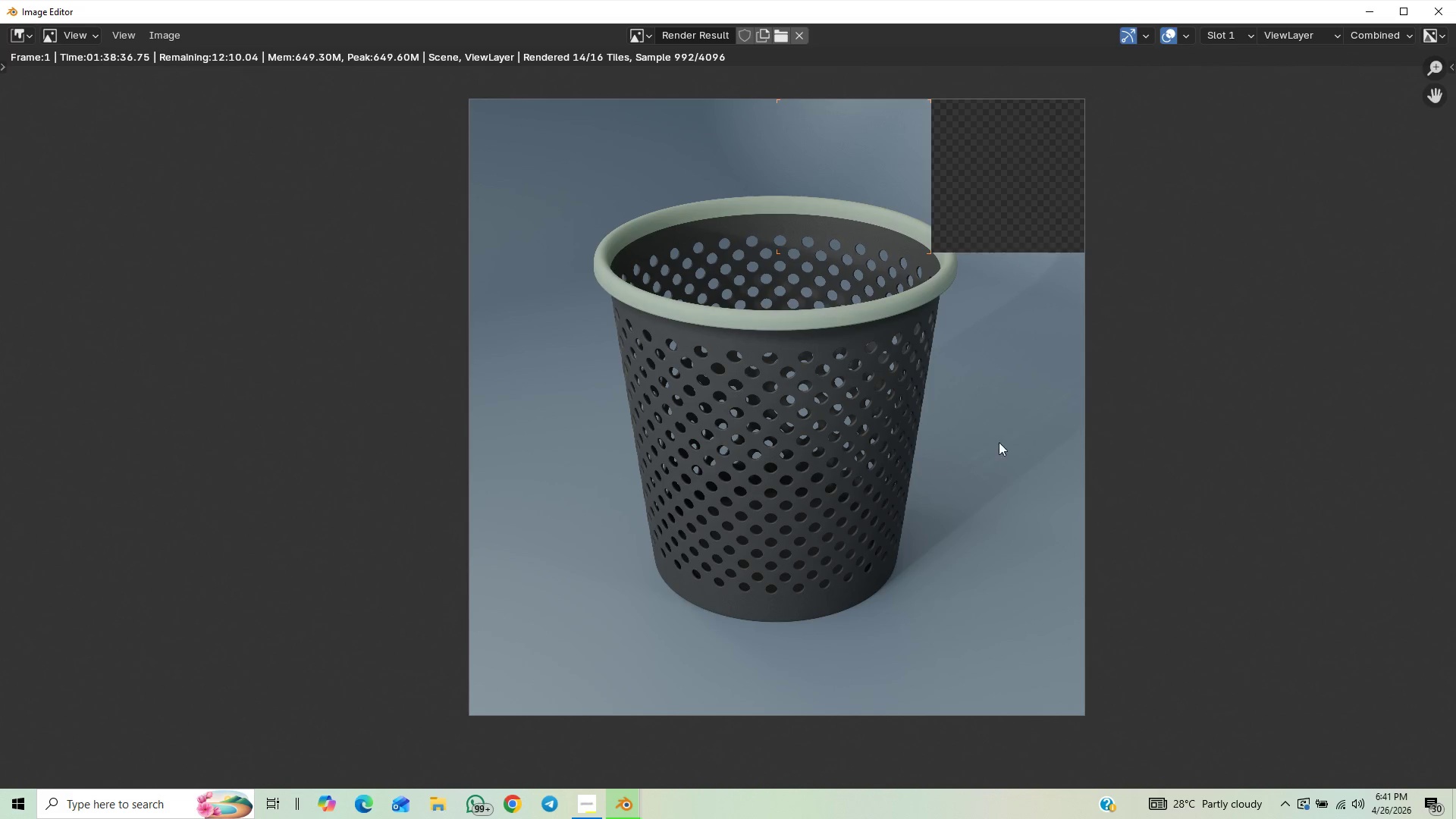 
wait(5.24)
 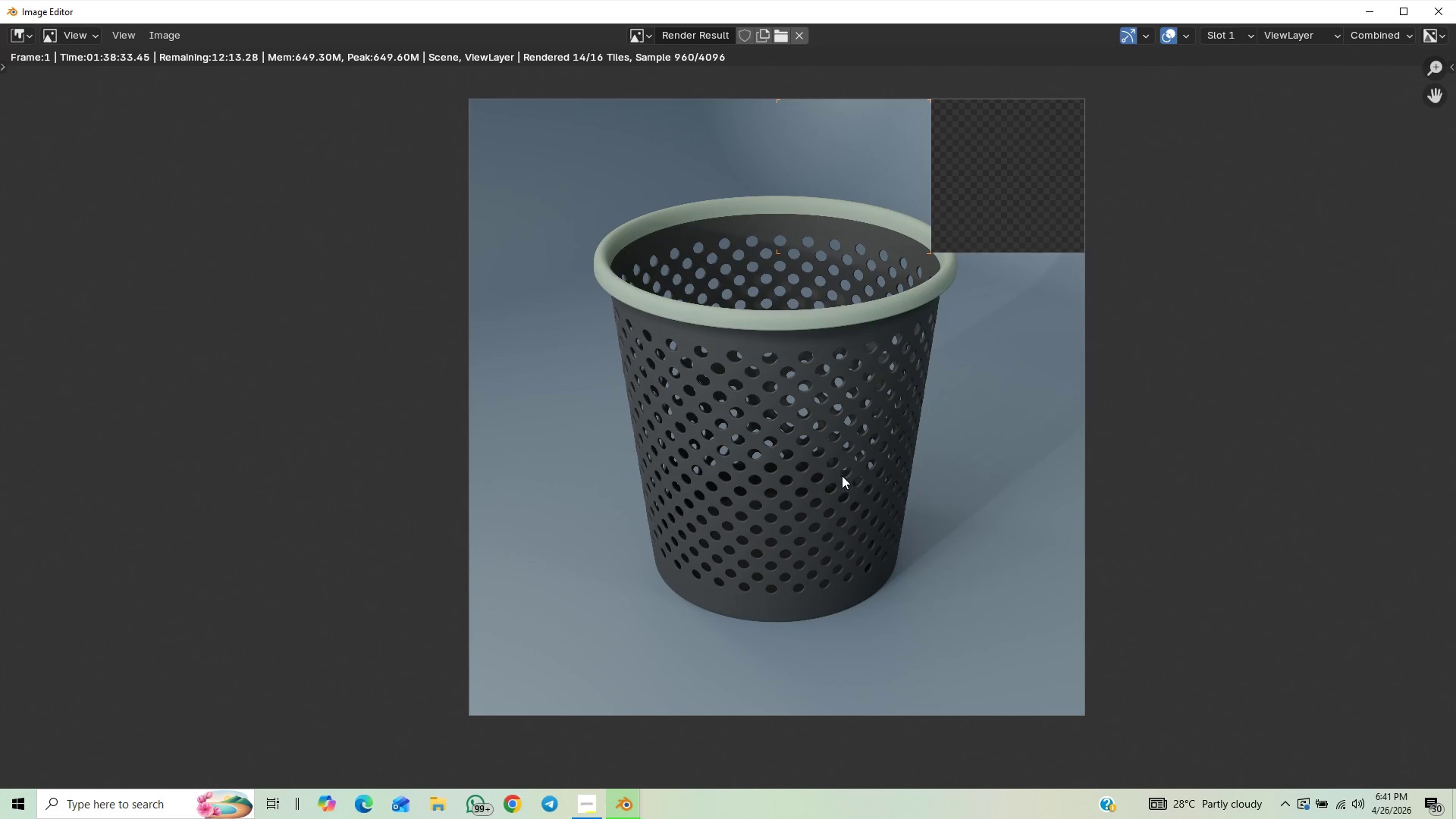 
scroll: coordinate [887, 457], scroll_direction: down, amount: 2.0
 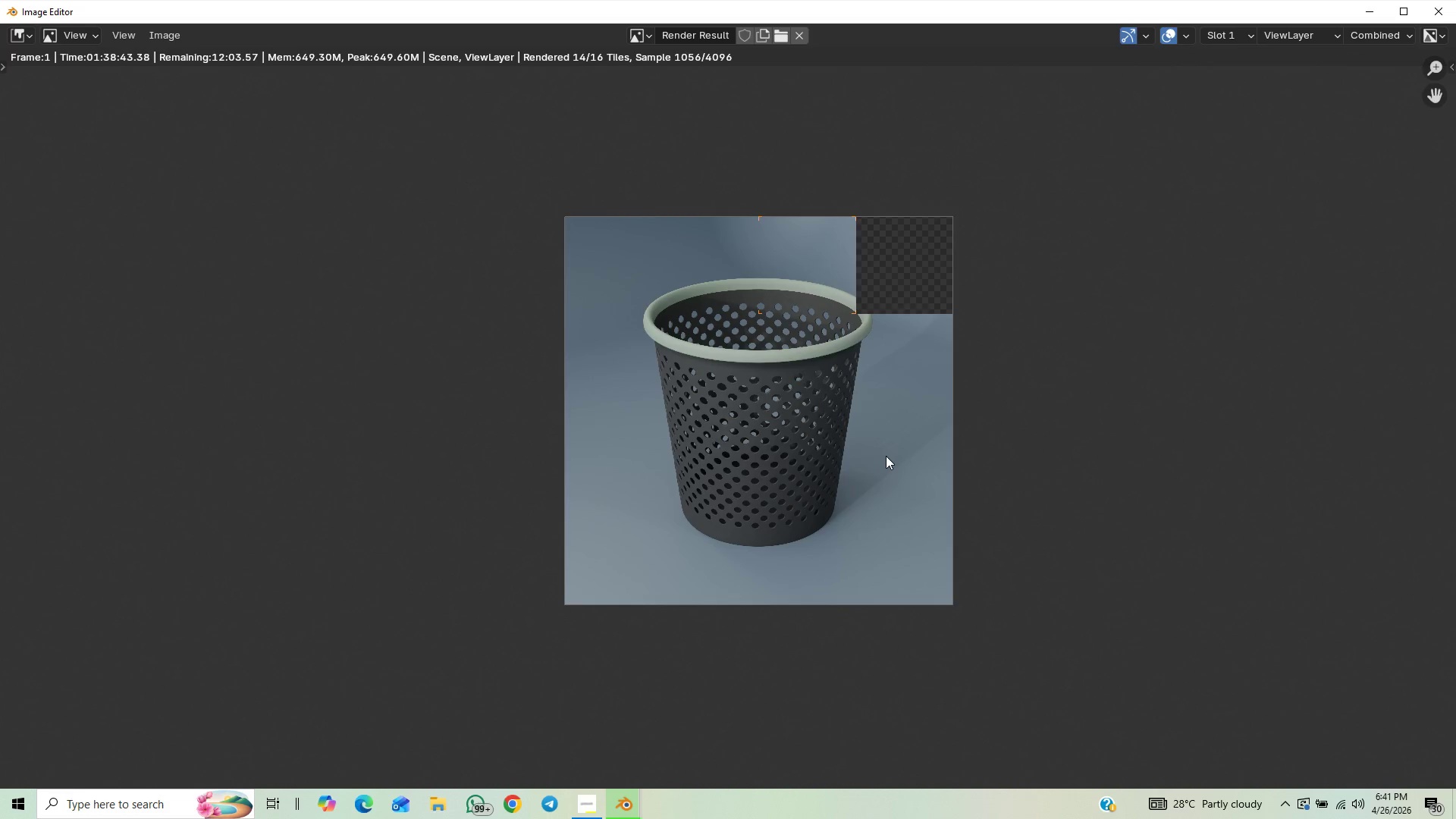 
scroll: coordinate [893, 457], scroll_direction: up, amount: 3.0
 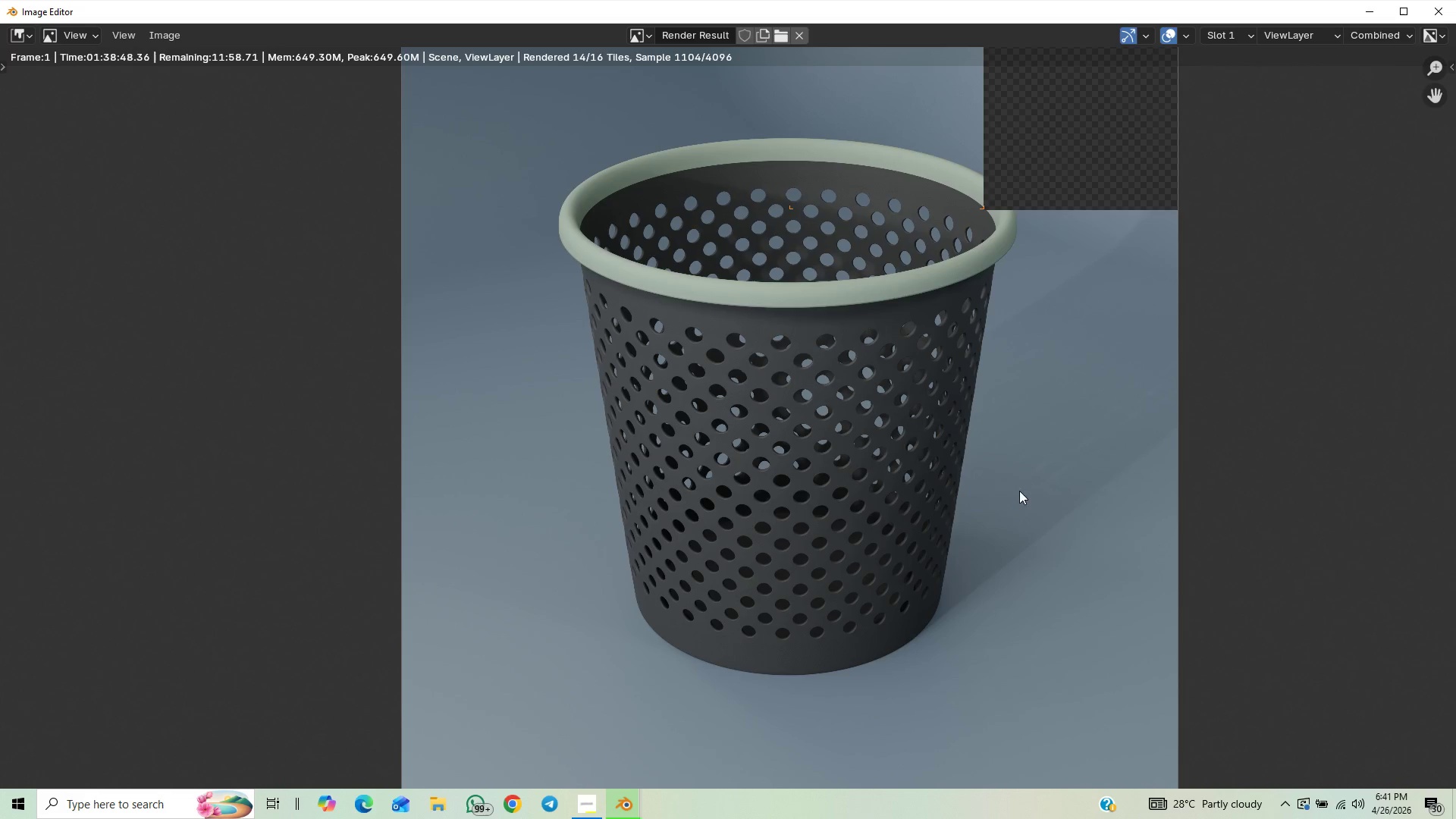 
scroll: coordinate [1051, 468], scroll_direction: down, amount: 1.0
 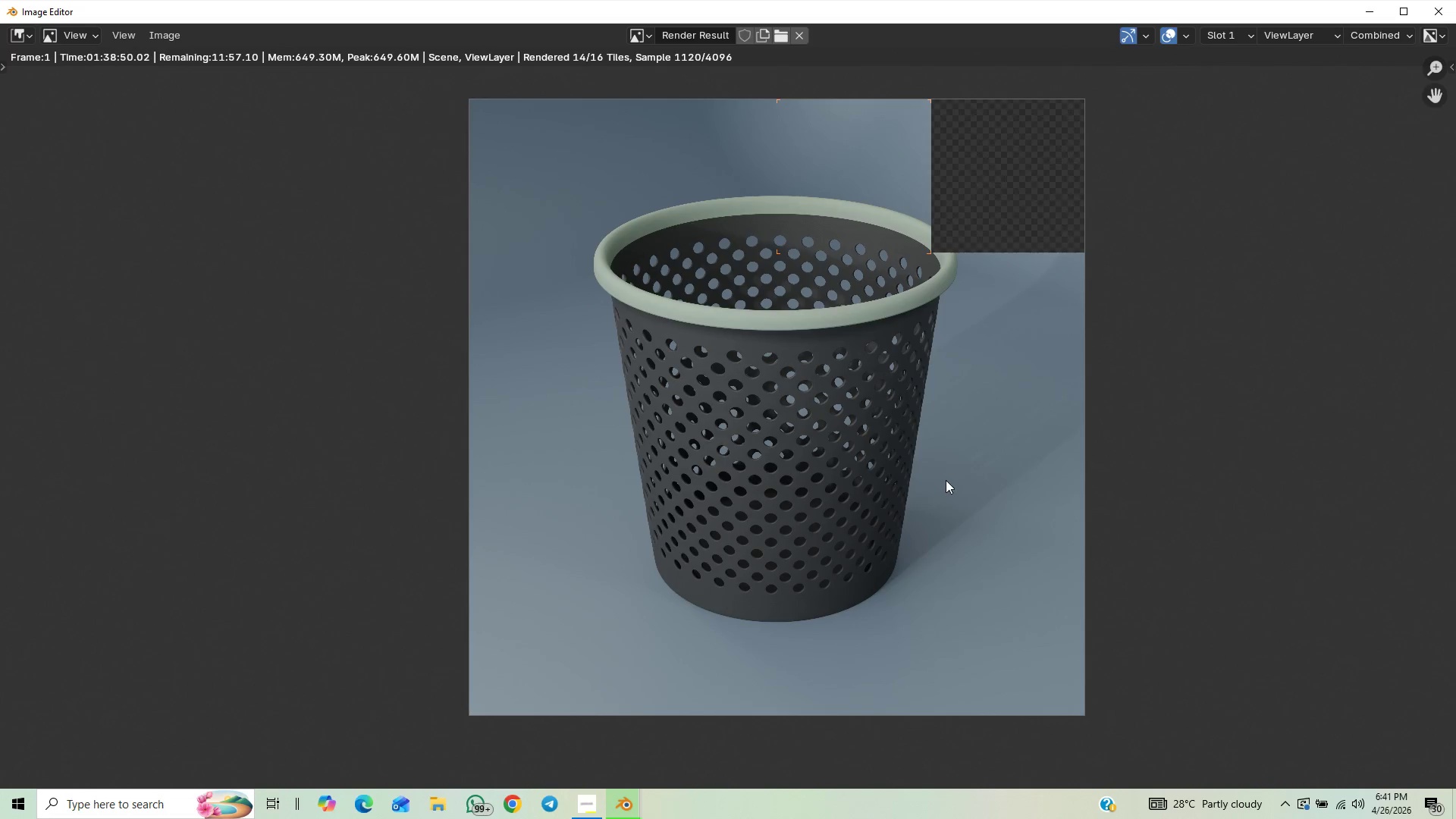 
scroll: coordinate [950, 475], scroll_direction: up, amount: 2.0
 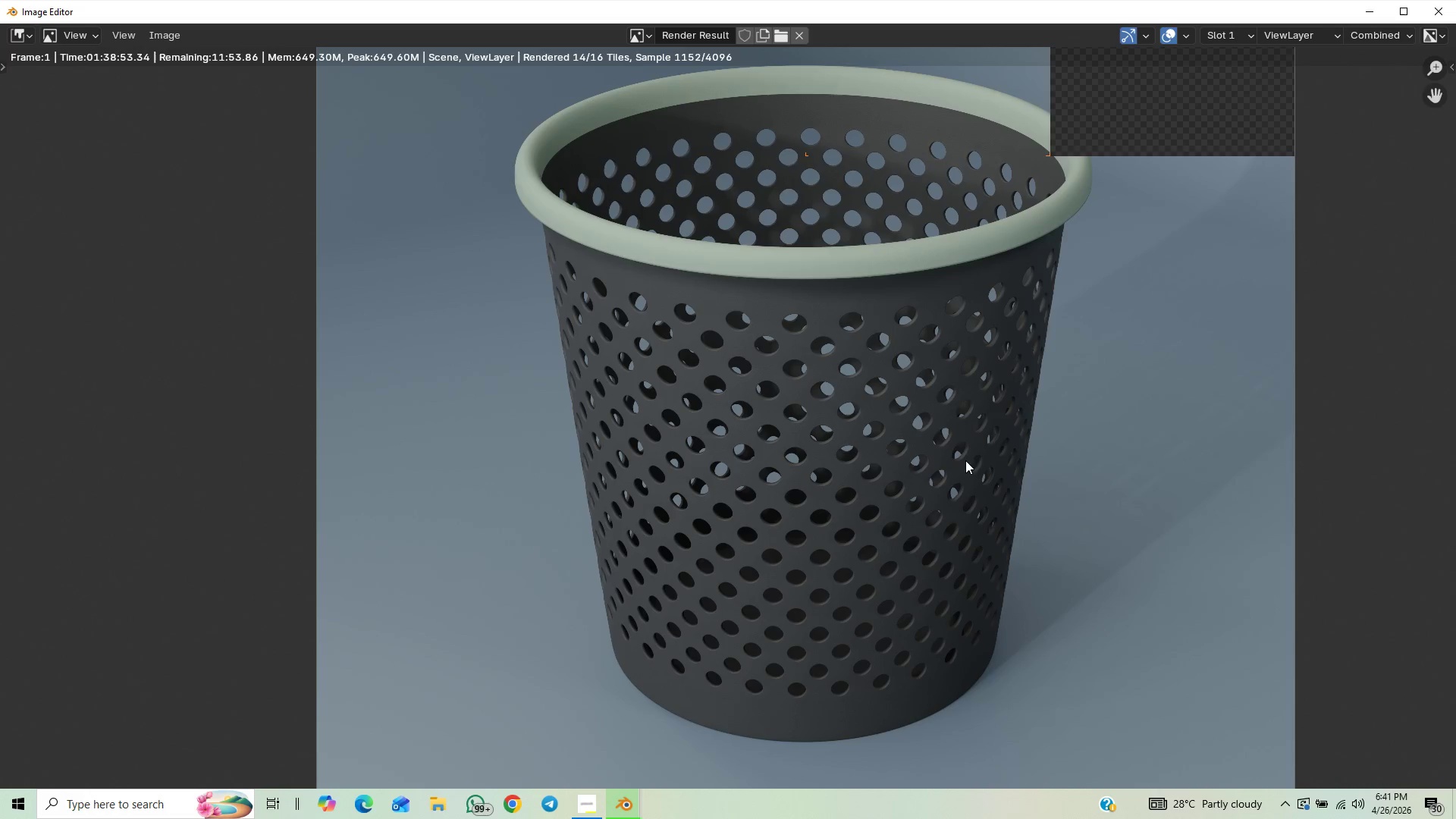 
scroll: coordinate [895, 497], scroll_direction: down, amount: 2.0
 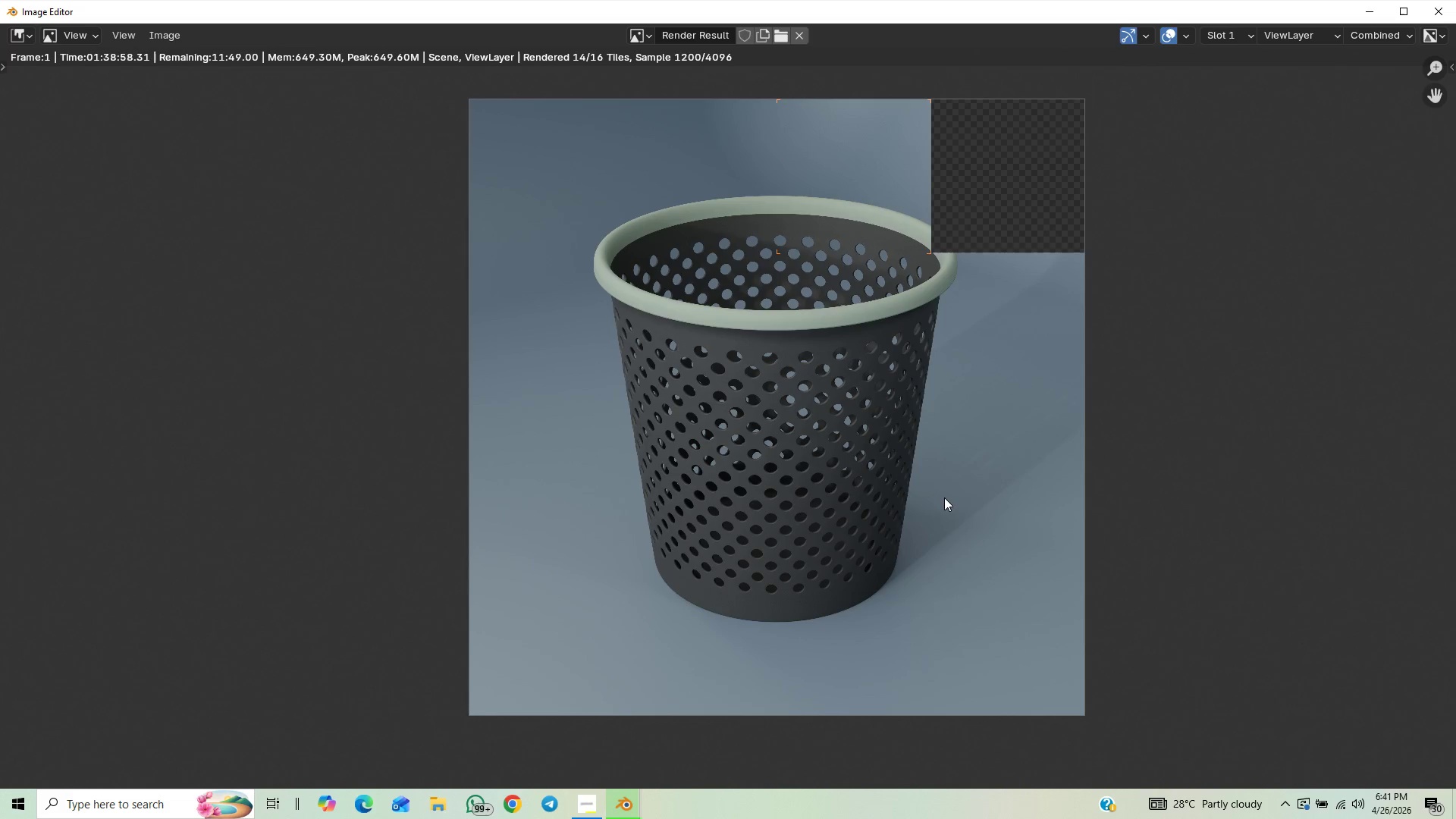 
scroll: coordinate [944, 497], scroll_direction: up, amount: 1.0
 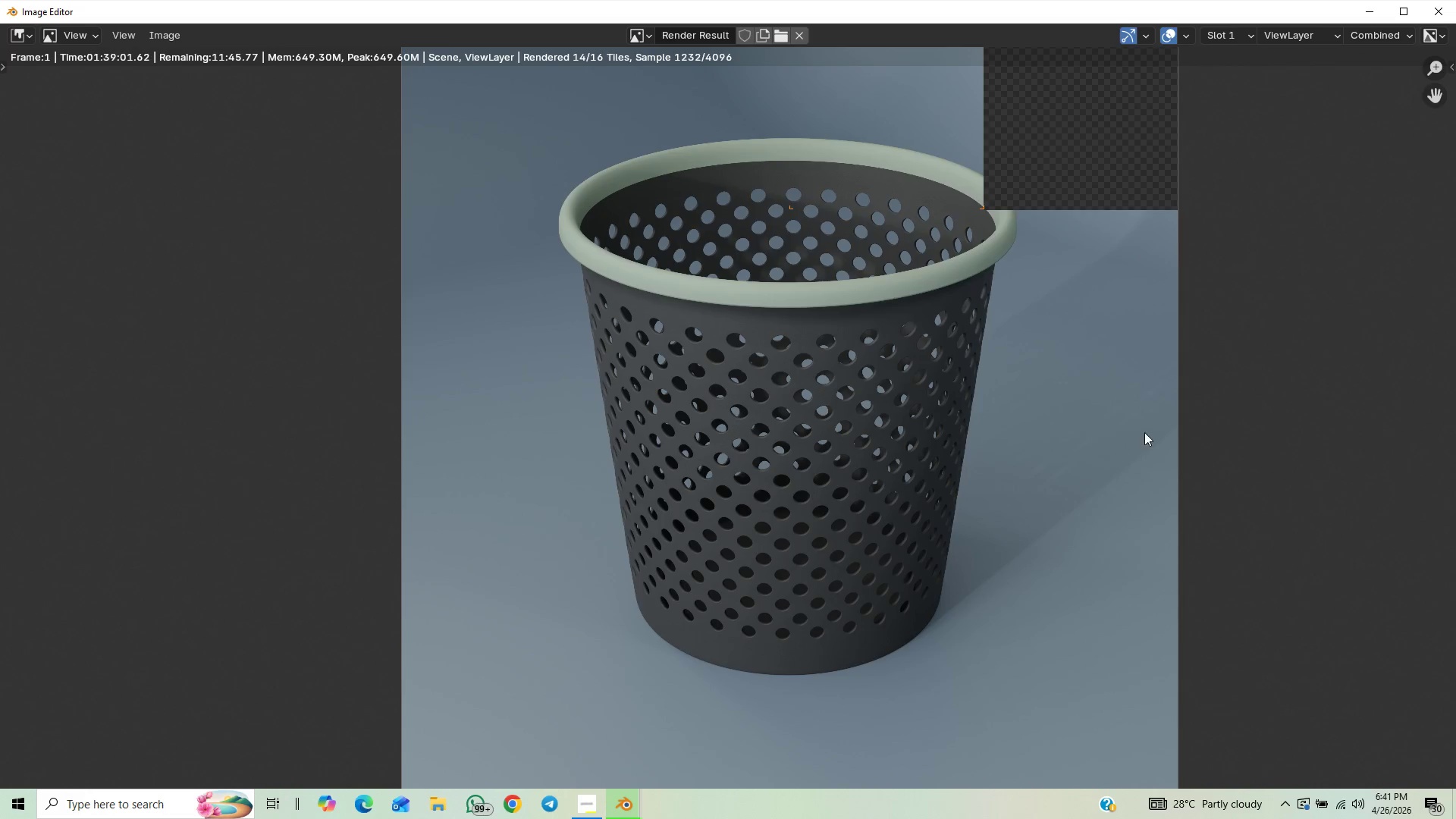 
scroll: coordinate [1332, 465], scroll_direction: down, amount: 1.0
 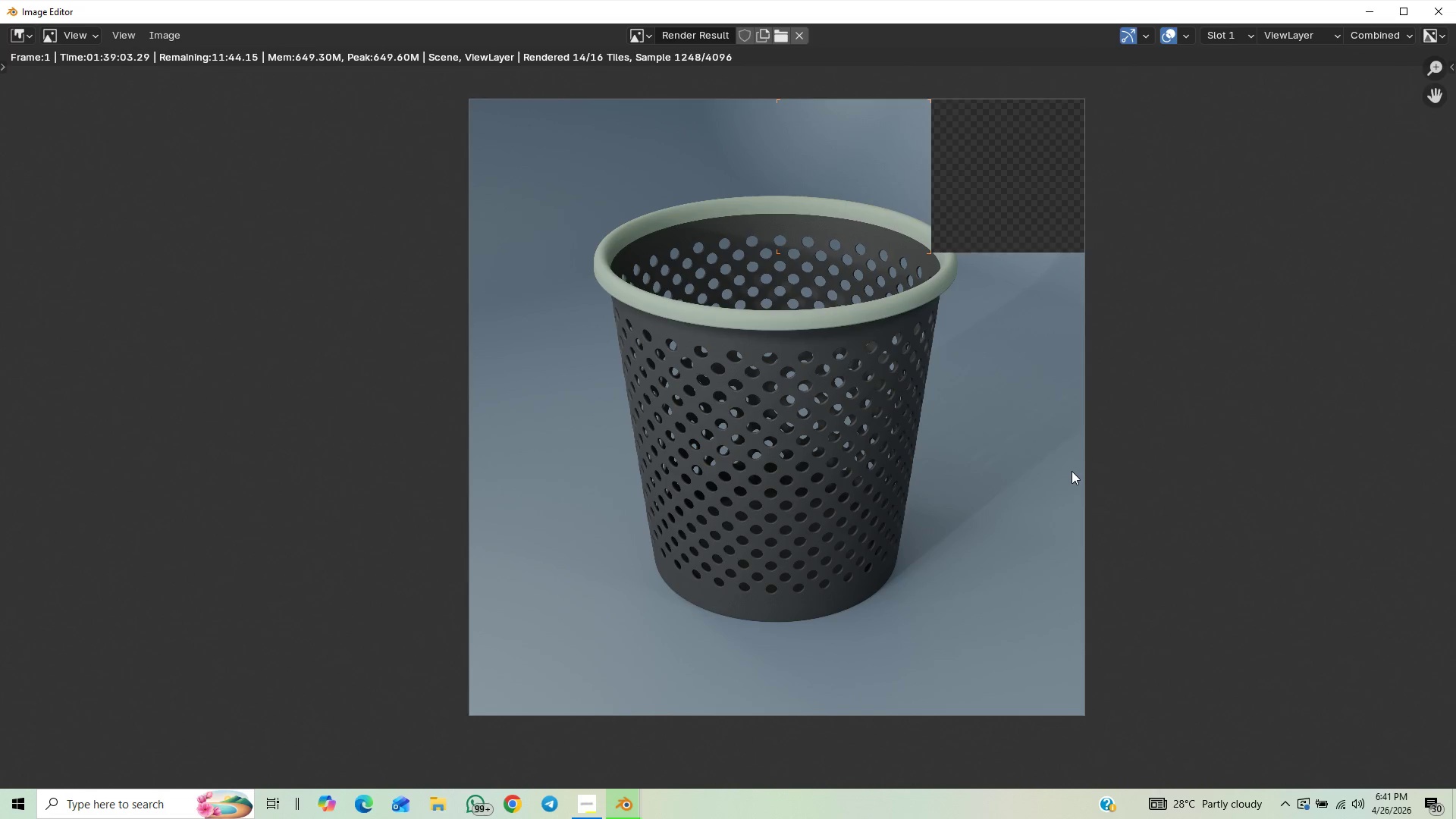 
scroll: coordinate [1072, 470], scroll_direction: up, amount: 1.0
 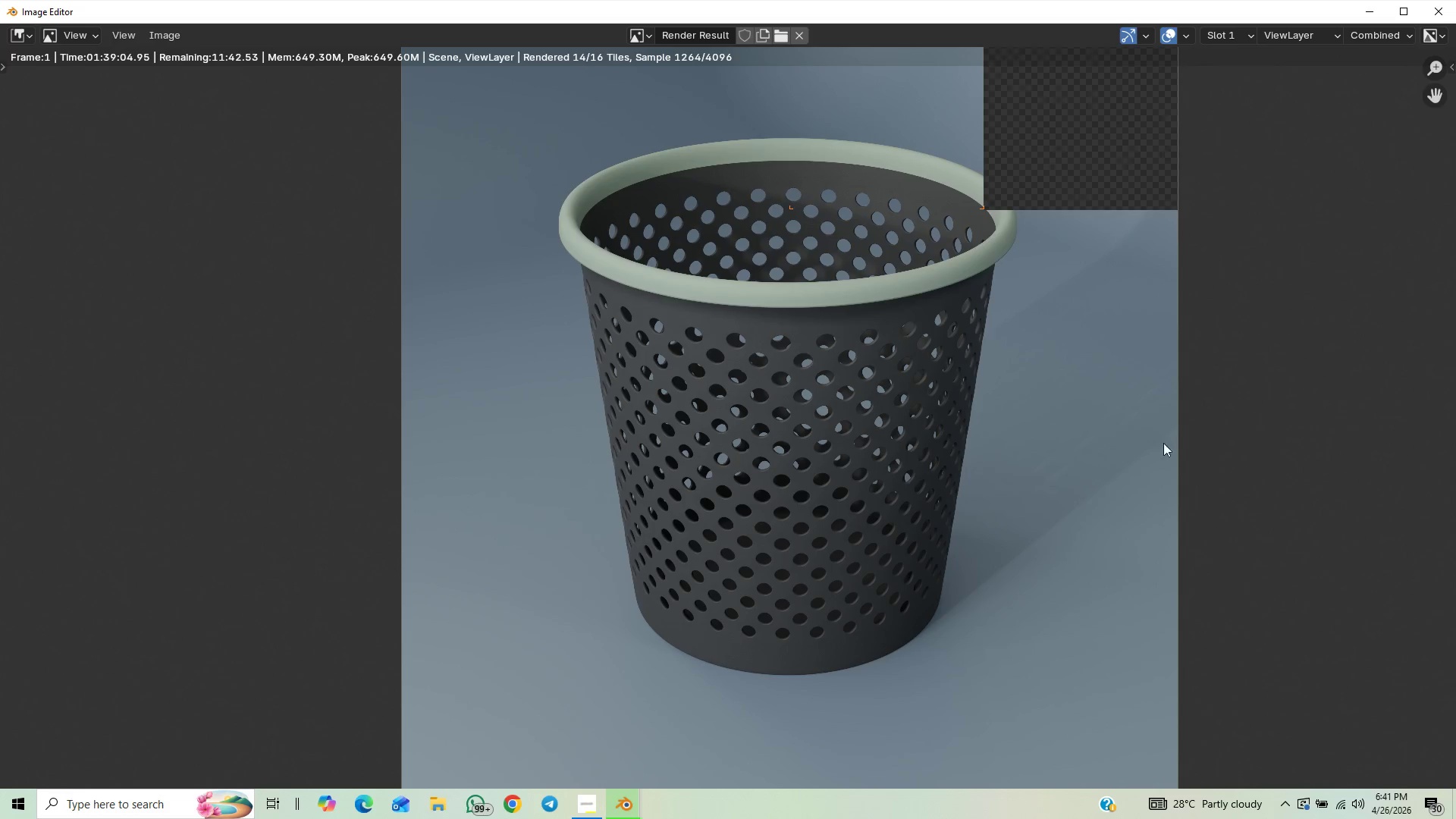 
scroll: coordinate [1087, 441], scroll_direction: down, amount: 2.0
 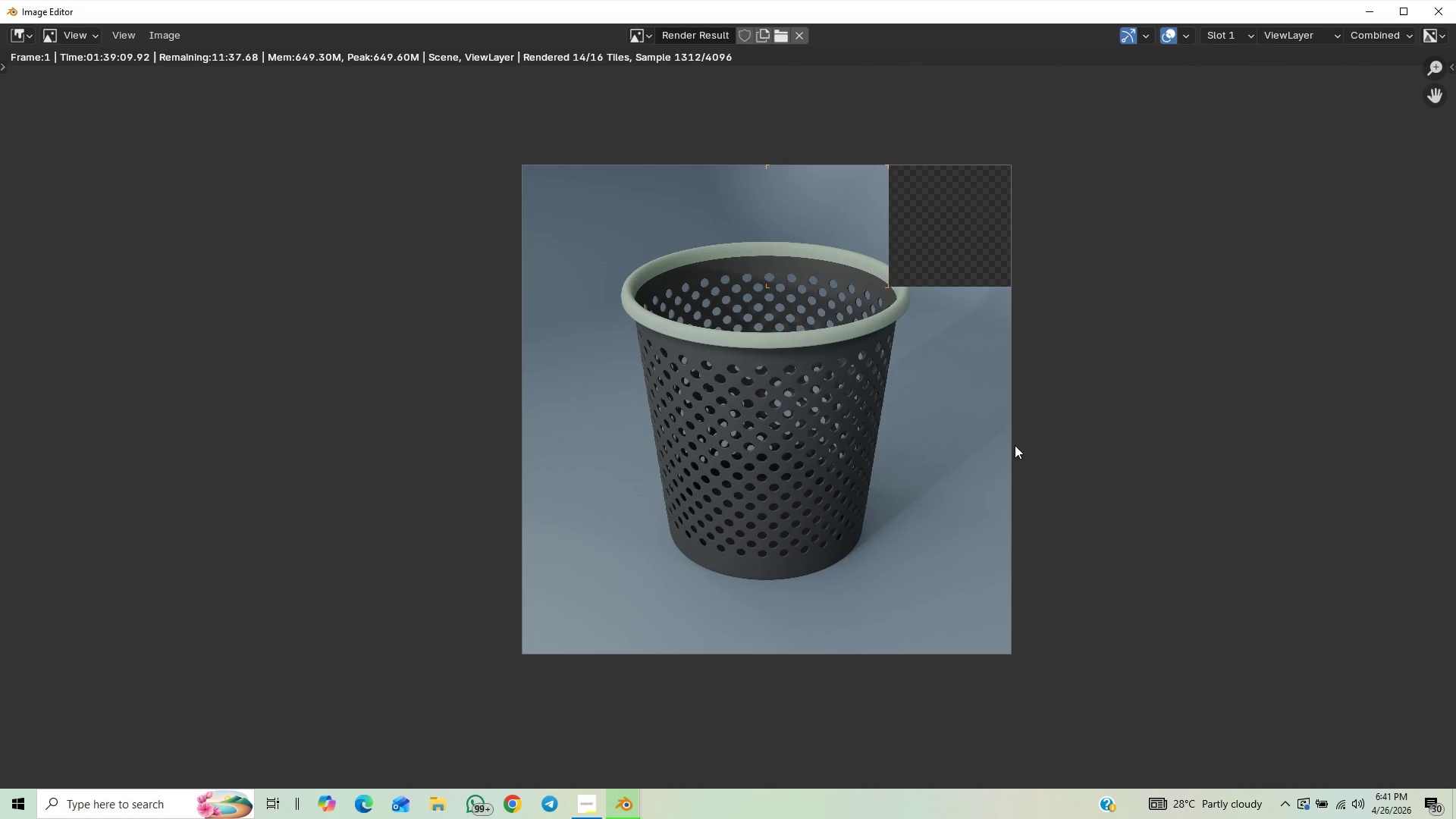 
scroll: coordinate [1074, 435], scroll_direction: up, amount: 2.0
 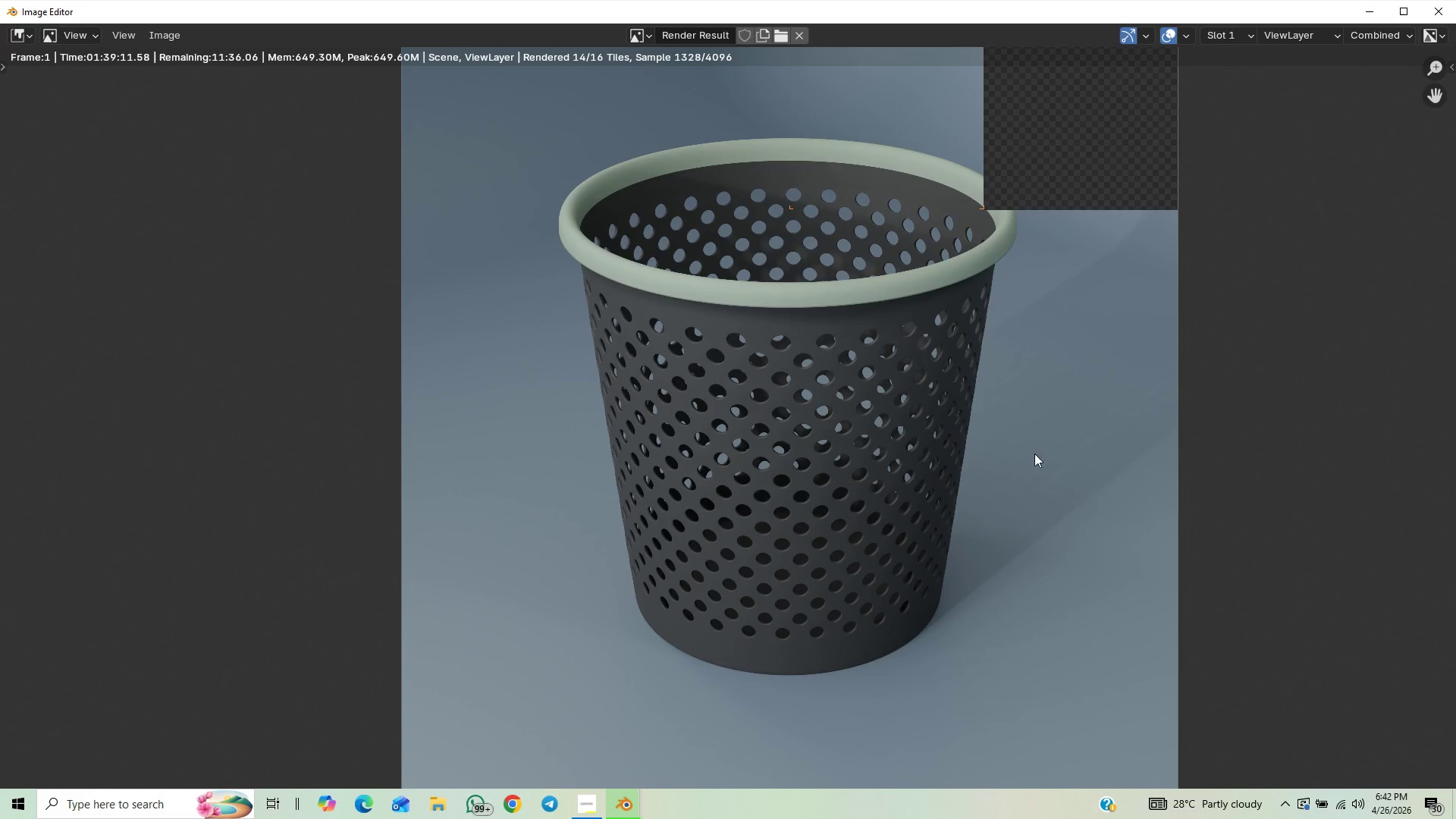 
scroll: coordinate [1156, 459], scroll_direction: down, amount: 1.0
 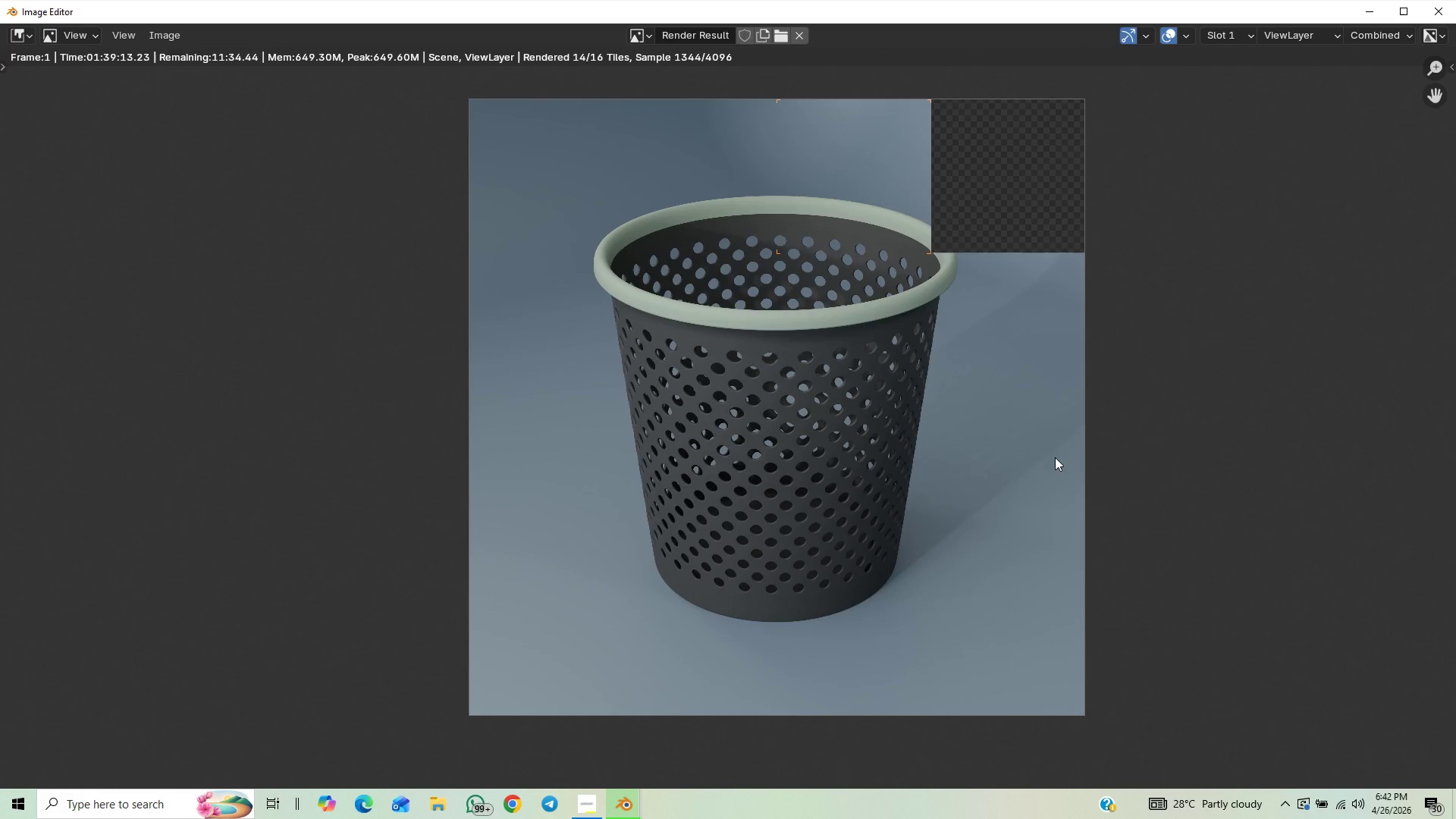 
scroll: coordinate [734, 478], scroll_direction: up, amount: 2.0
 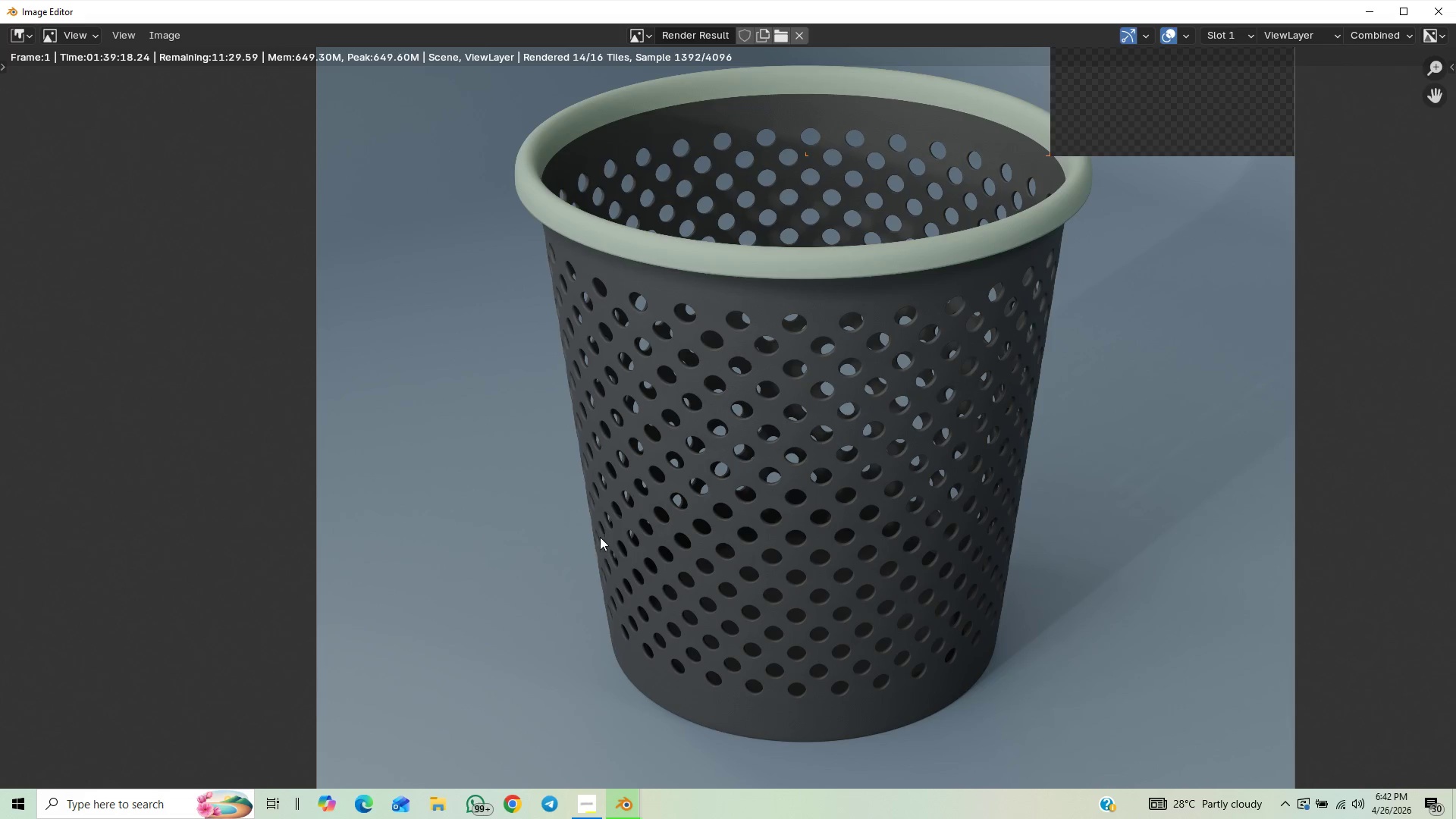 
scroll: coordinate [659, 472], scroll_direction: down, amount: 1.0
 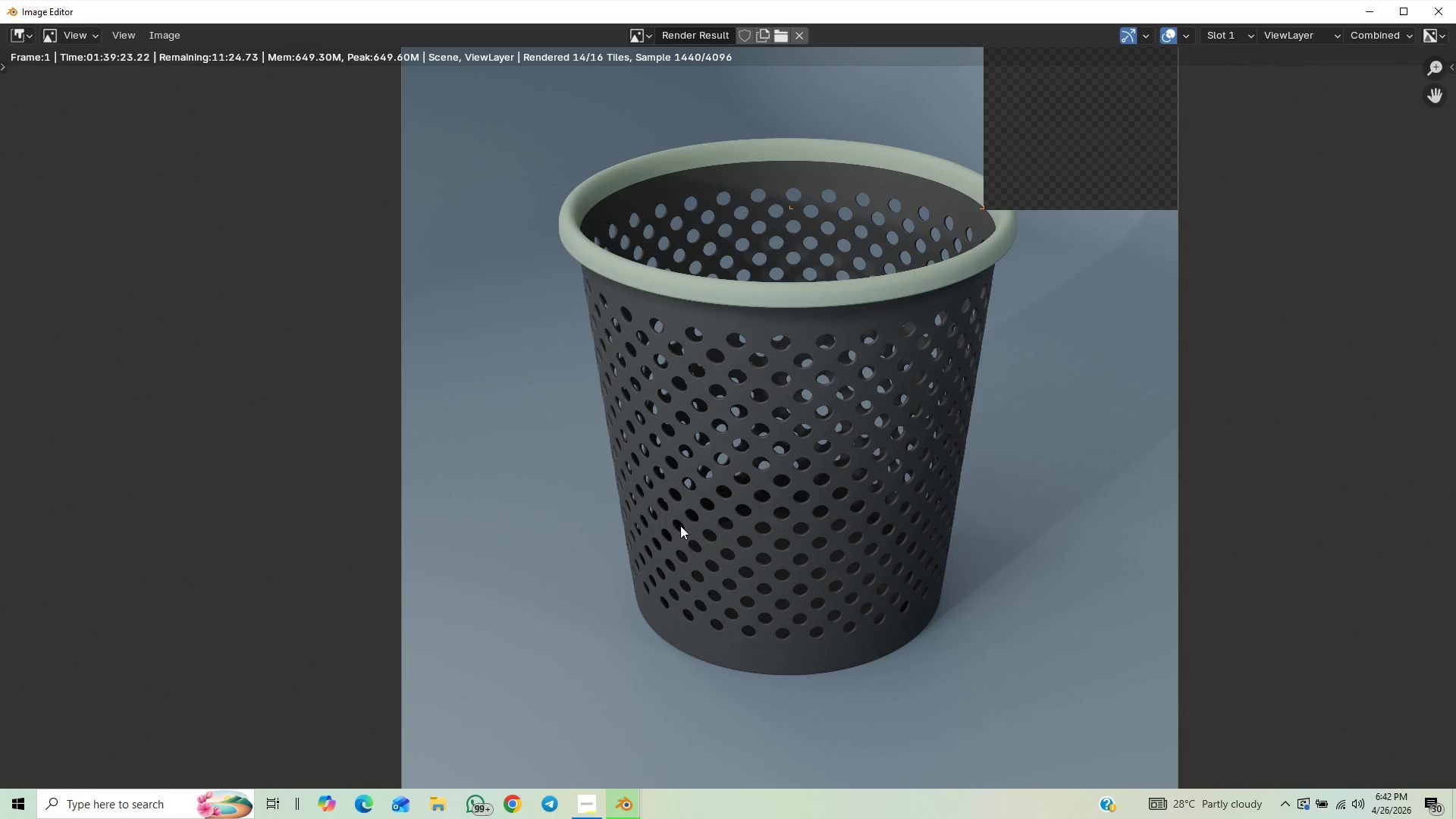 
wait(5.72)
 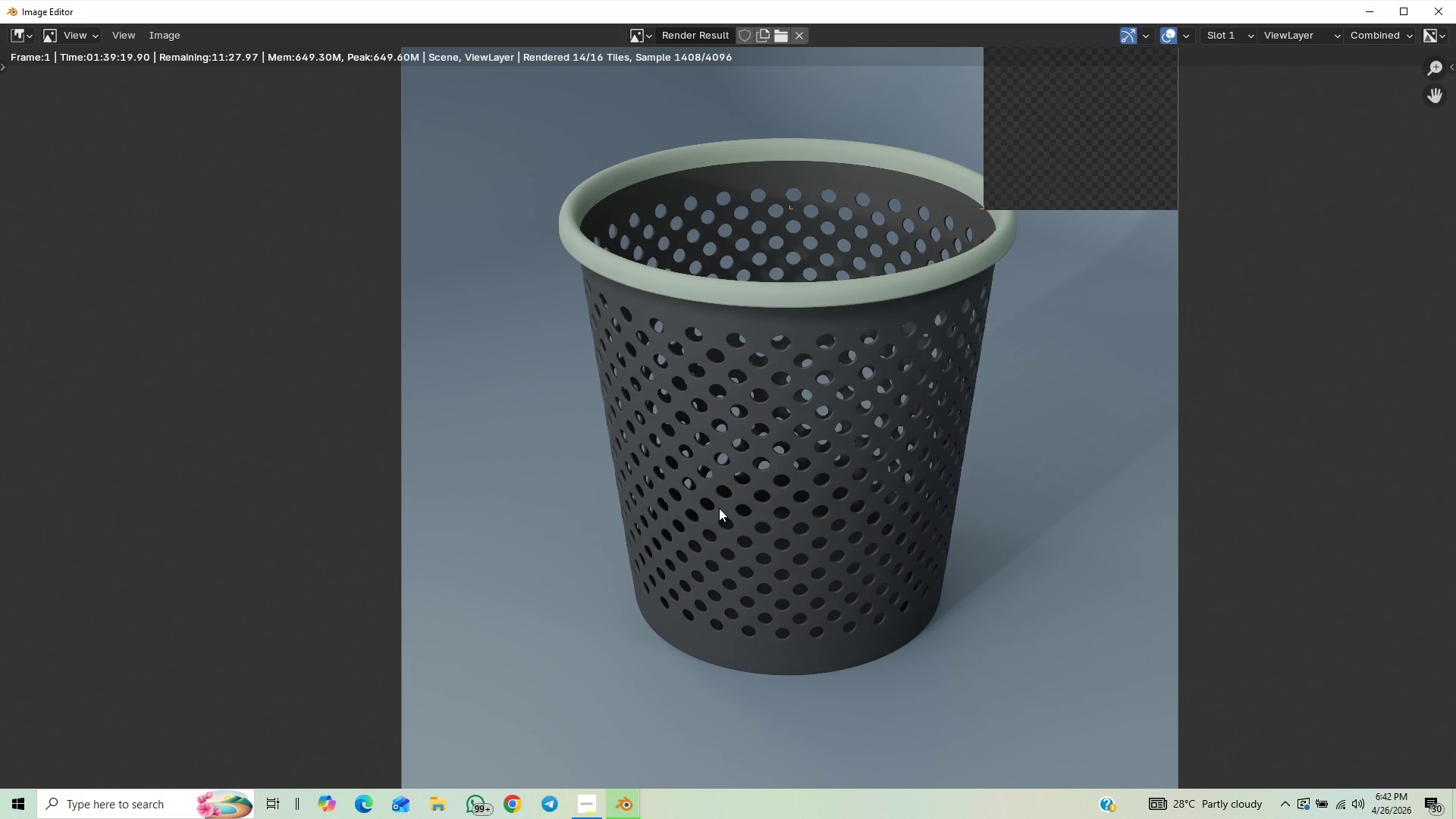 
scroll: coordinate [645, 532], scroll_direction: down, amount: 1.0
 